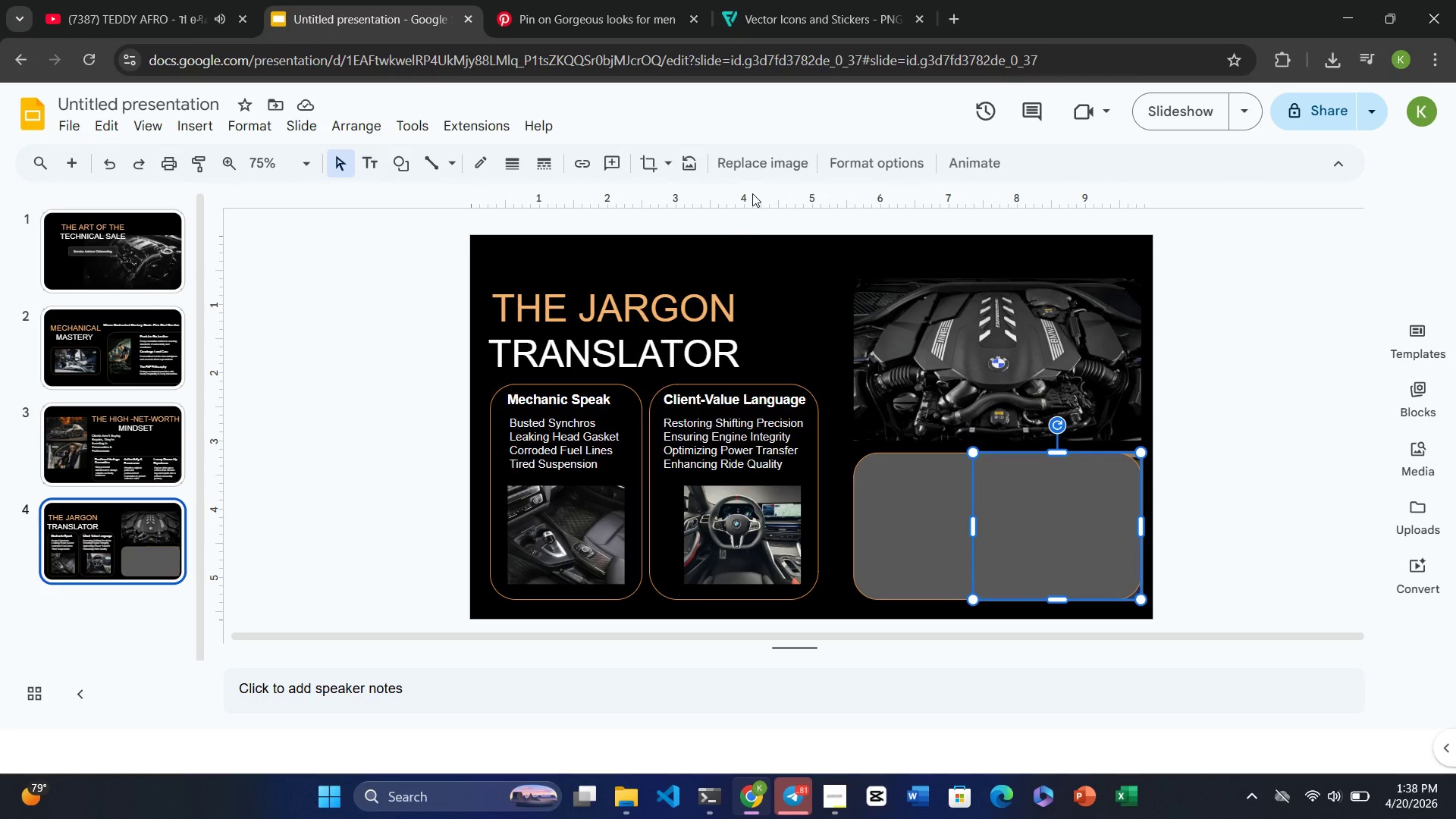 
left_click([347, 133])
 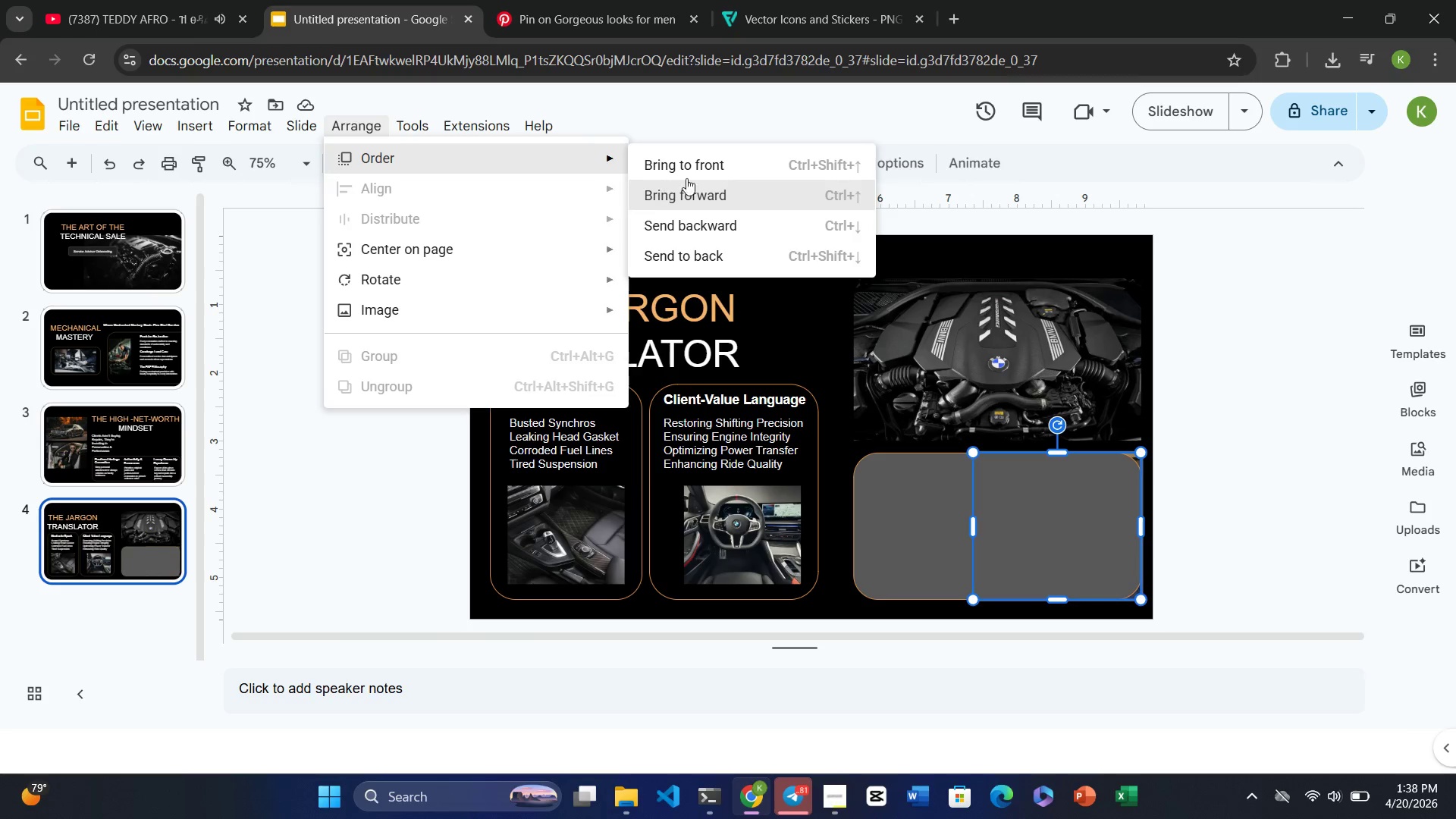 
left_click([701, 170])
 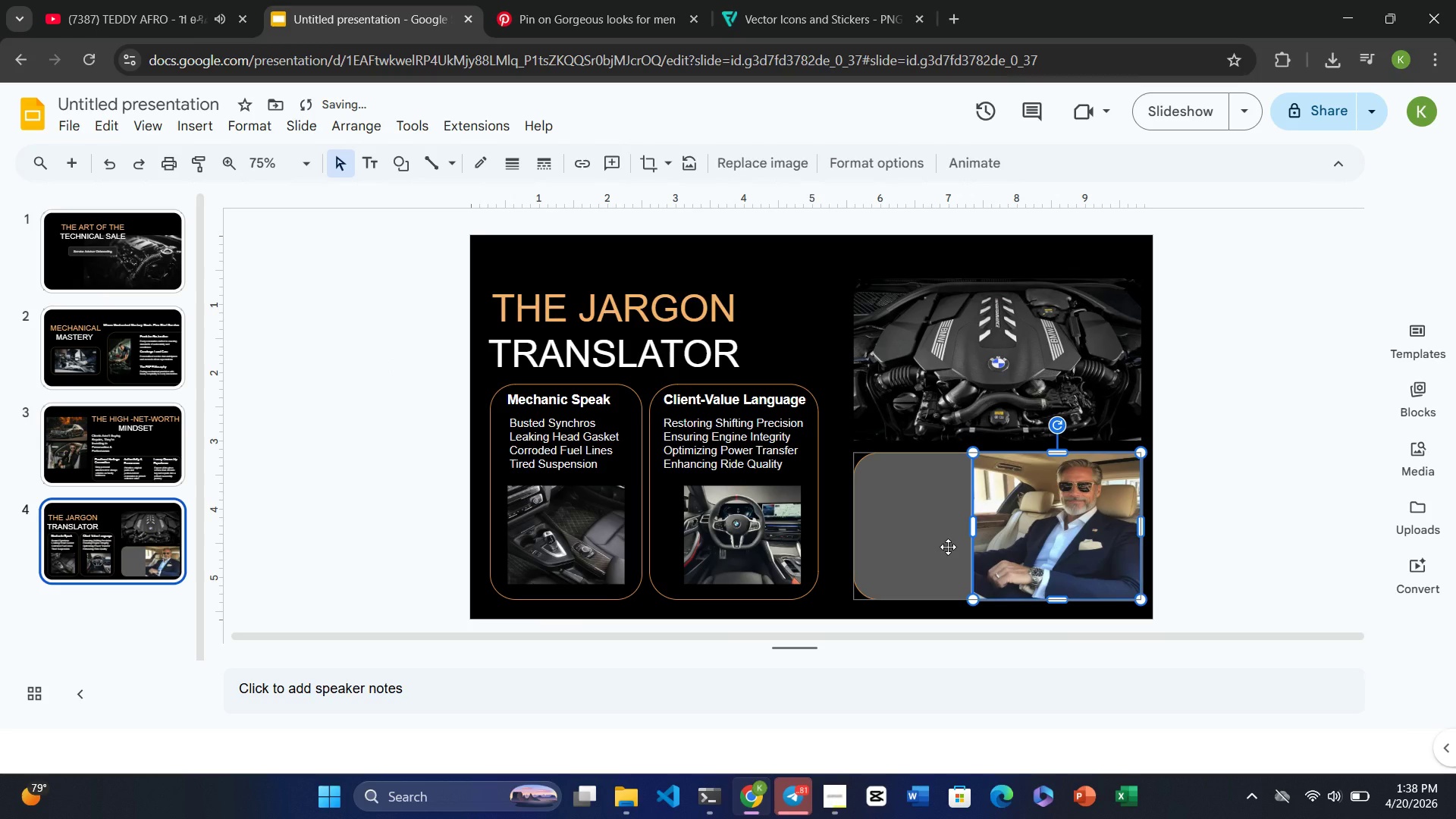 
left_click([948, 547])
 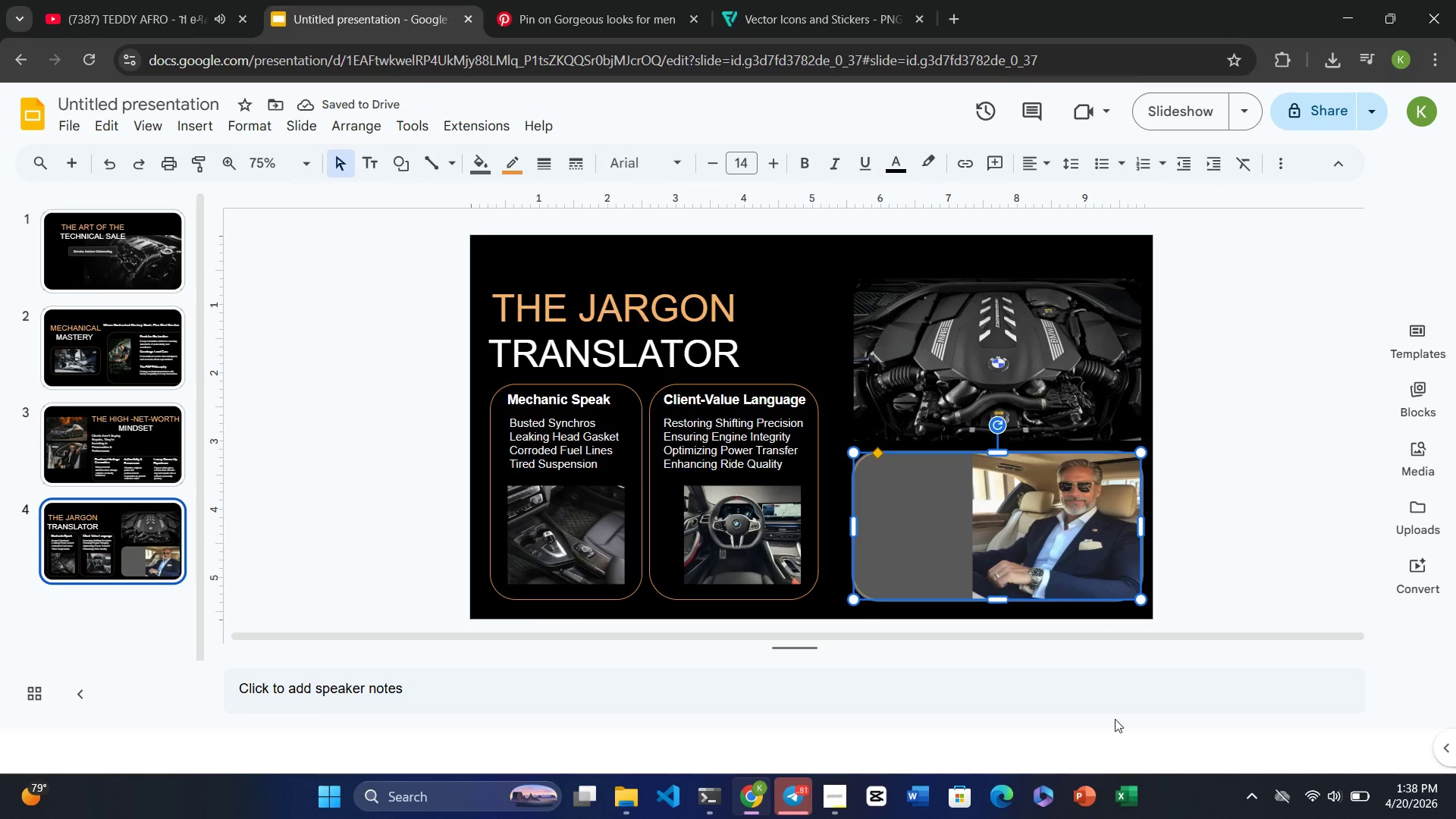 
left_click([1057, 525])
 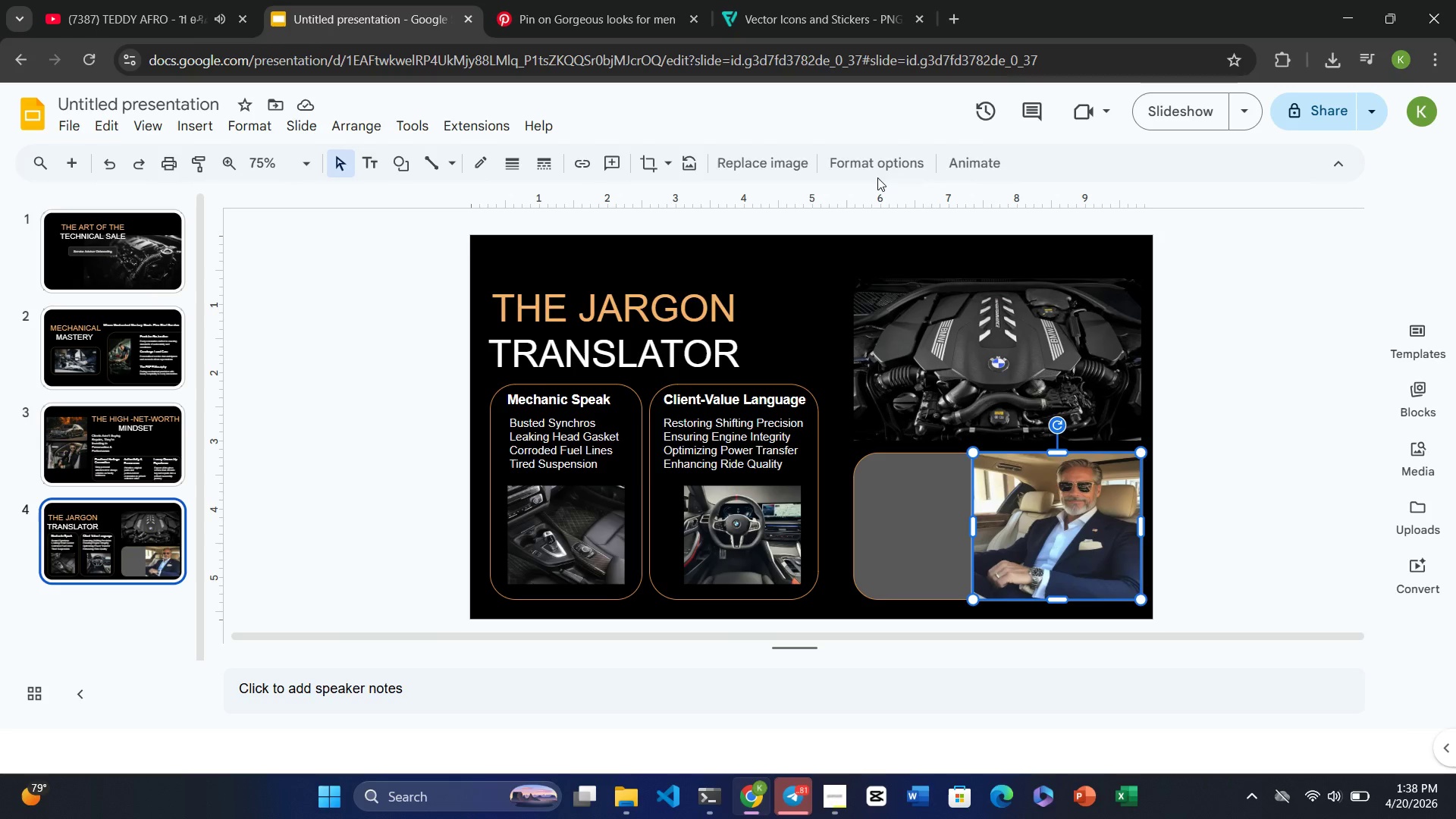 
left_click([883, 162])
 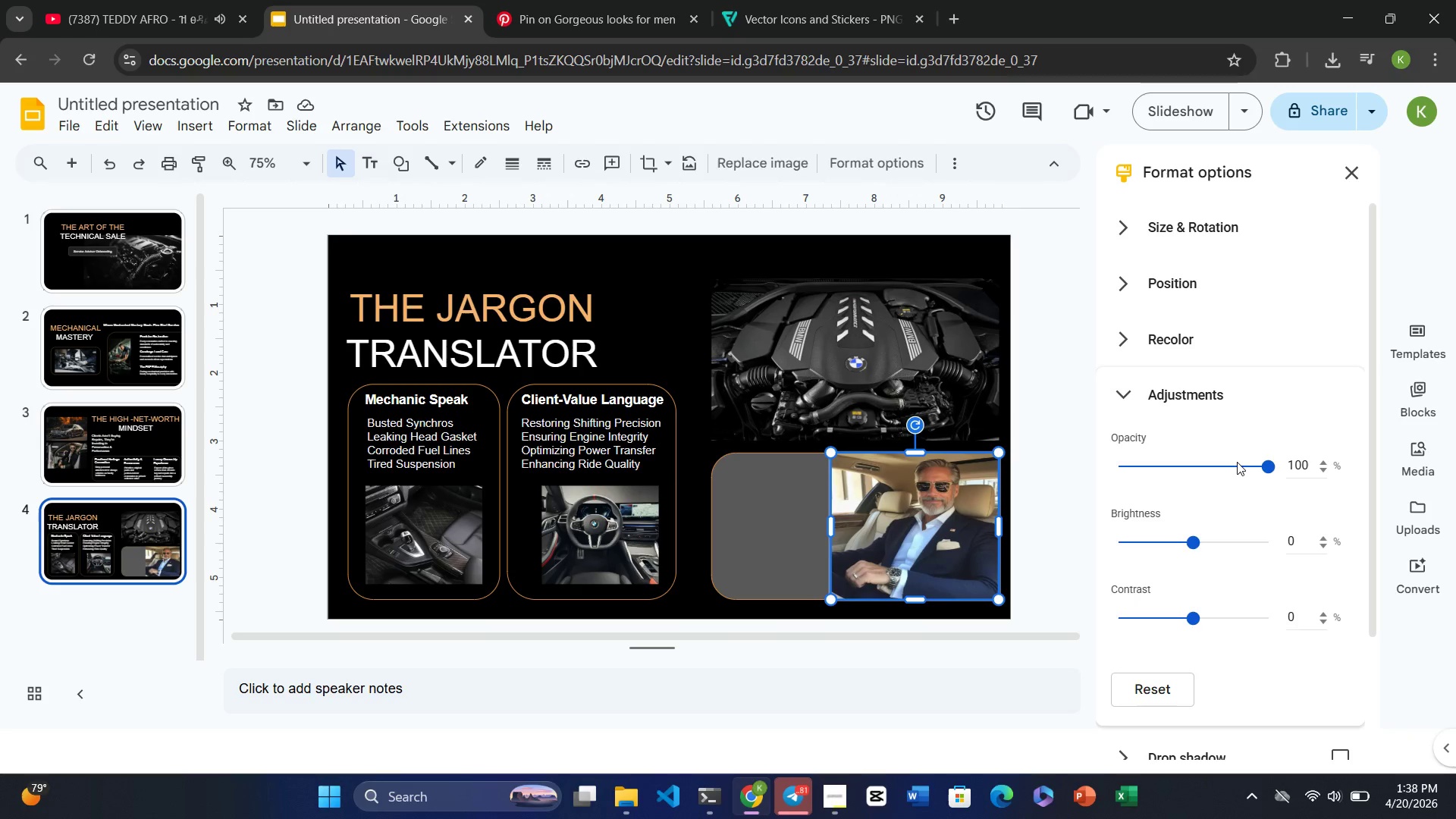 
left_click([1241, 462])
 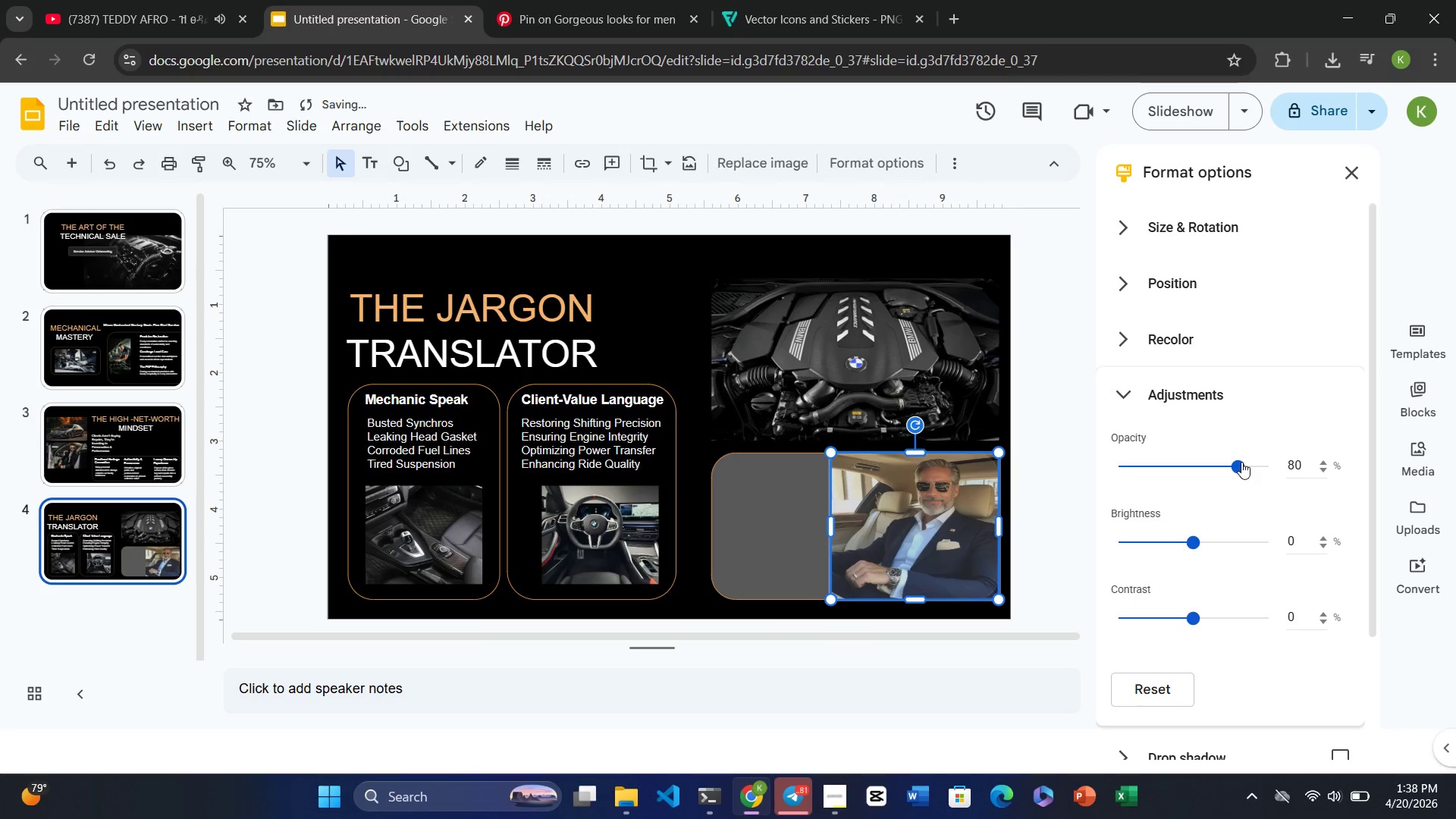 
left_click_drag(start_coordinate=[1241, 462], to_coordinate=[1183, 468])
 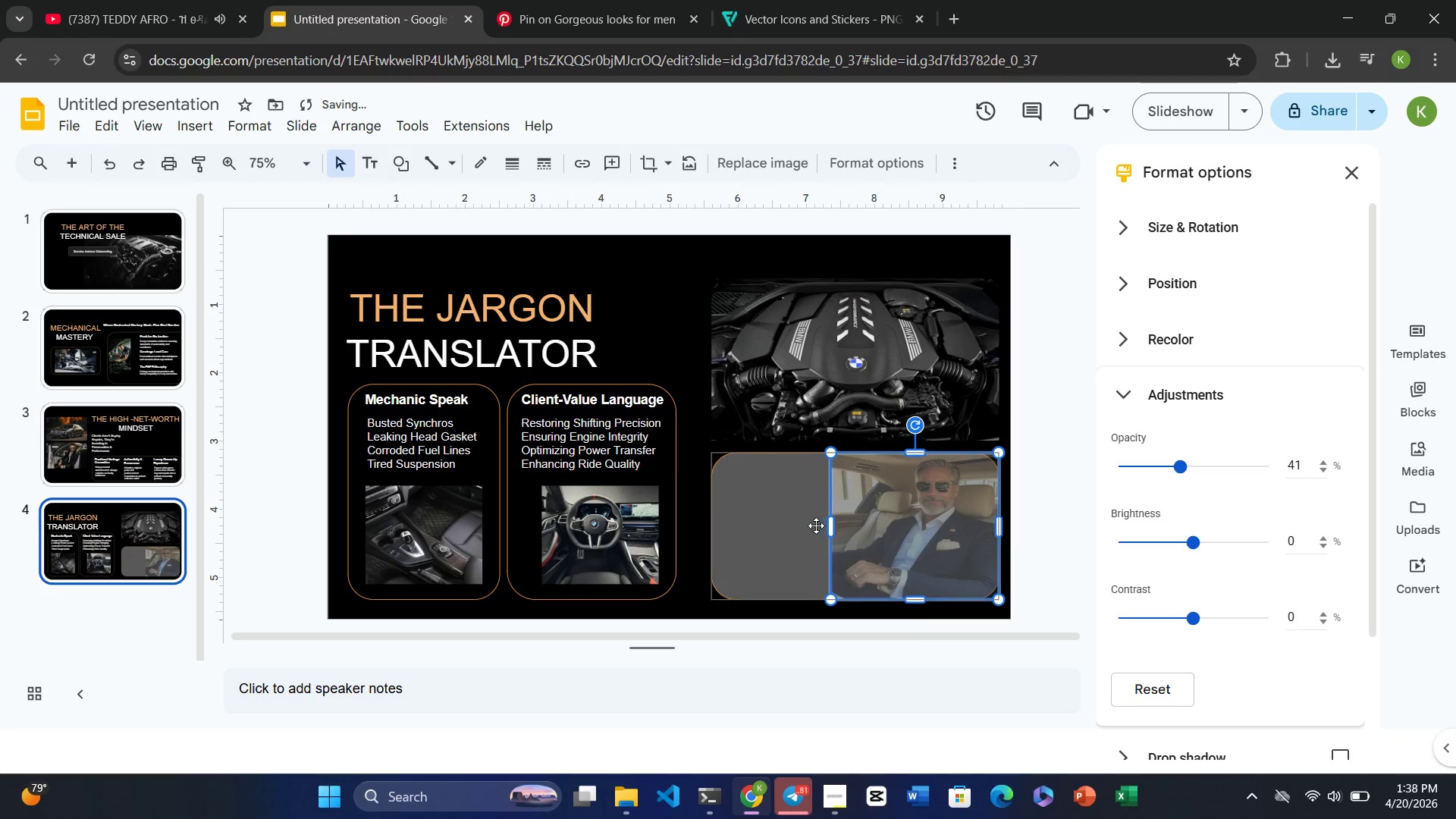 
left_click([816, 526])
 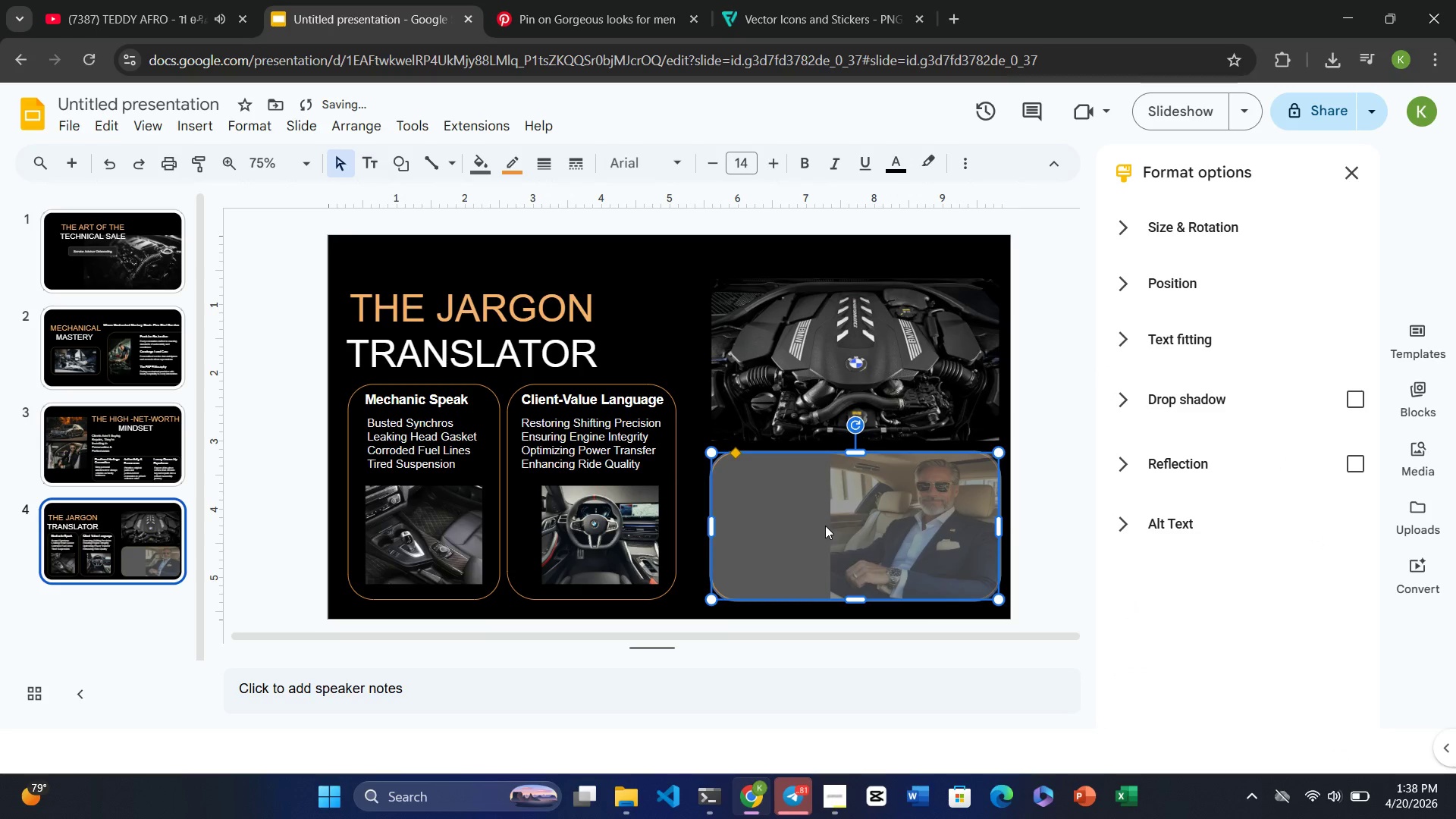 
left_click([946, 530])
 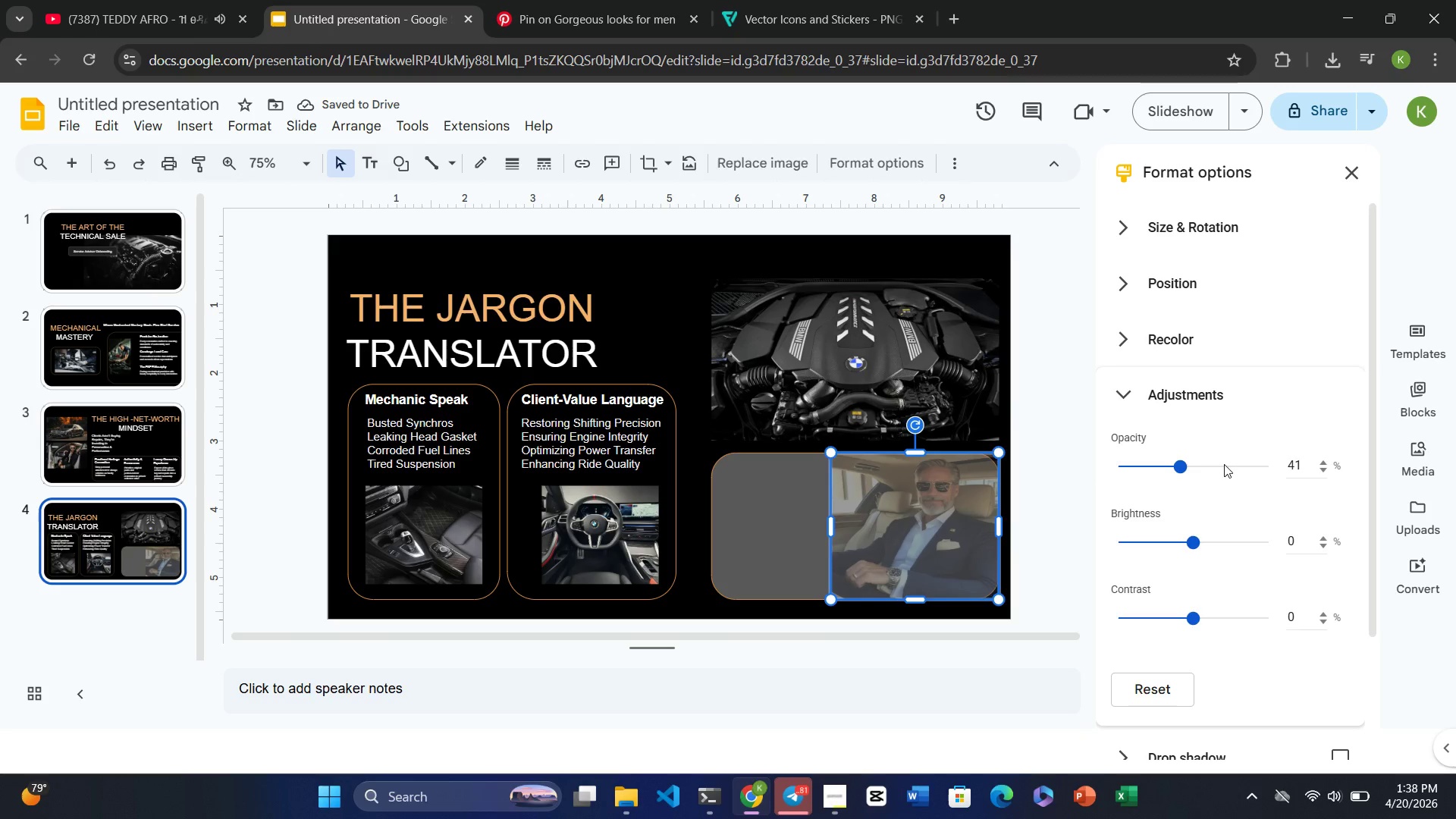 
left_click([1219, 464])
 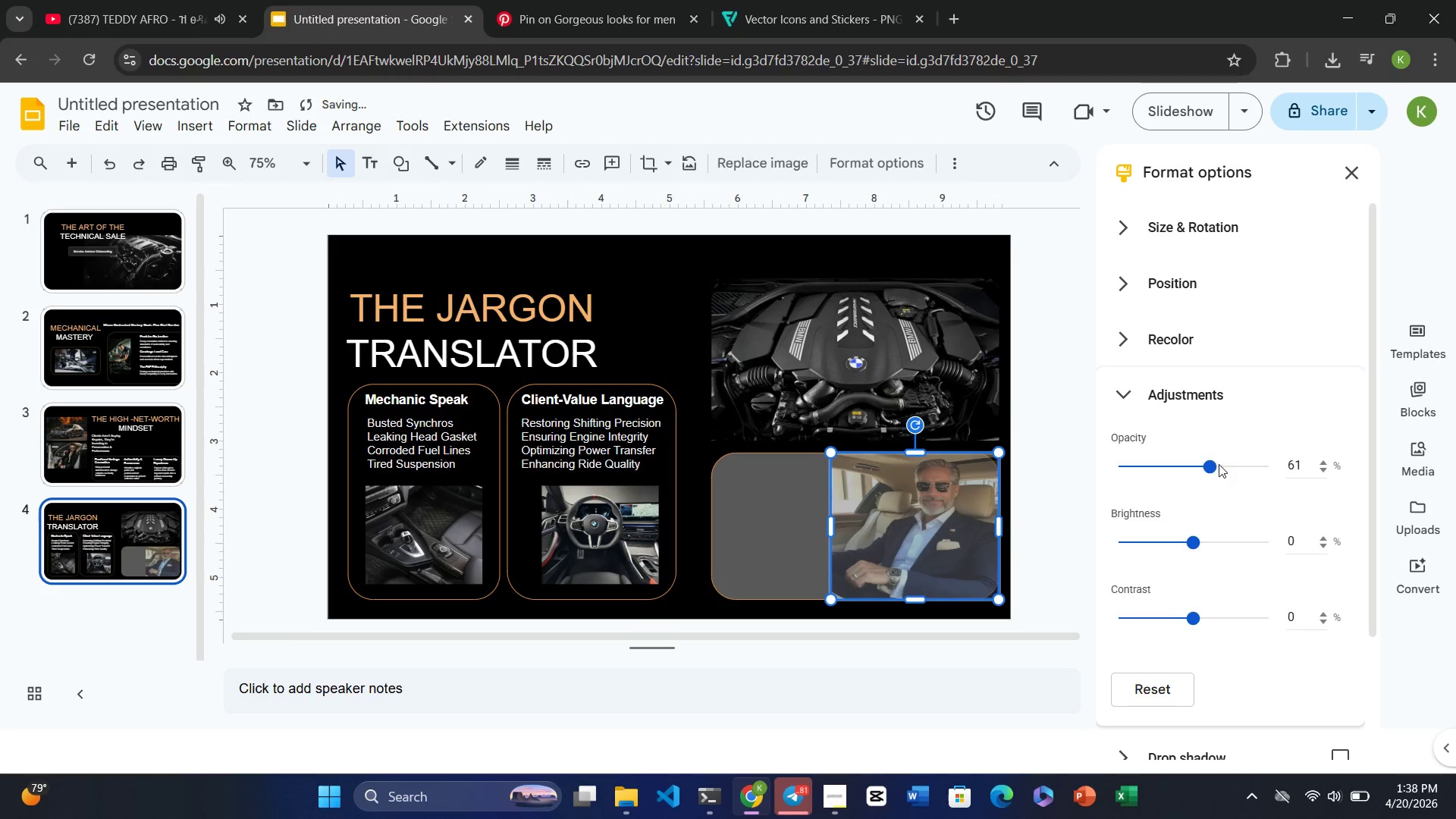 
left_click_drag(start_coordinate=[1219, 464], to_coordinate=[1257, 465])
 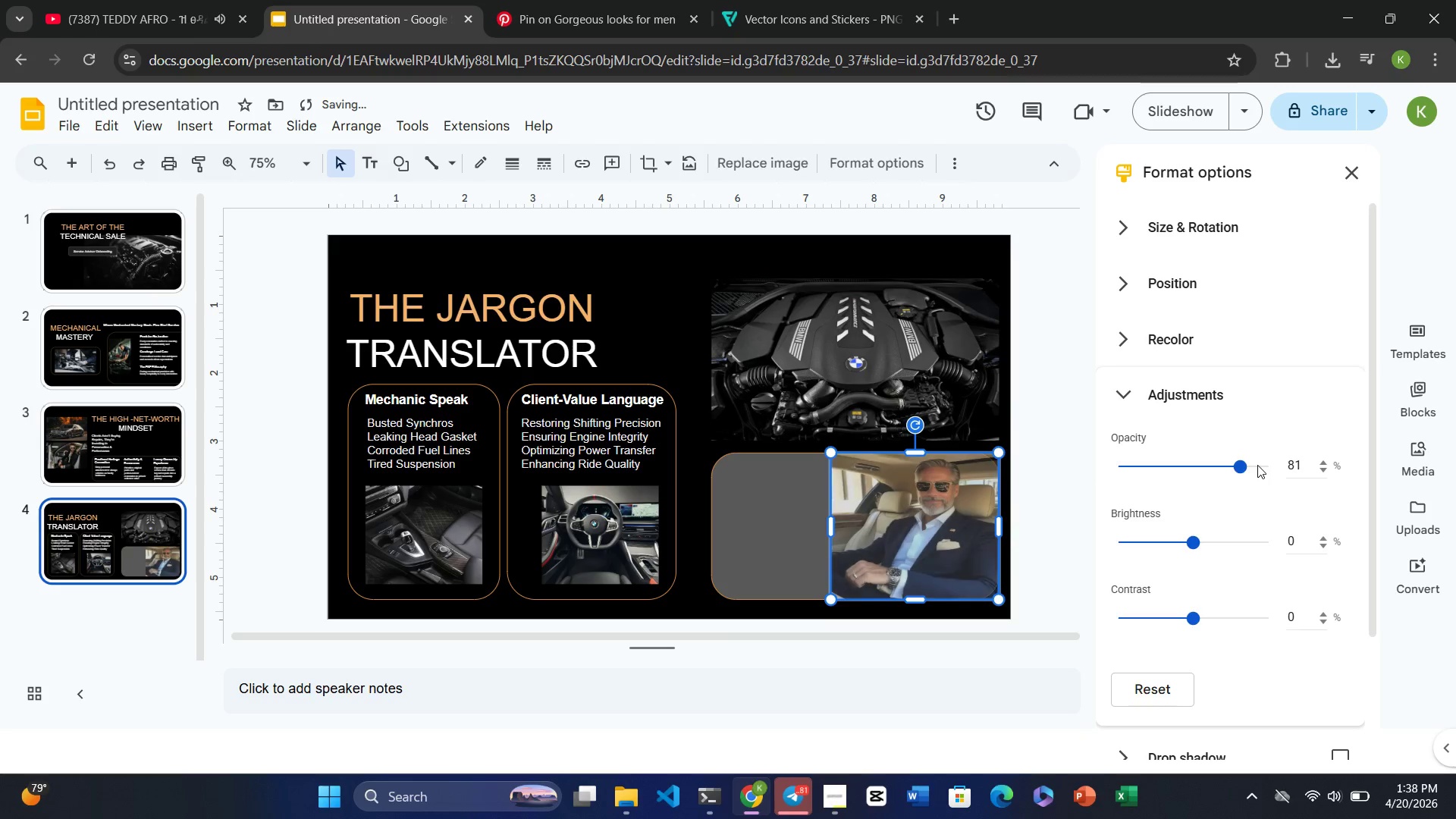 
double_click([1257, 465])
 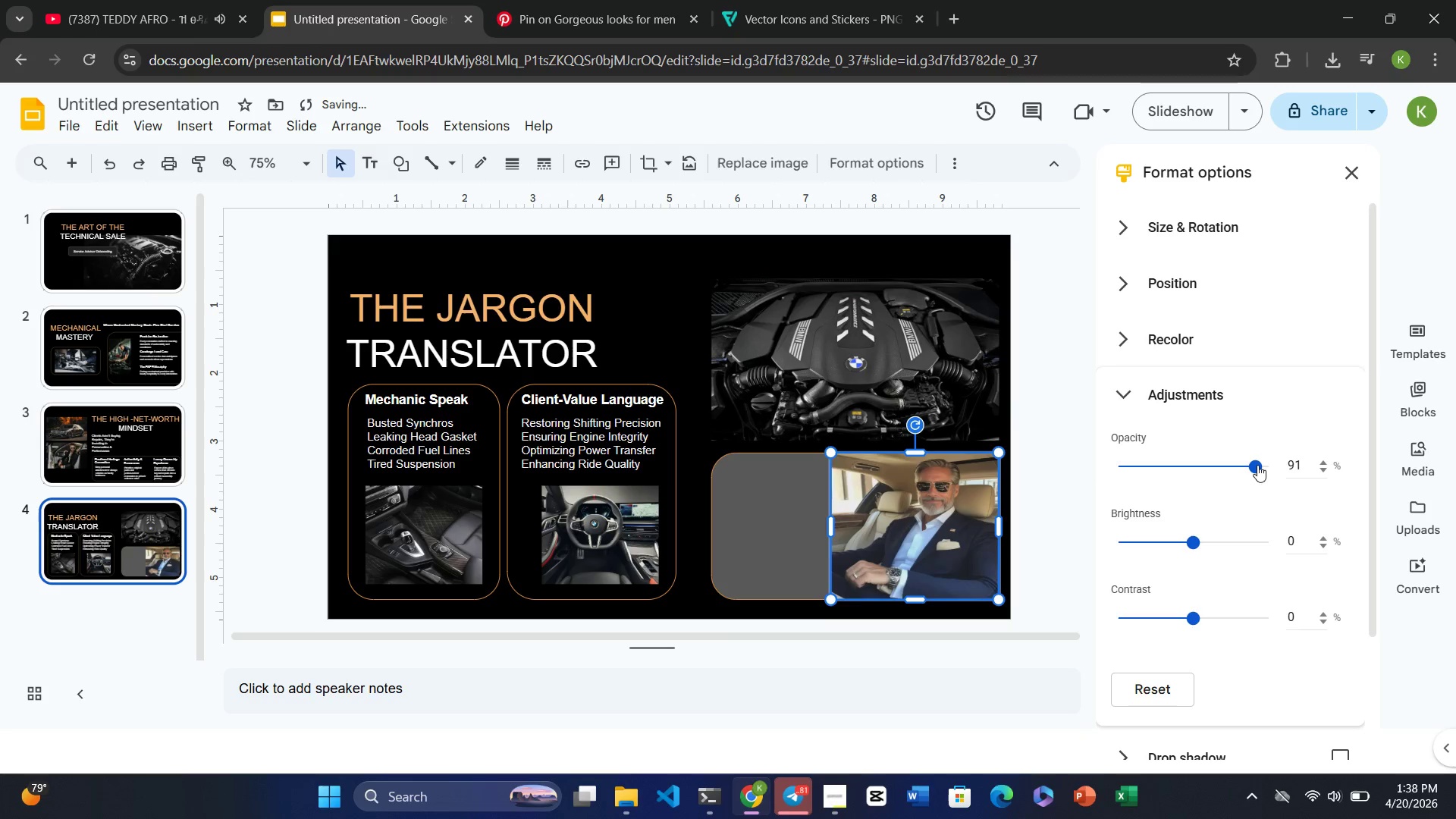 
left_click_drag(start_coordinate=[1257, 465], to_coordinate=[1293, 466])
 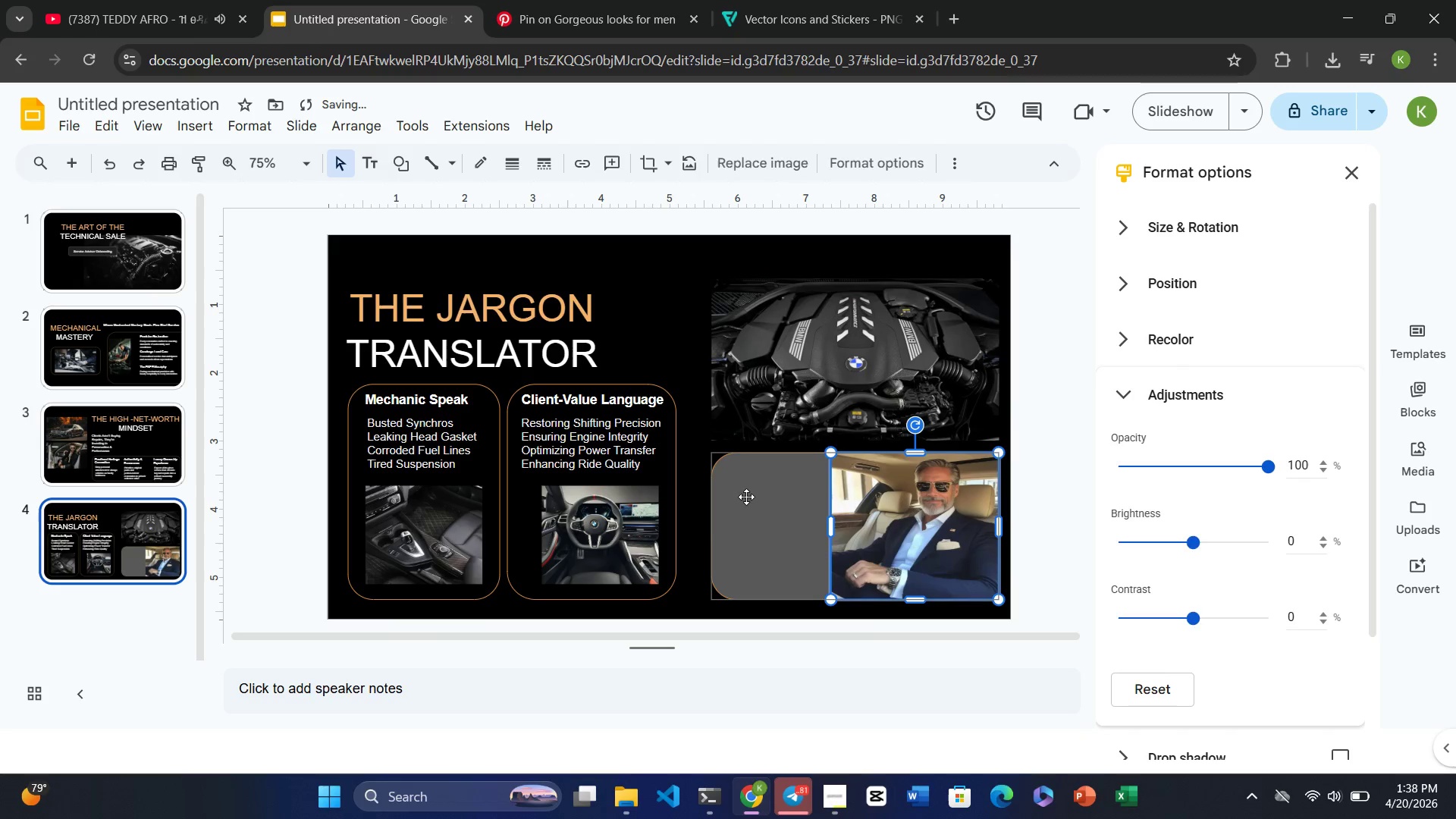 
left_click([754, 496])
 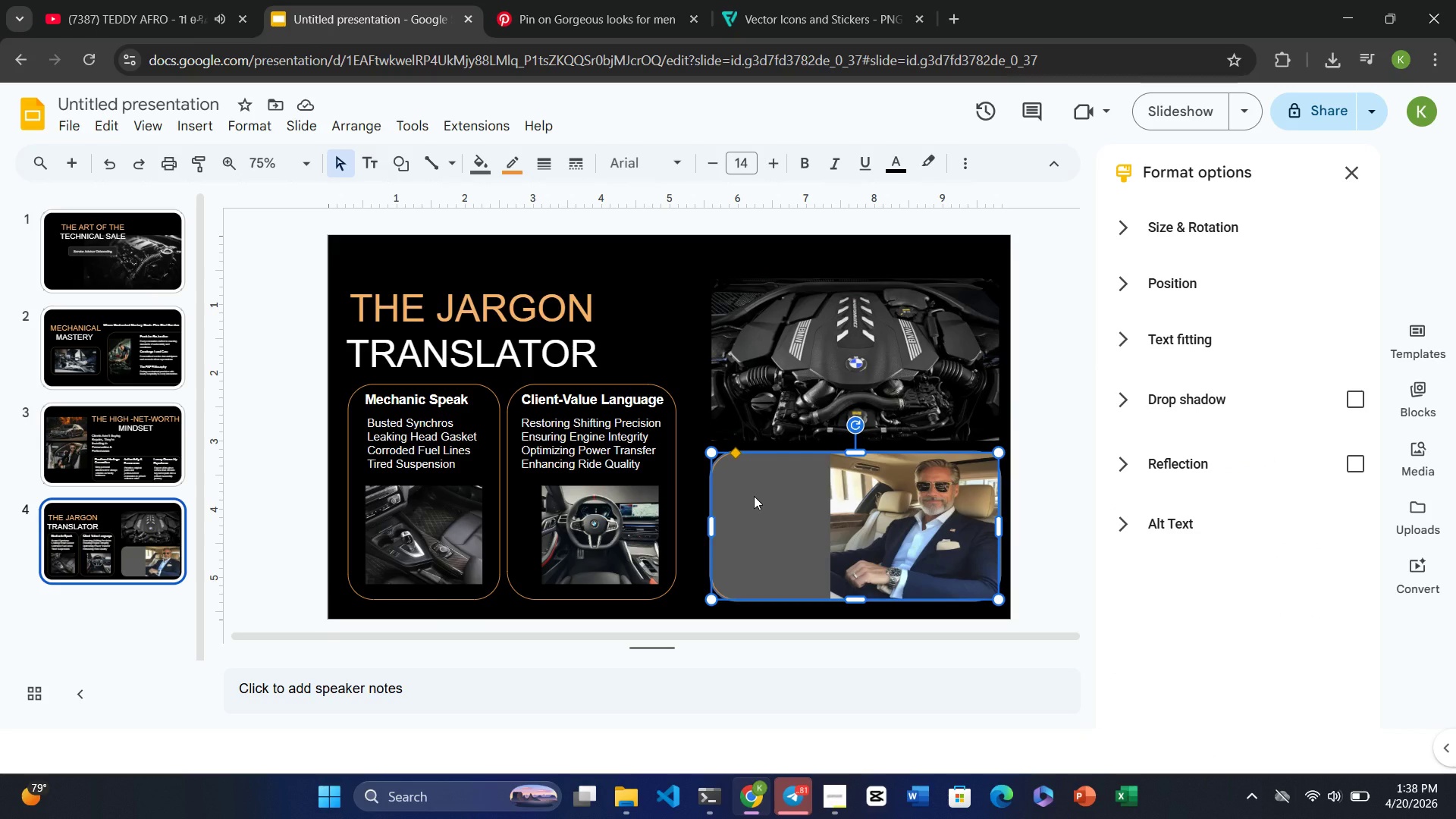 
wait(7.0)
 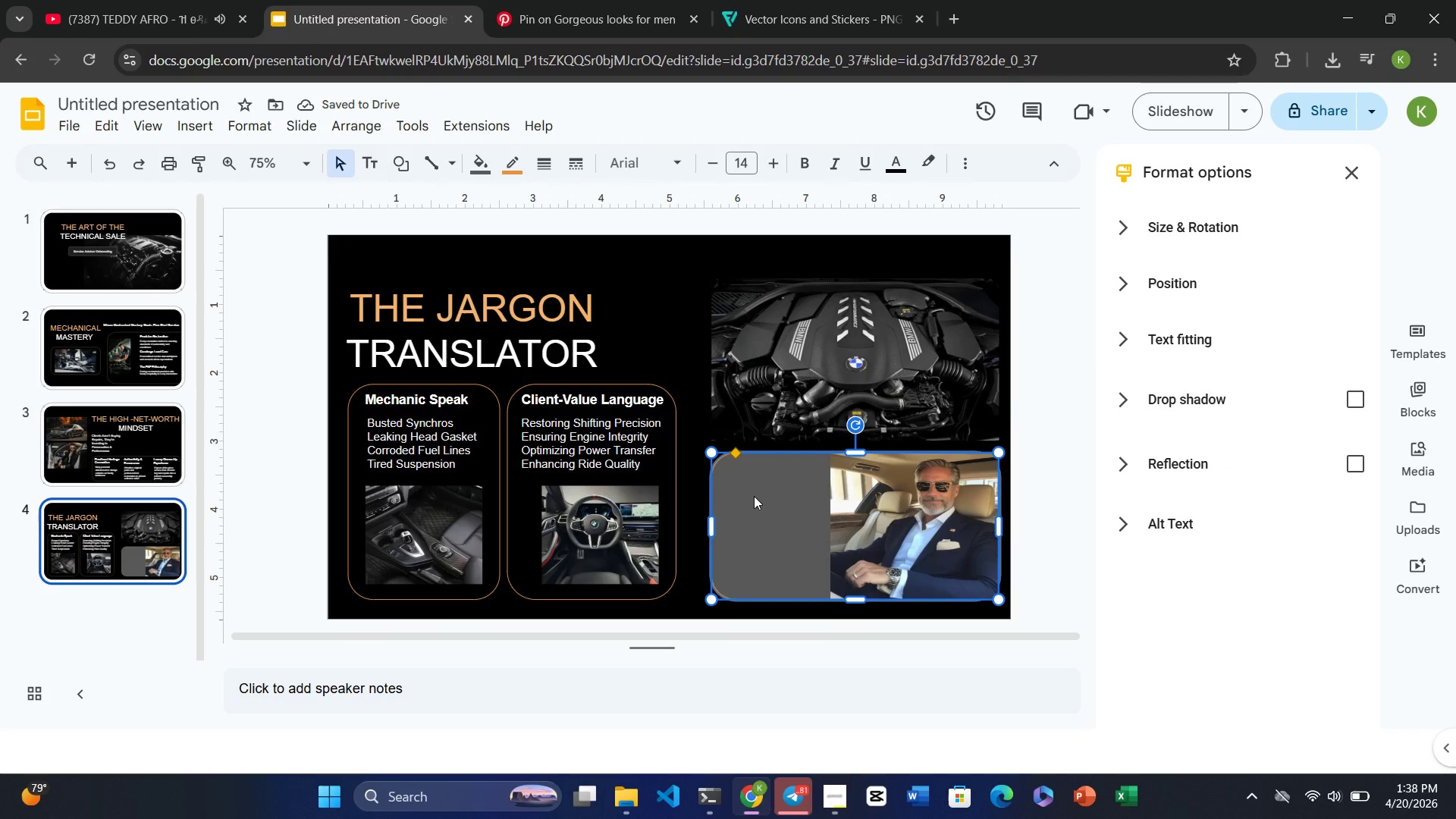 
left_click([754, 496])
 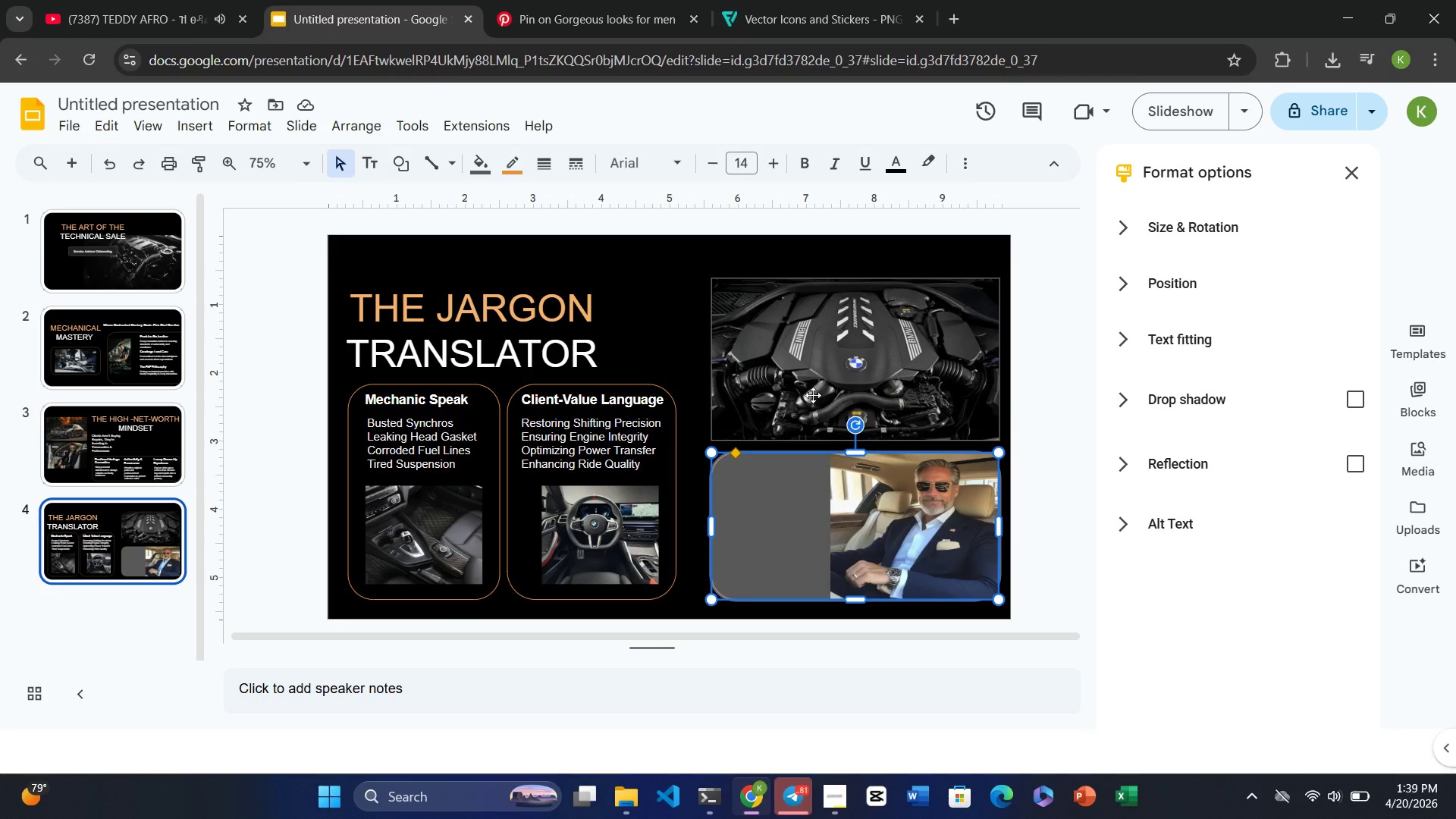 
left_click([642, 296])
 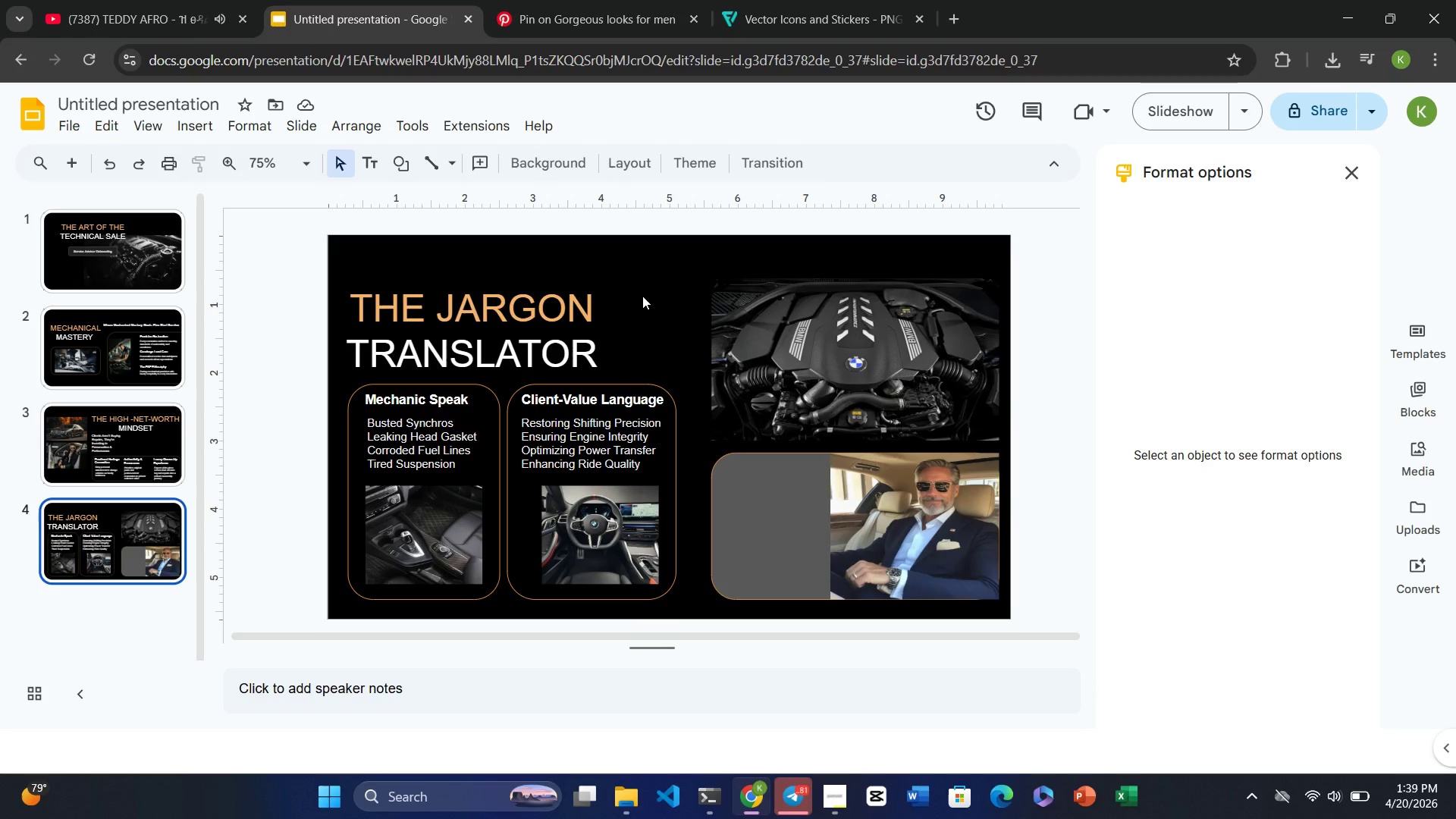 
wait(16.03)
 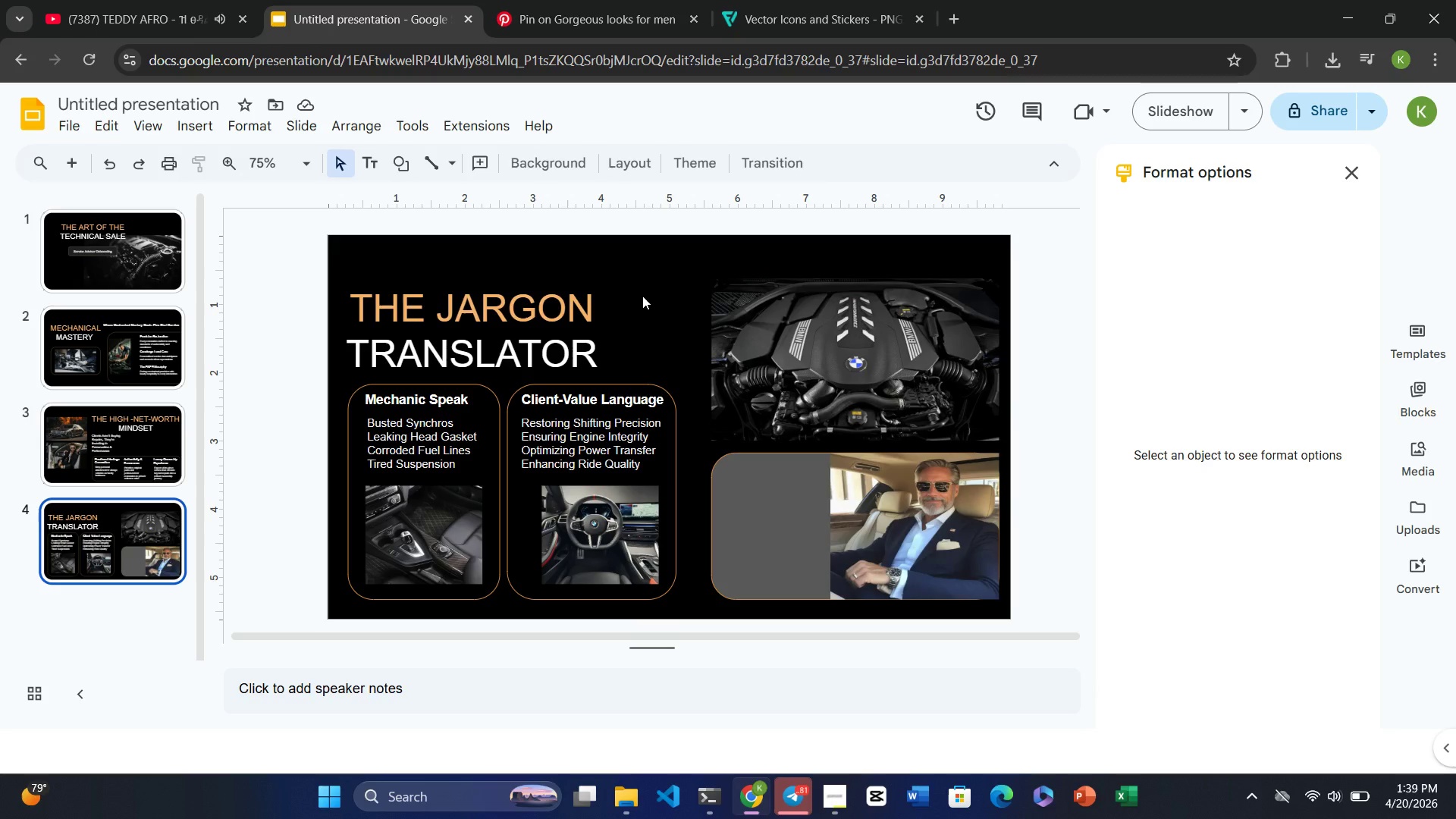 
left_click([605, 11])
 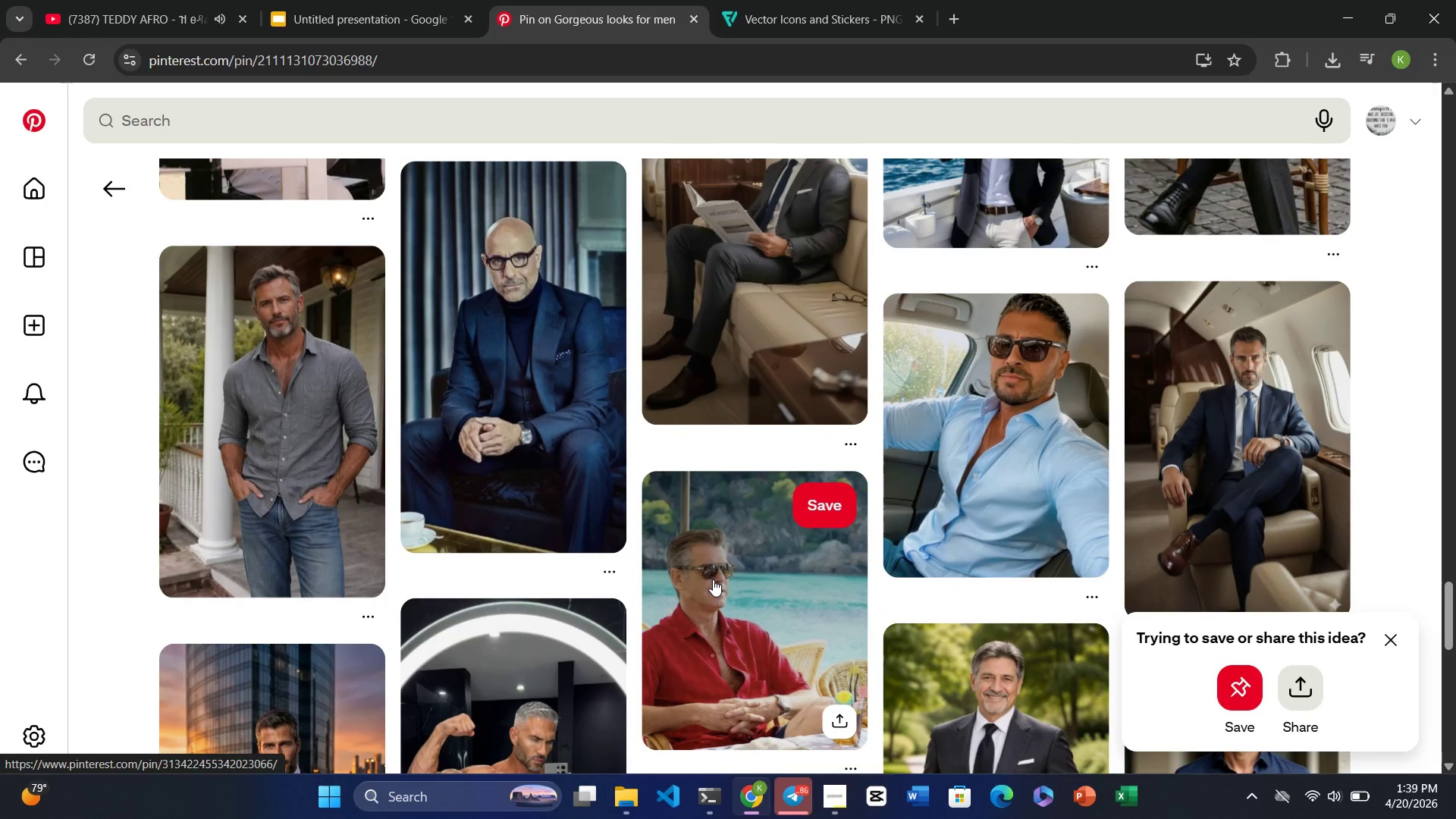 
wait(14.67)
 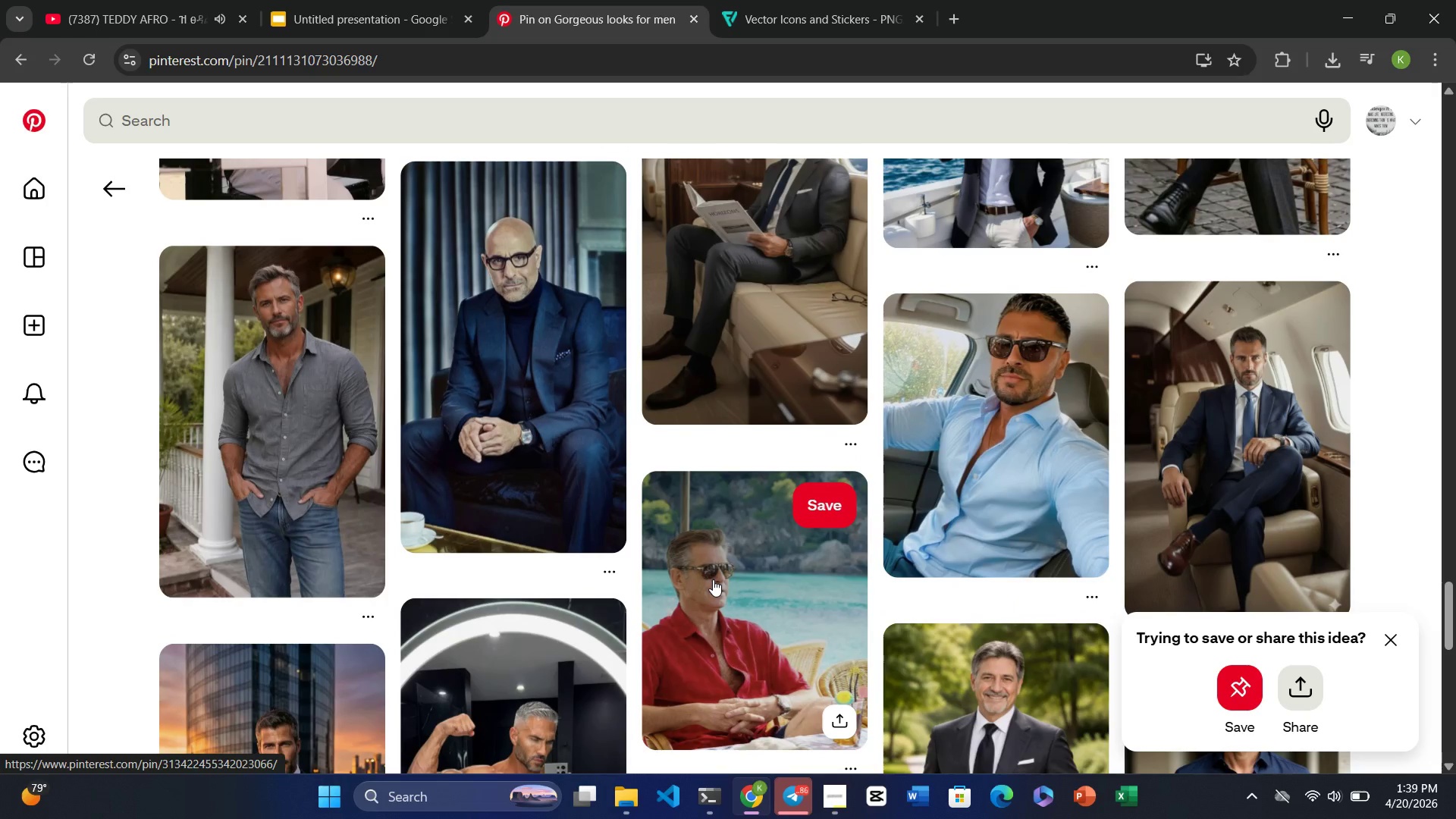 
left_click([326, 141])
 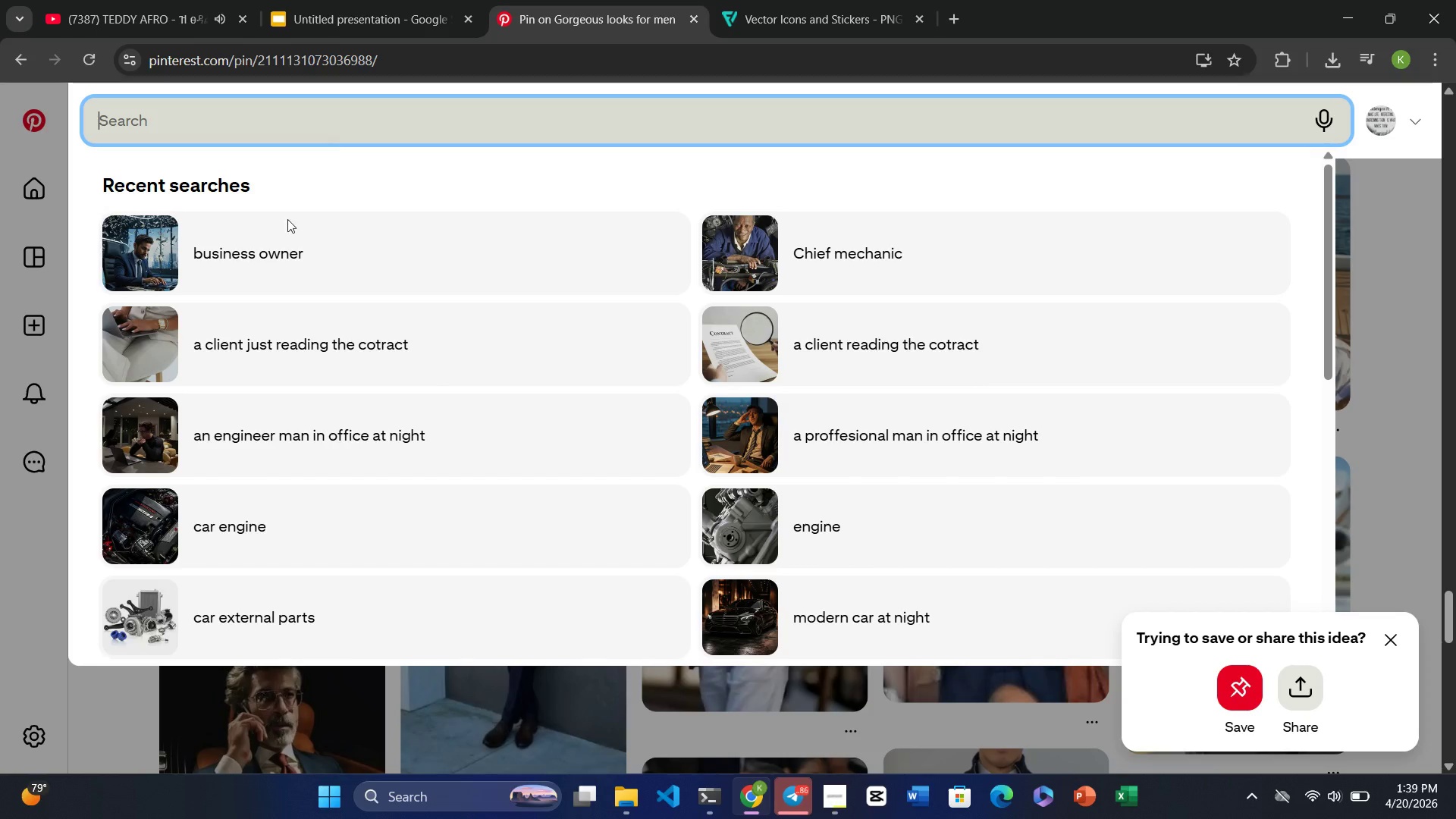 
left_click([266, 258])
 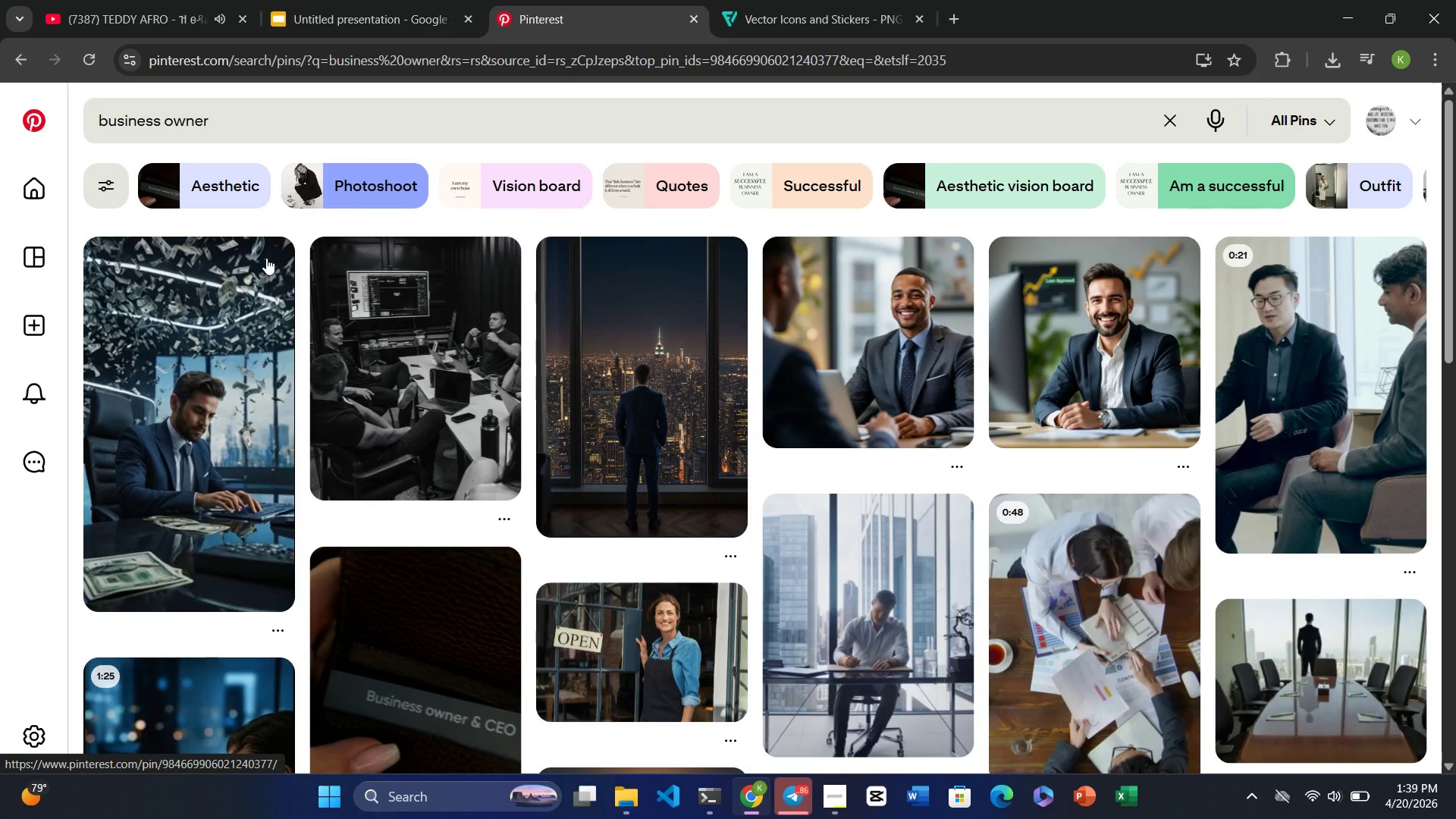 
mouse_move([660, 708])
 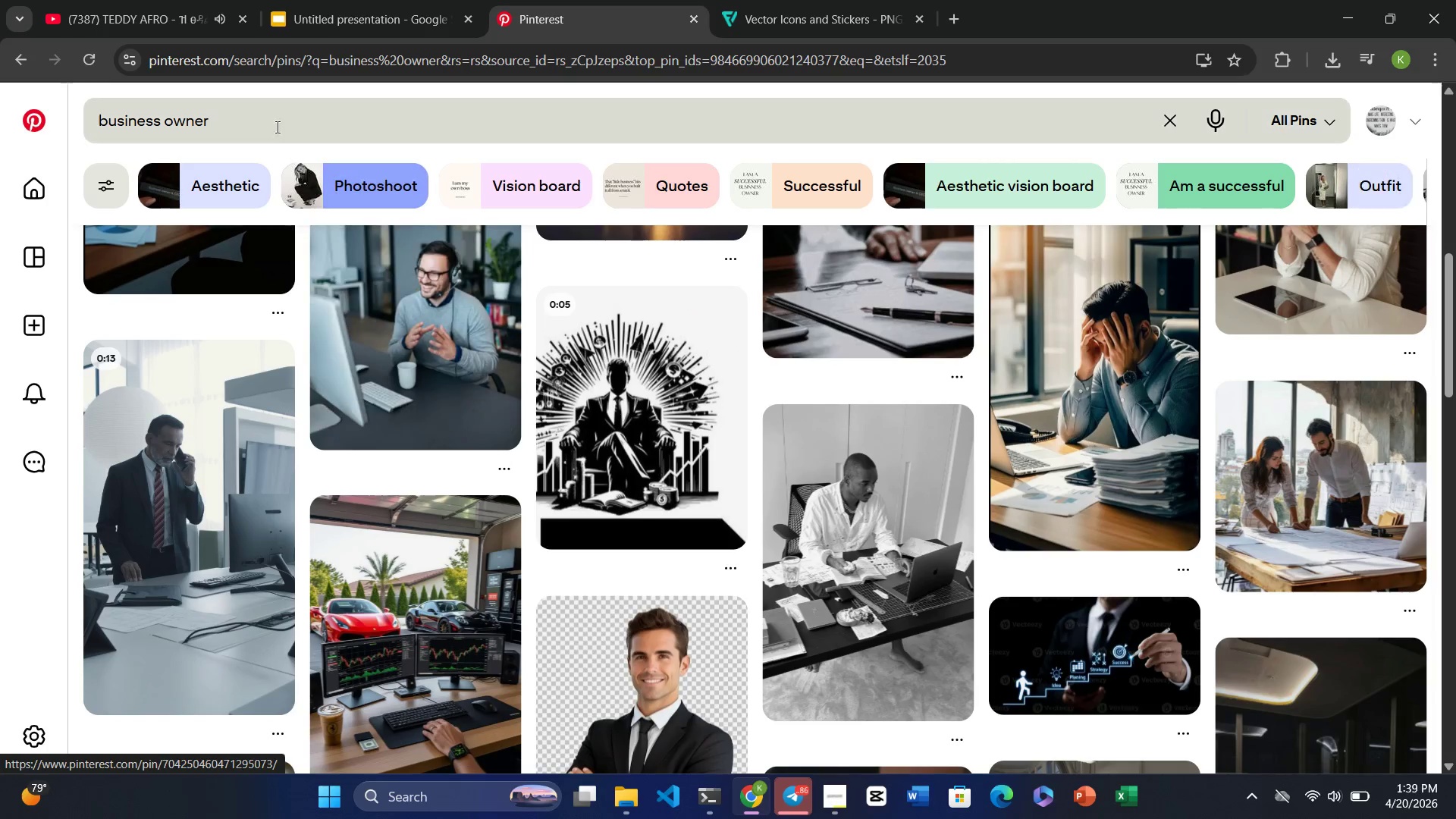 
left_click([273, 121])
 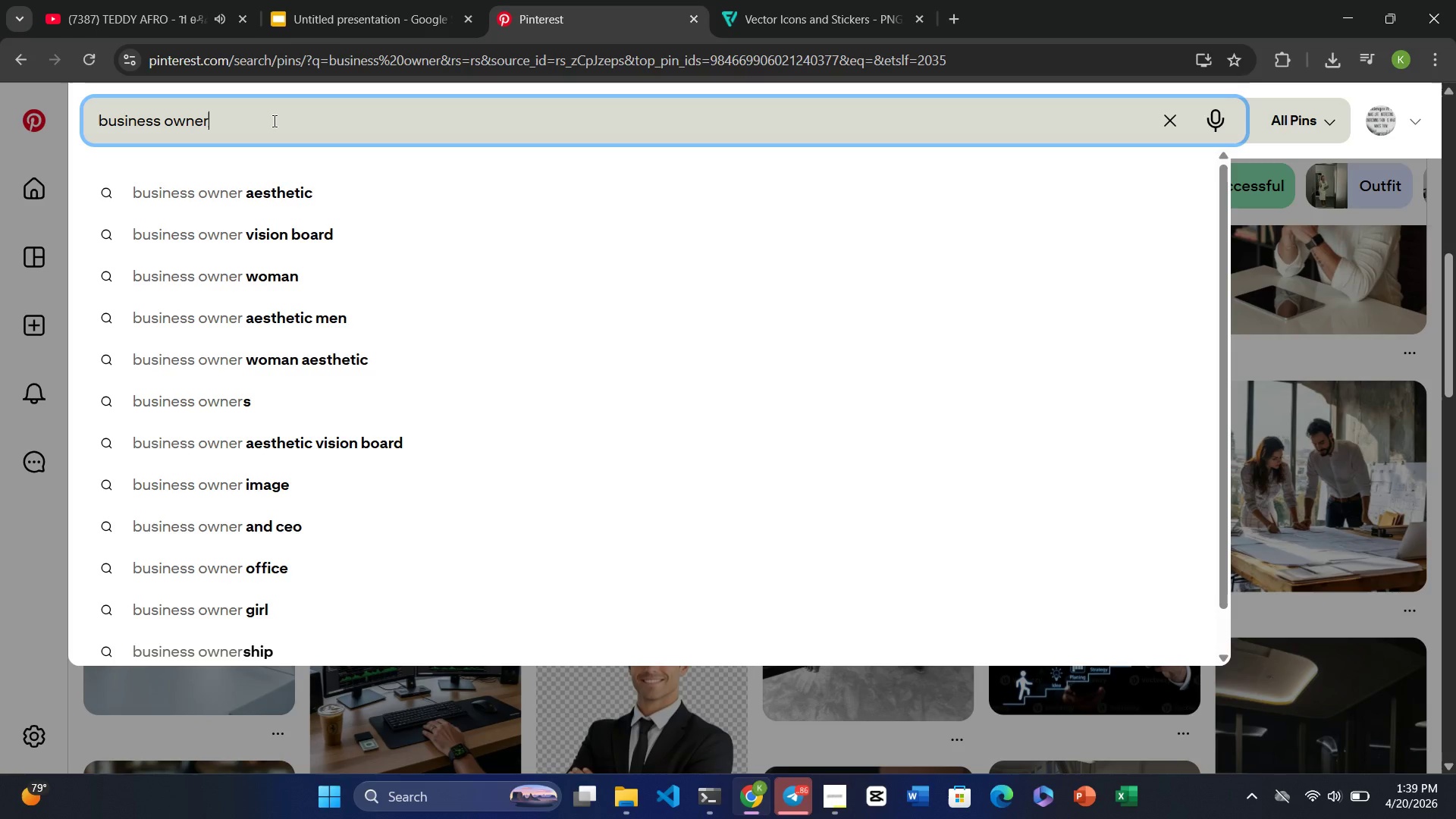 
type( landscape)
 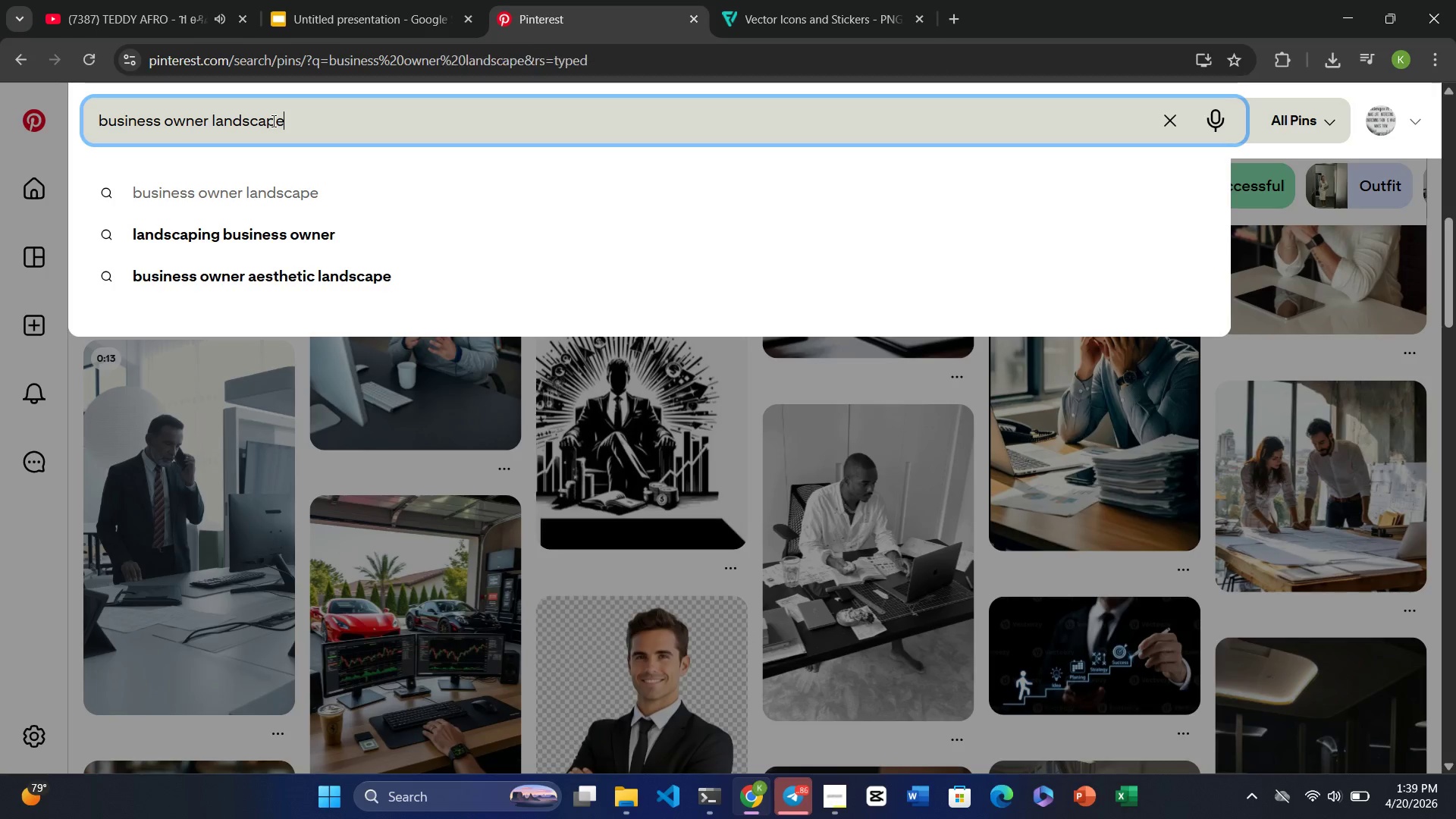 
key(Enter)
 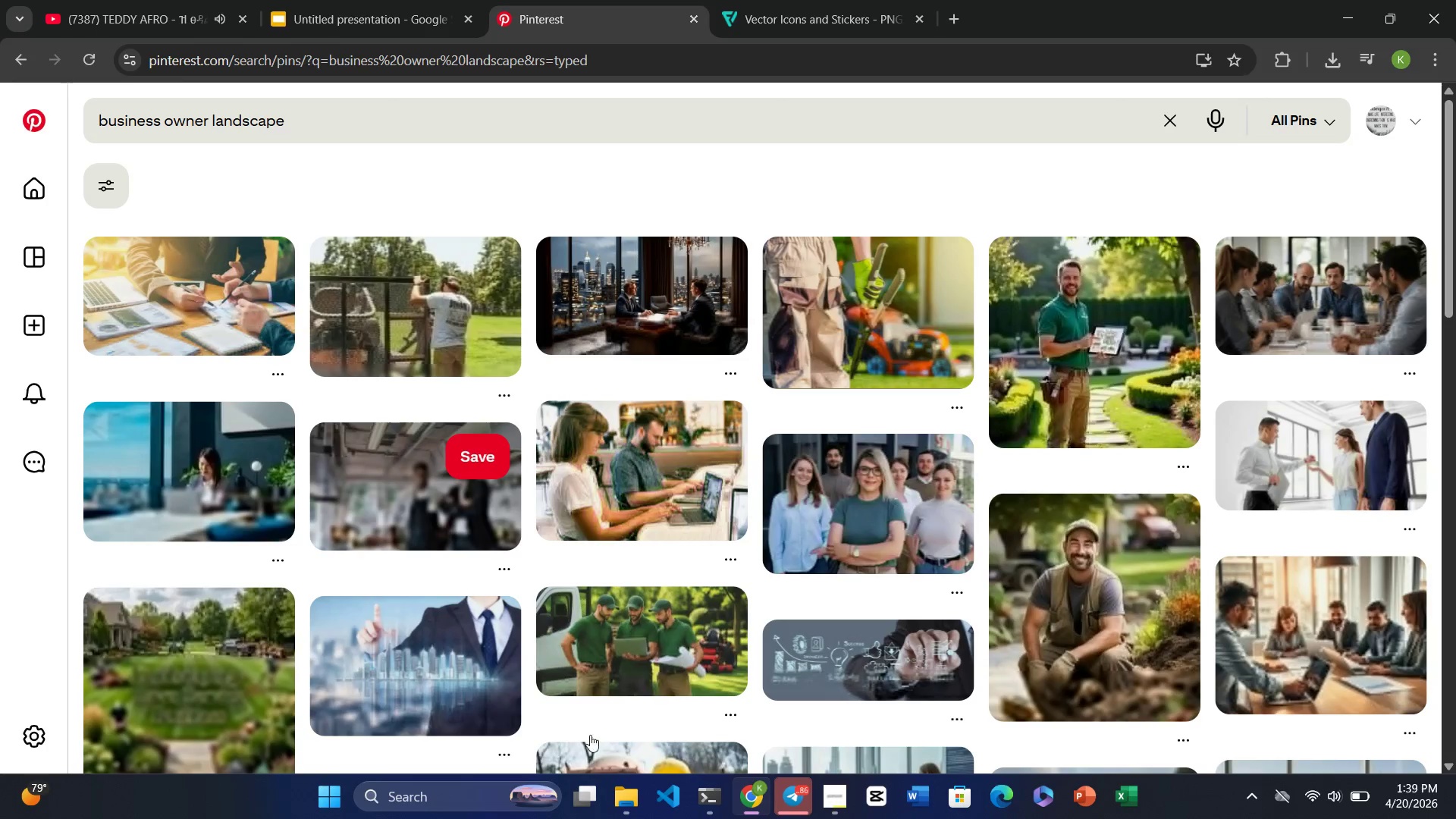 
wait(11.23)
 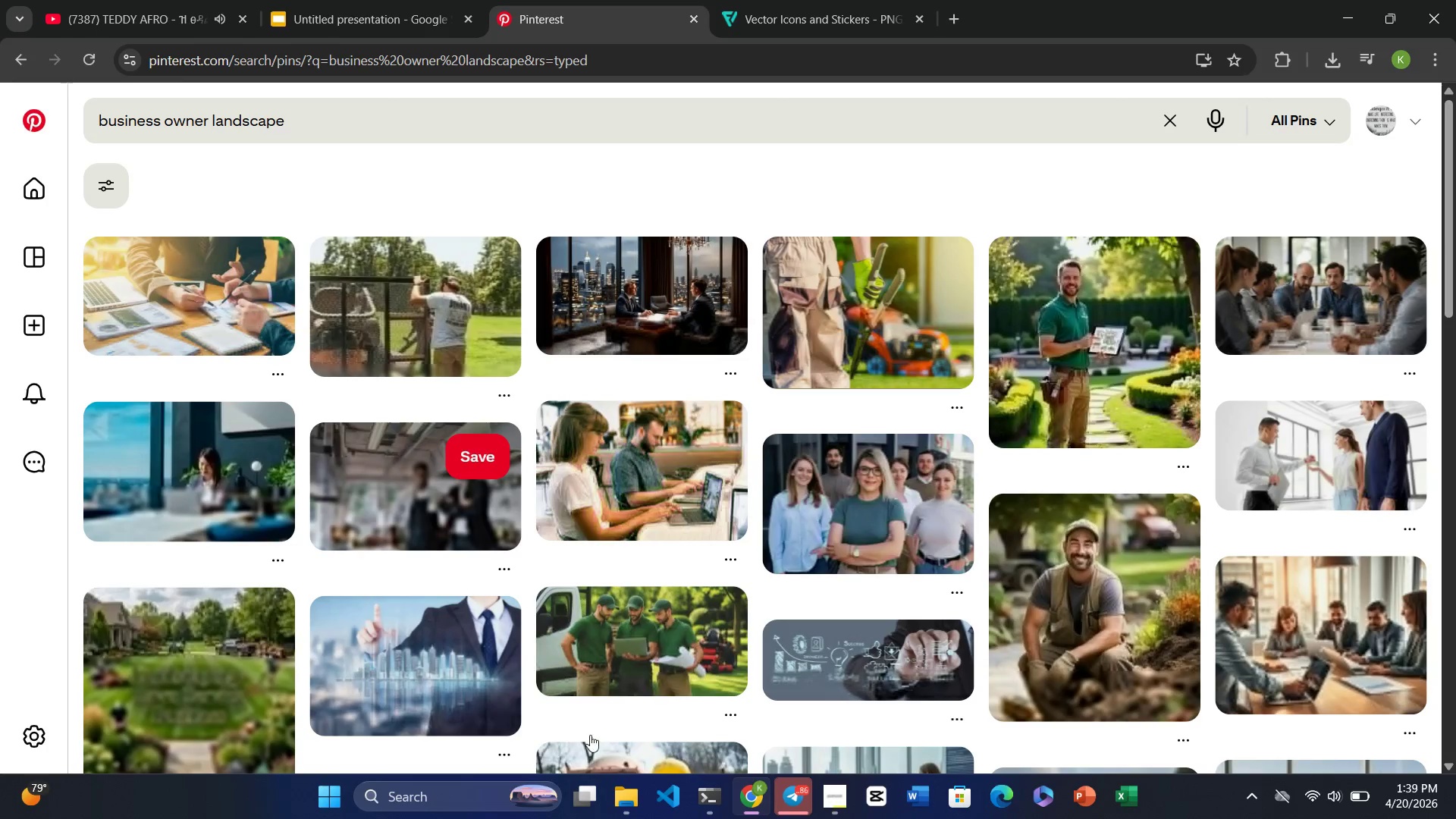 
double_click([121, 122])
 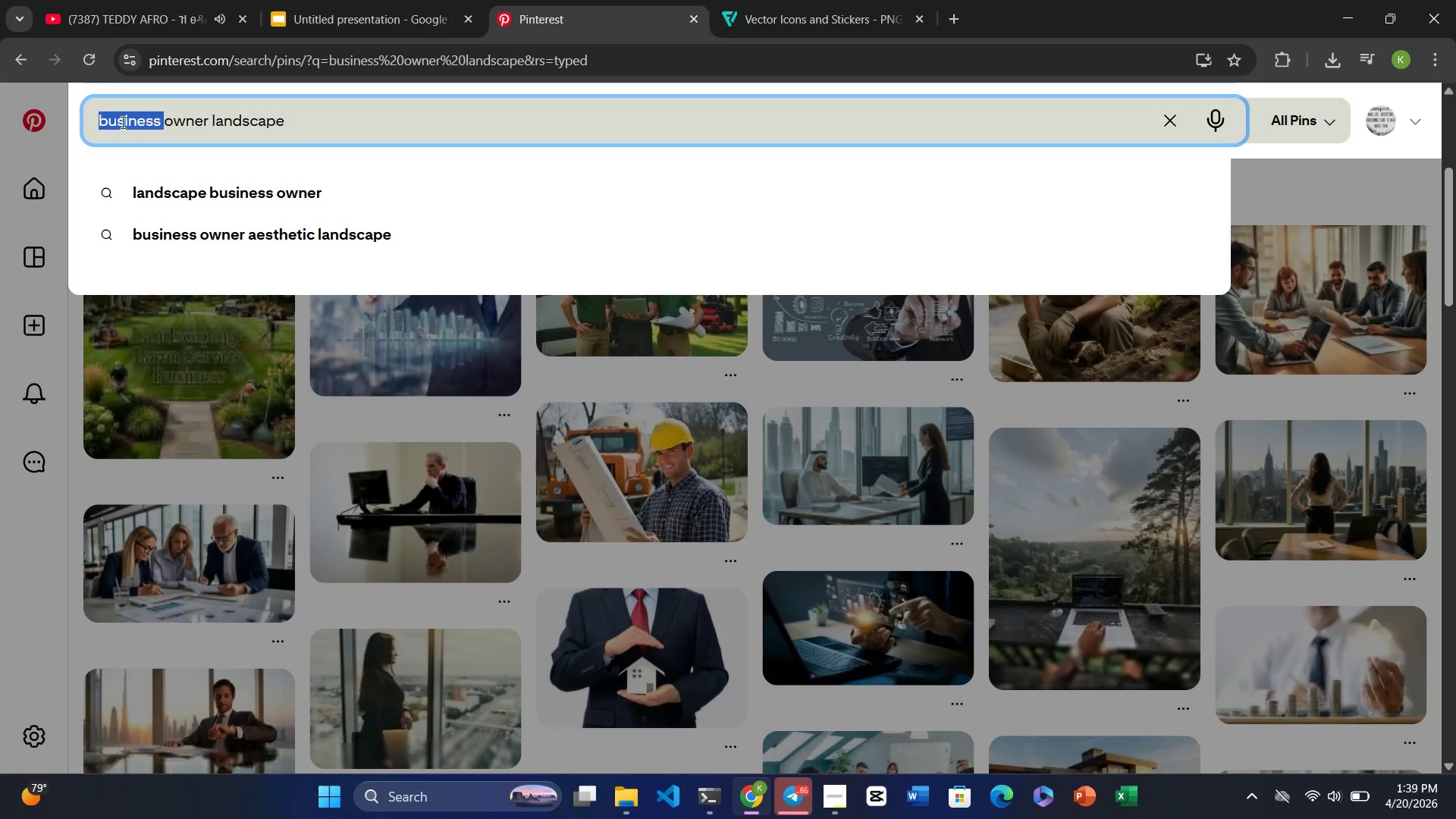 
triple_click([121, 122])
 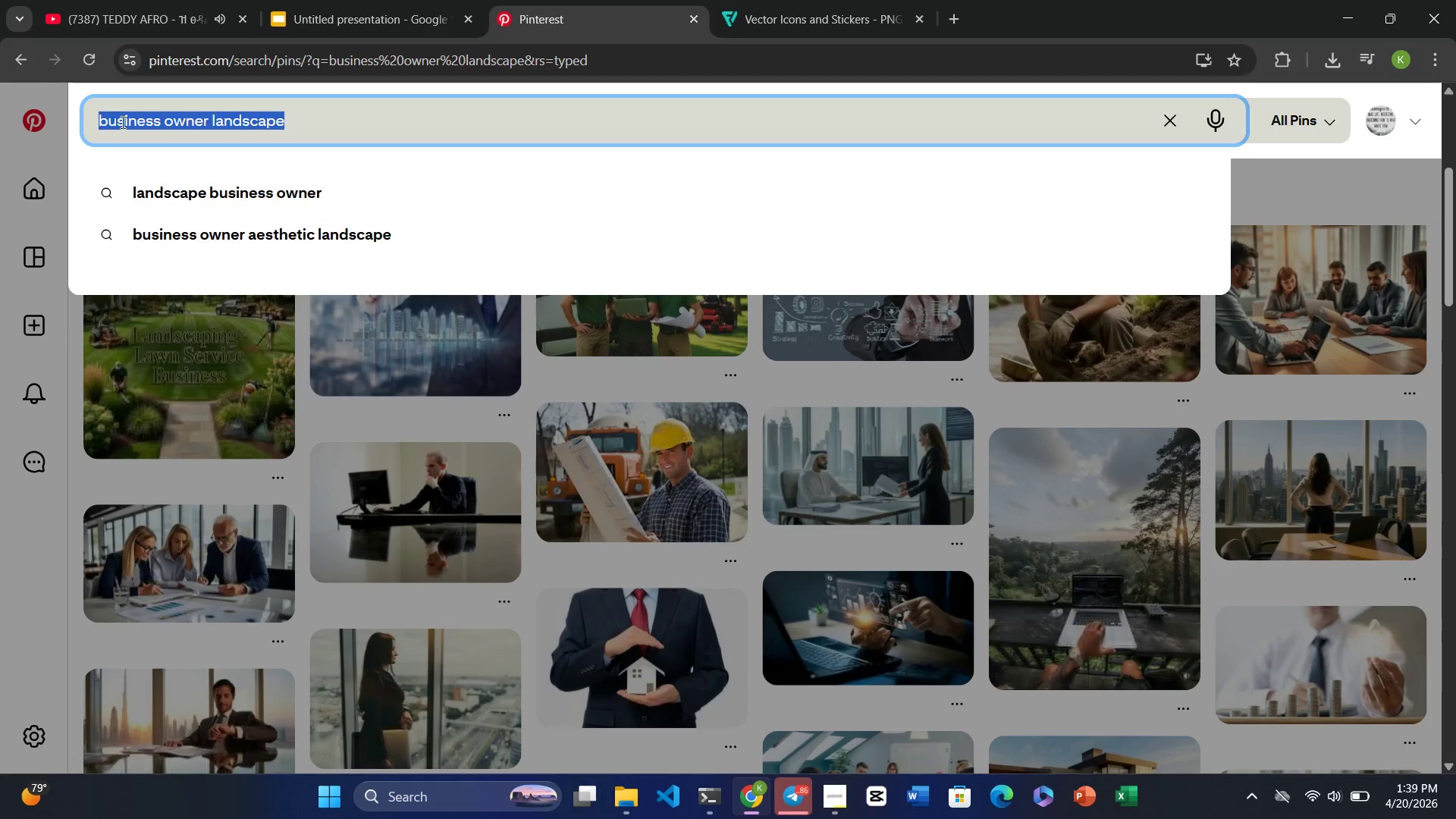 
triple_click([121, 122])
 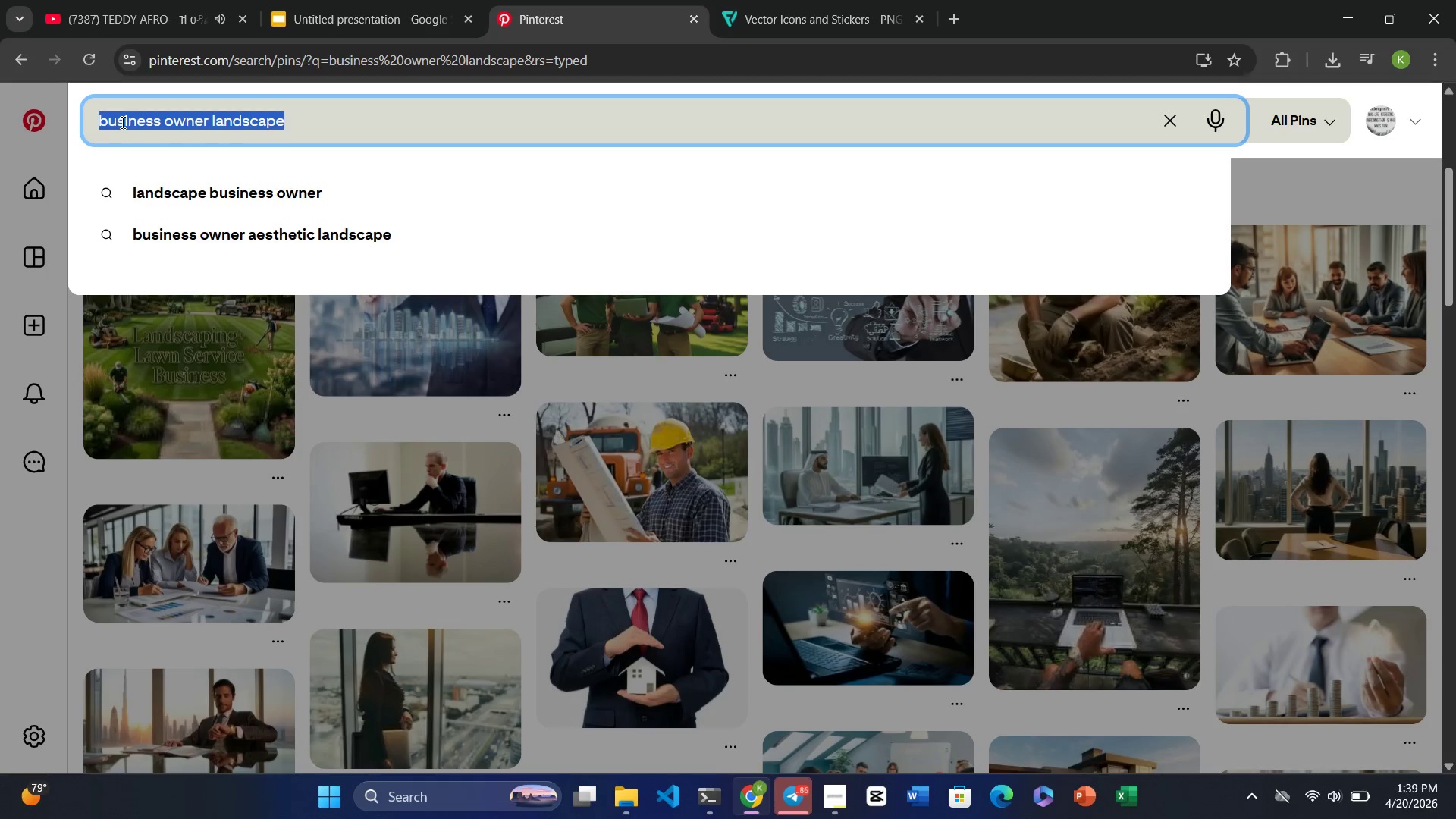 
triple_click([121, 122])
 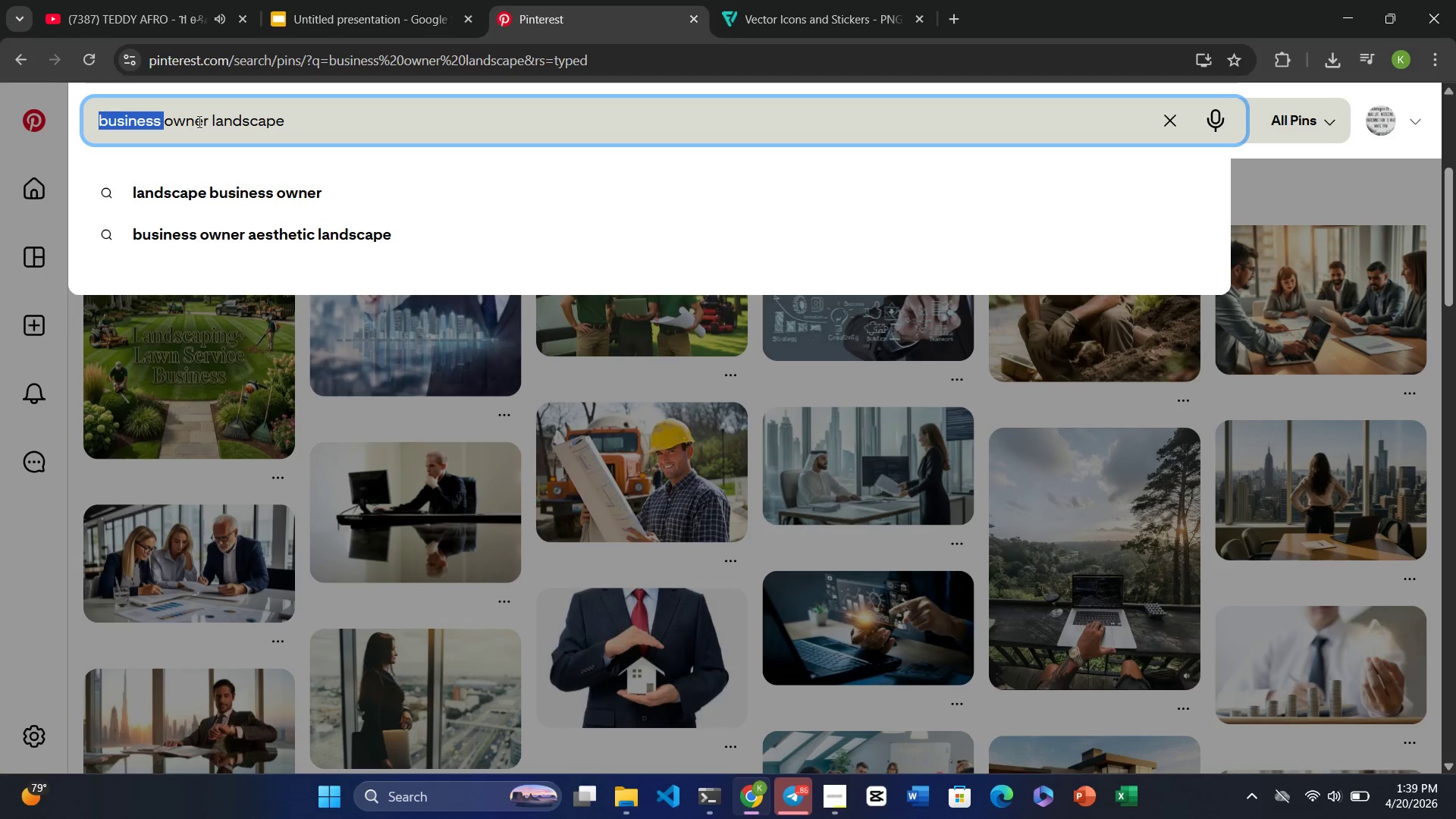 
left_click_drag(start_coordinate=[206, 121], to_coordinate=[95, 121])
 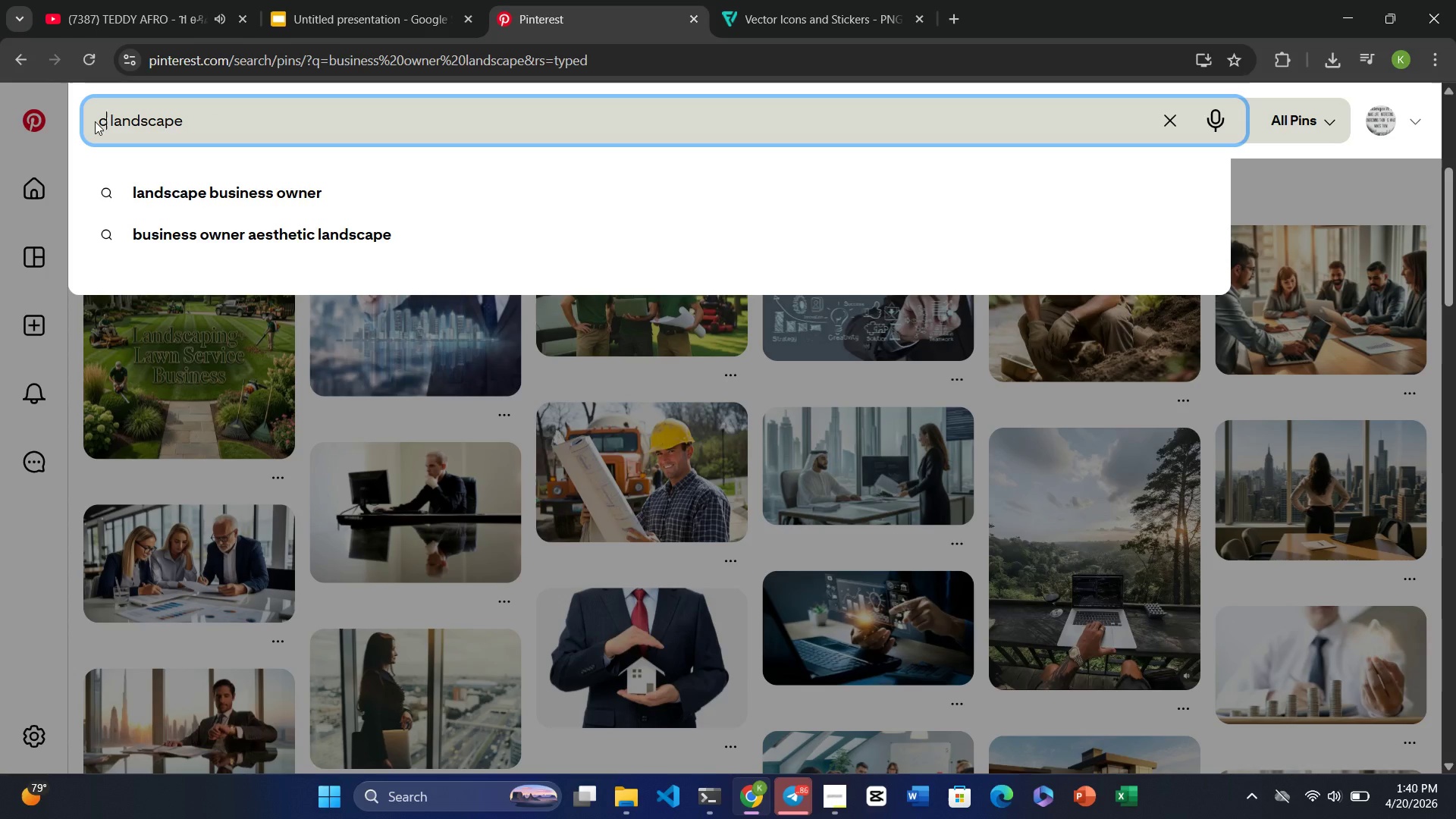 
type(car importer)
 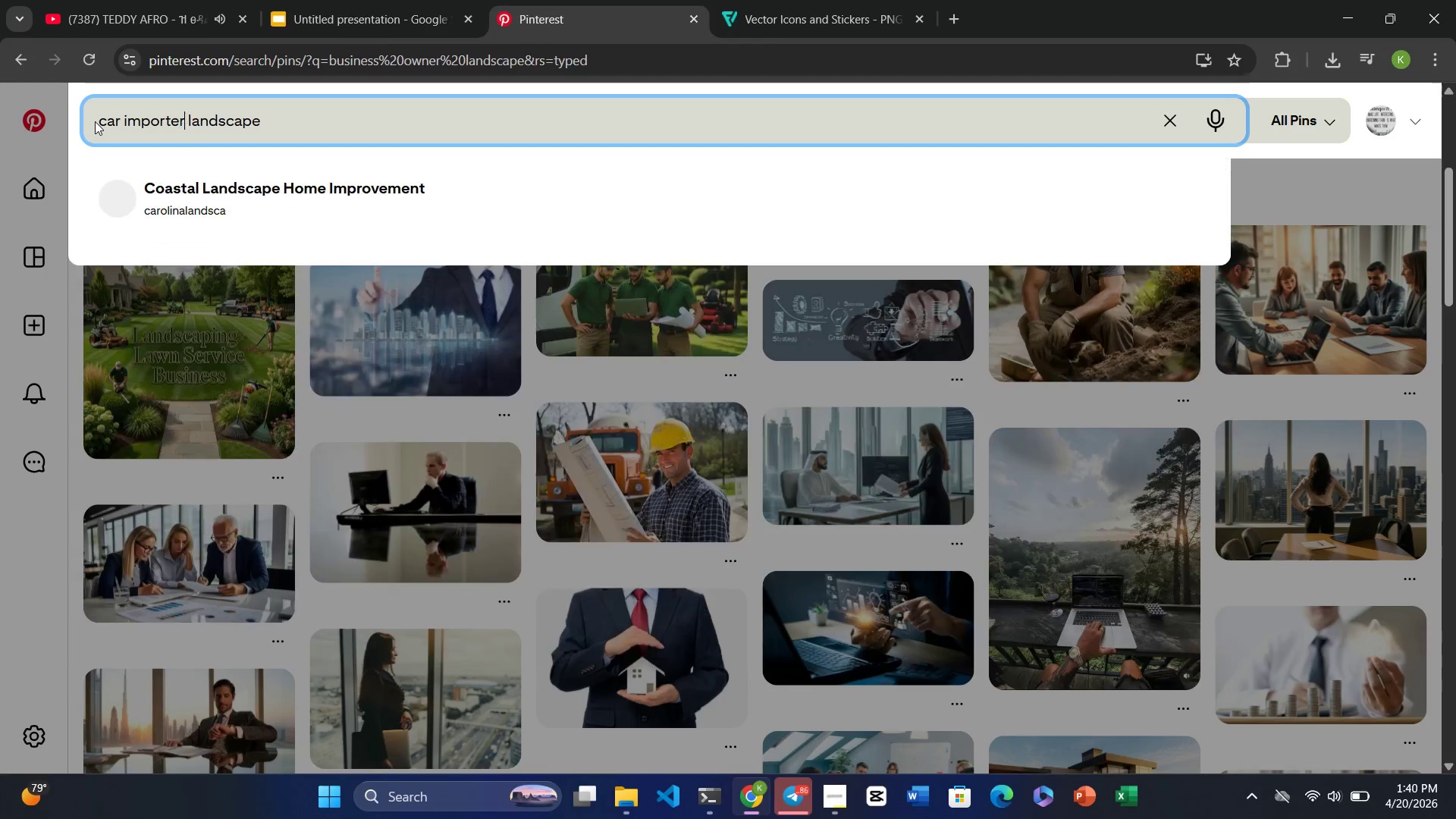 
key(Enter)
 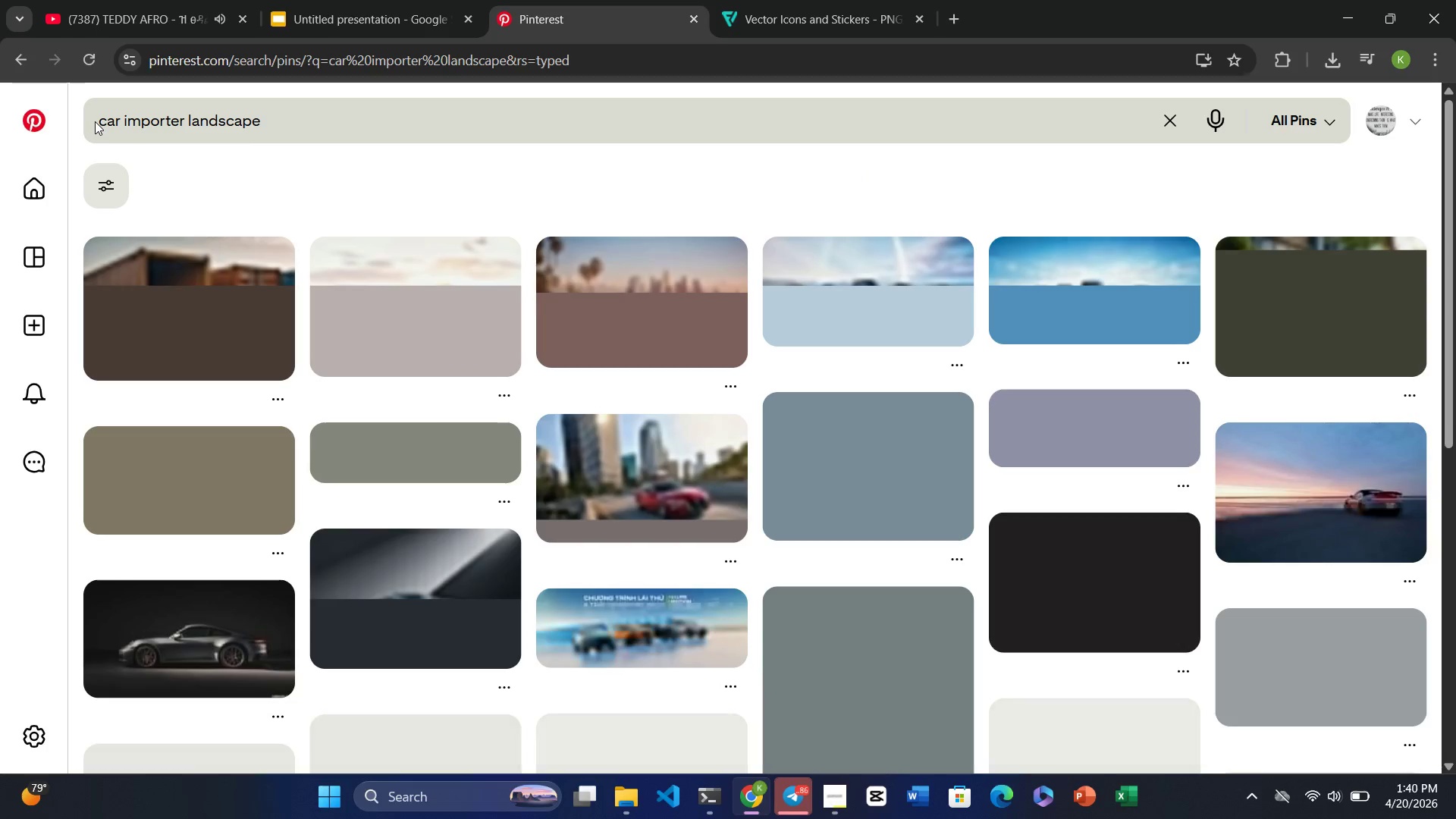 
mouse_move([375, 397])
 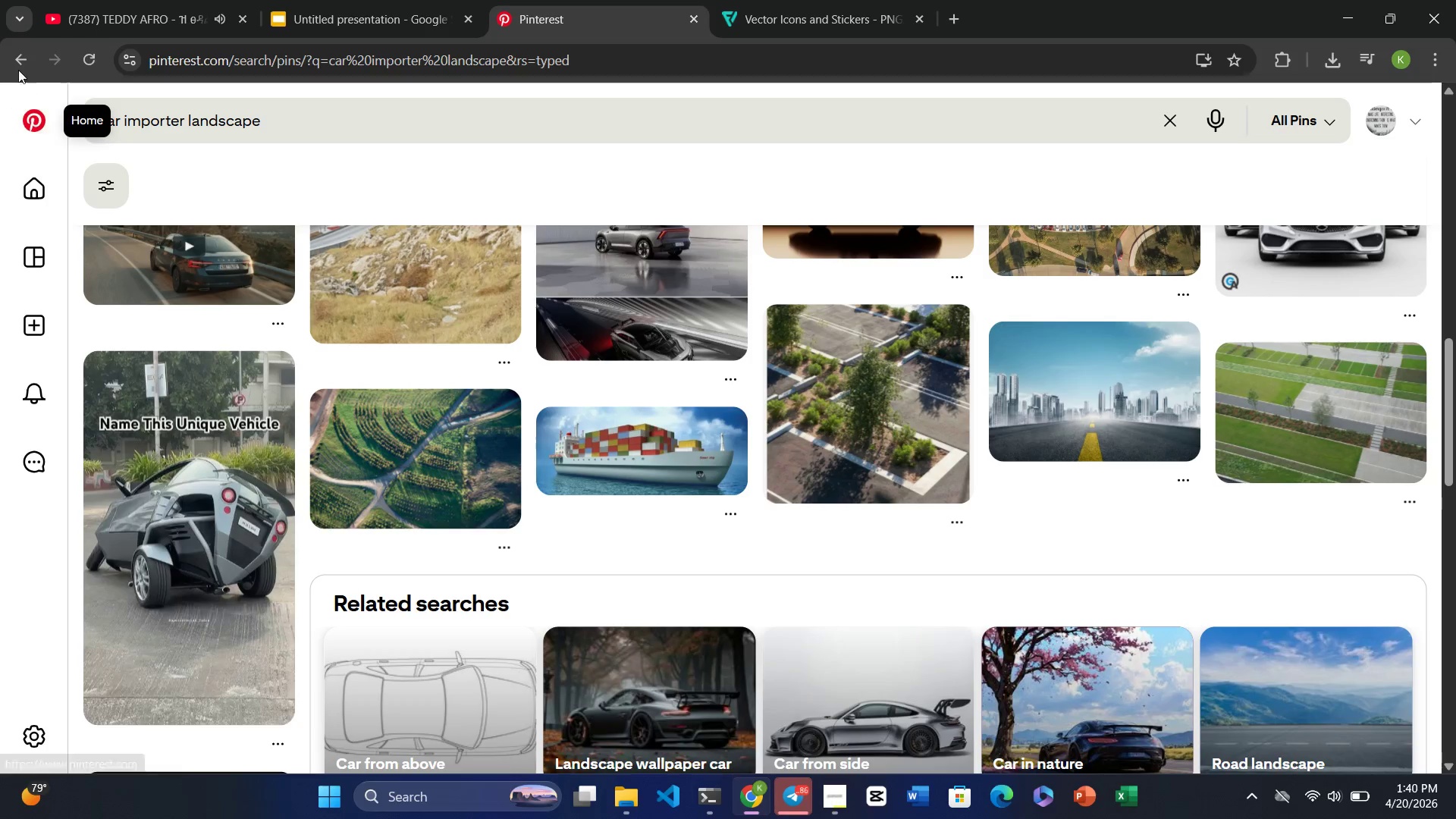 
left_click([18, 58])
 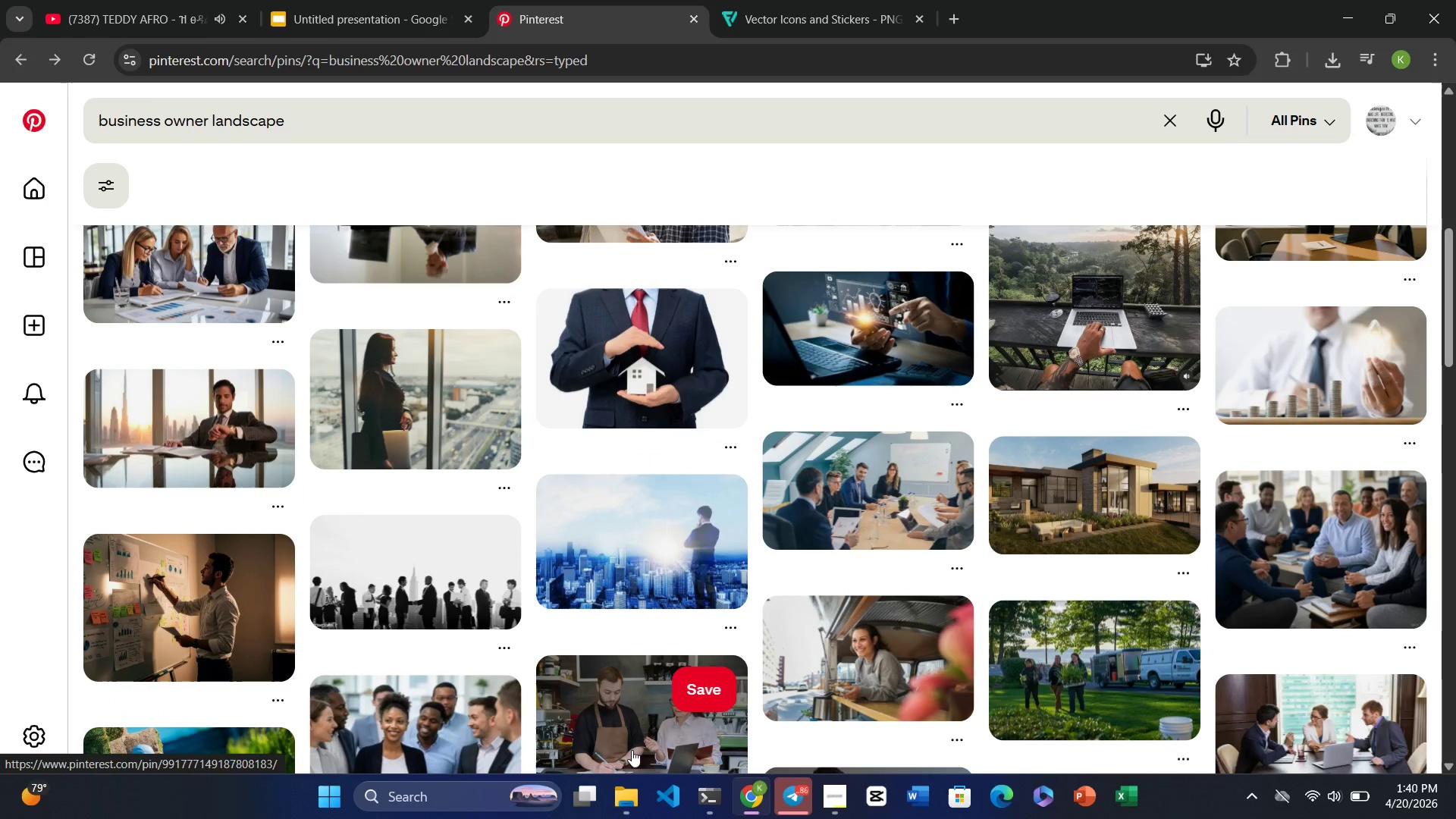 
scroll: coordinate [632, 750], scroll_direction: none, amount: 0.0
 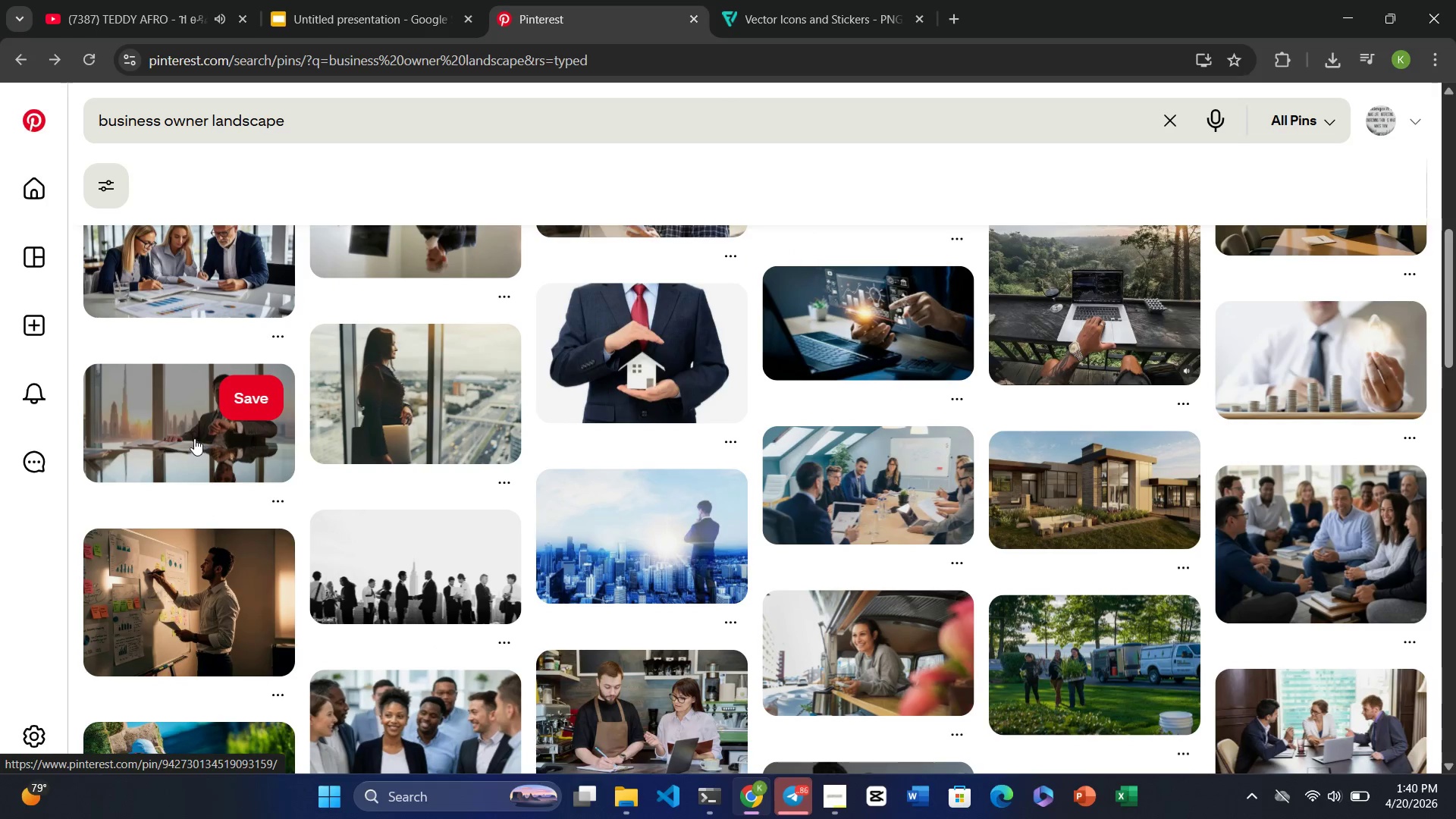 
left_click([194, 438])
 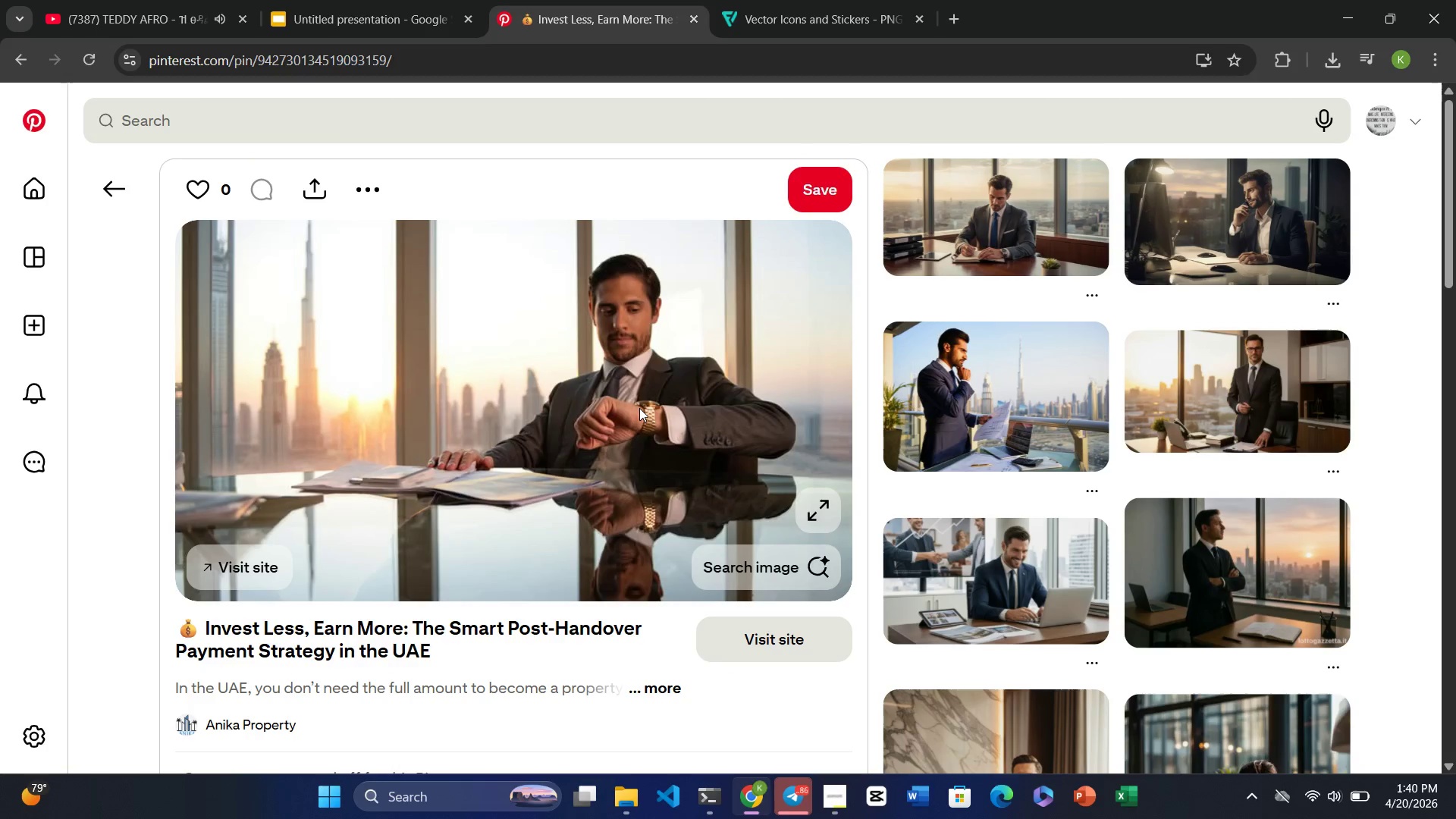 
wait(9.55)
 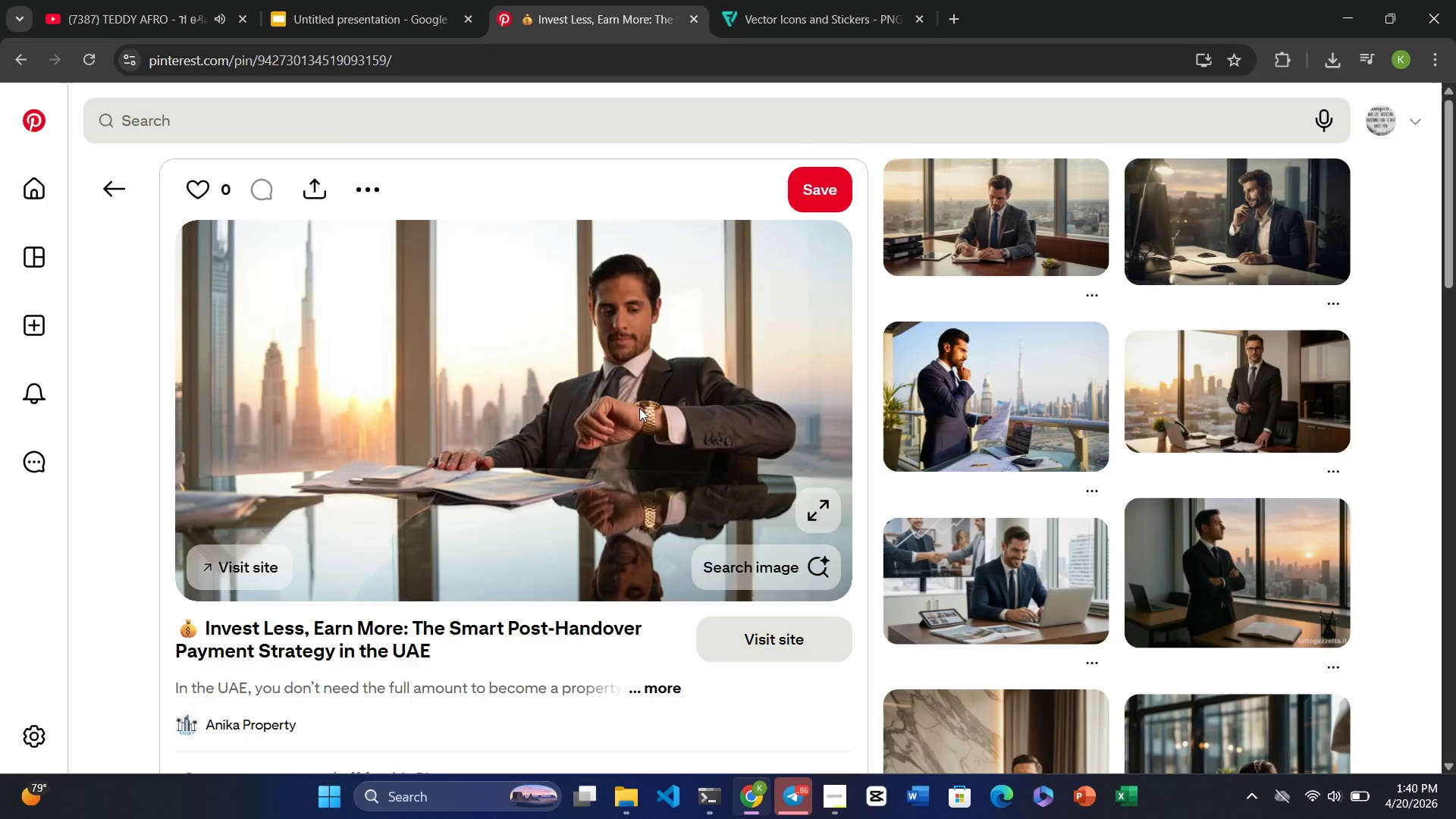 
left_click([991, 216])
 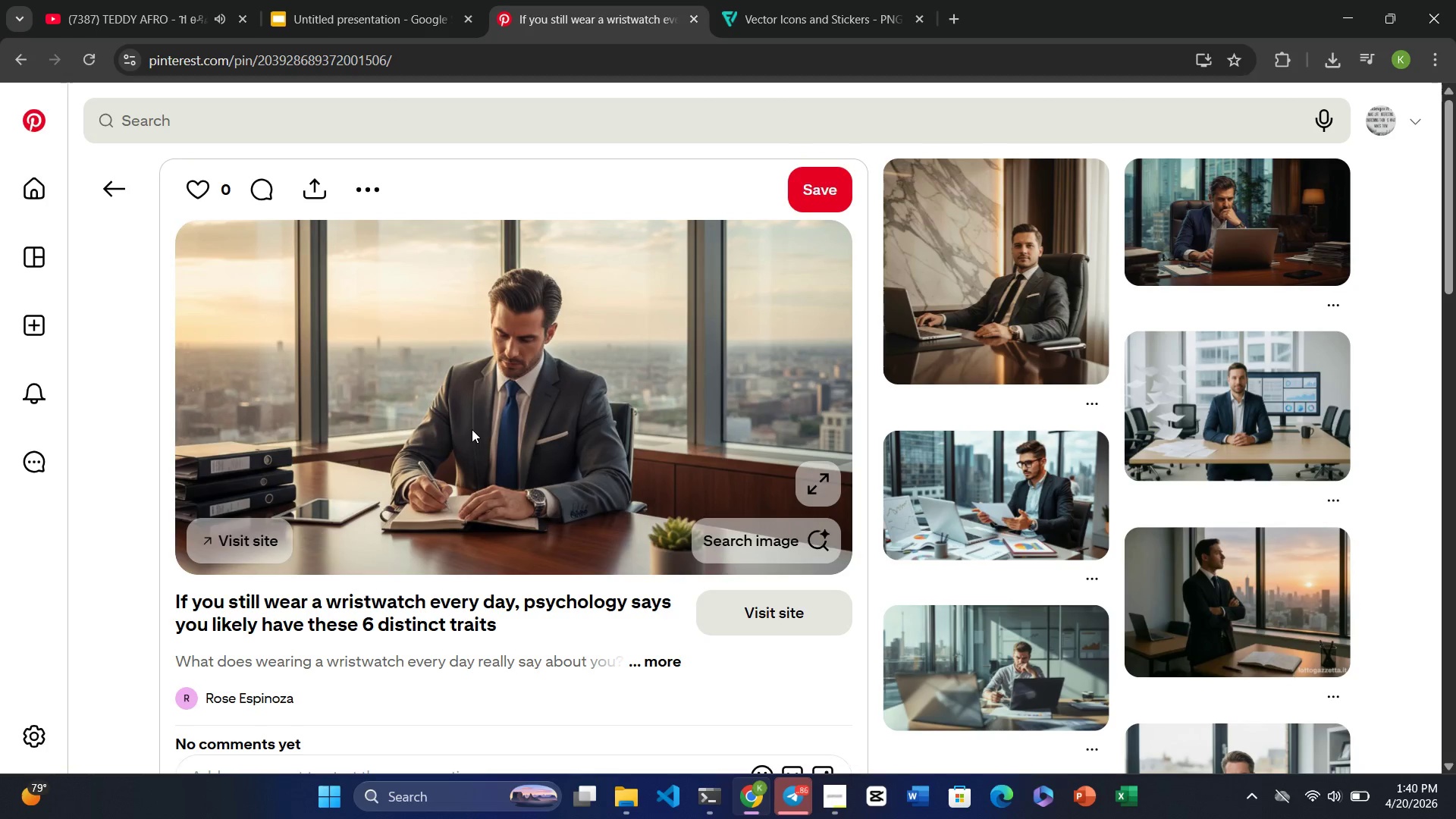 
wait(8.34)
 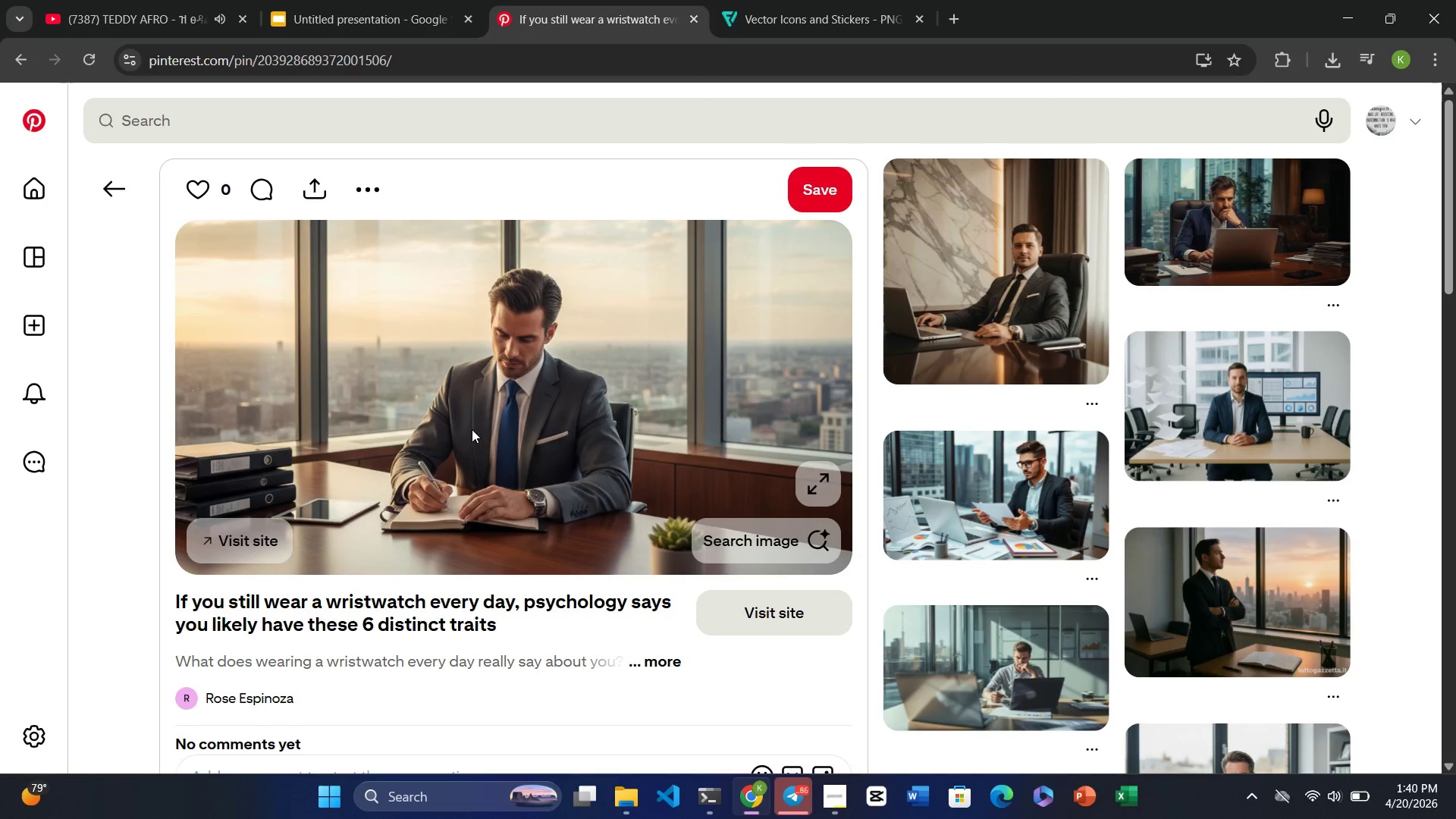 
right_click([471, 429])
 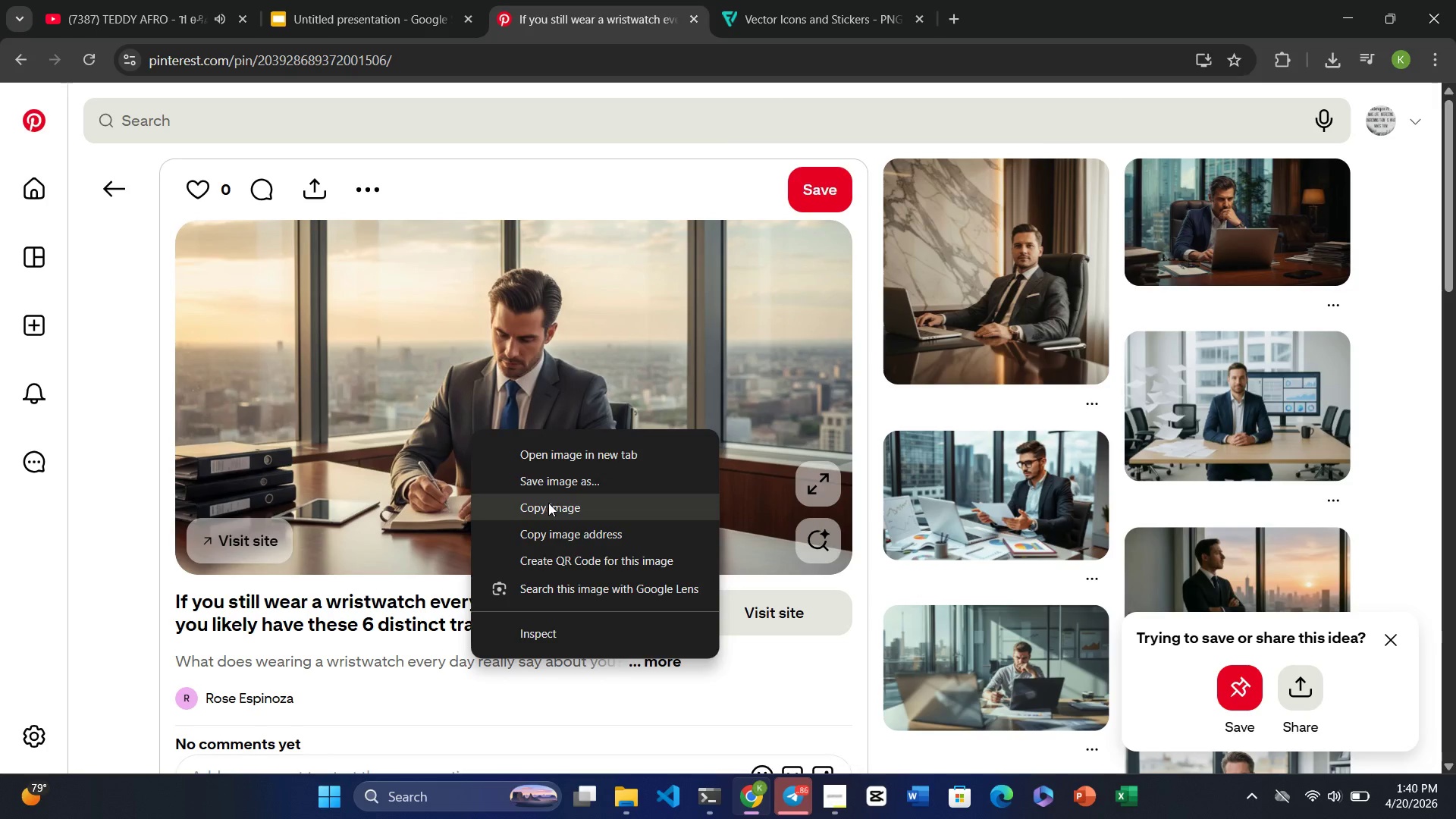 
left_click([553, 488])
 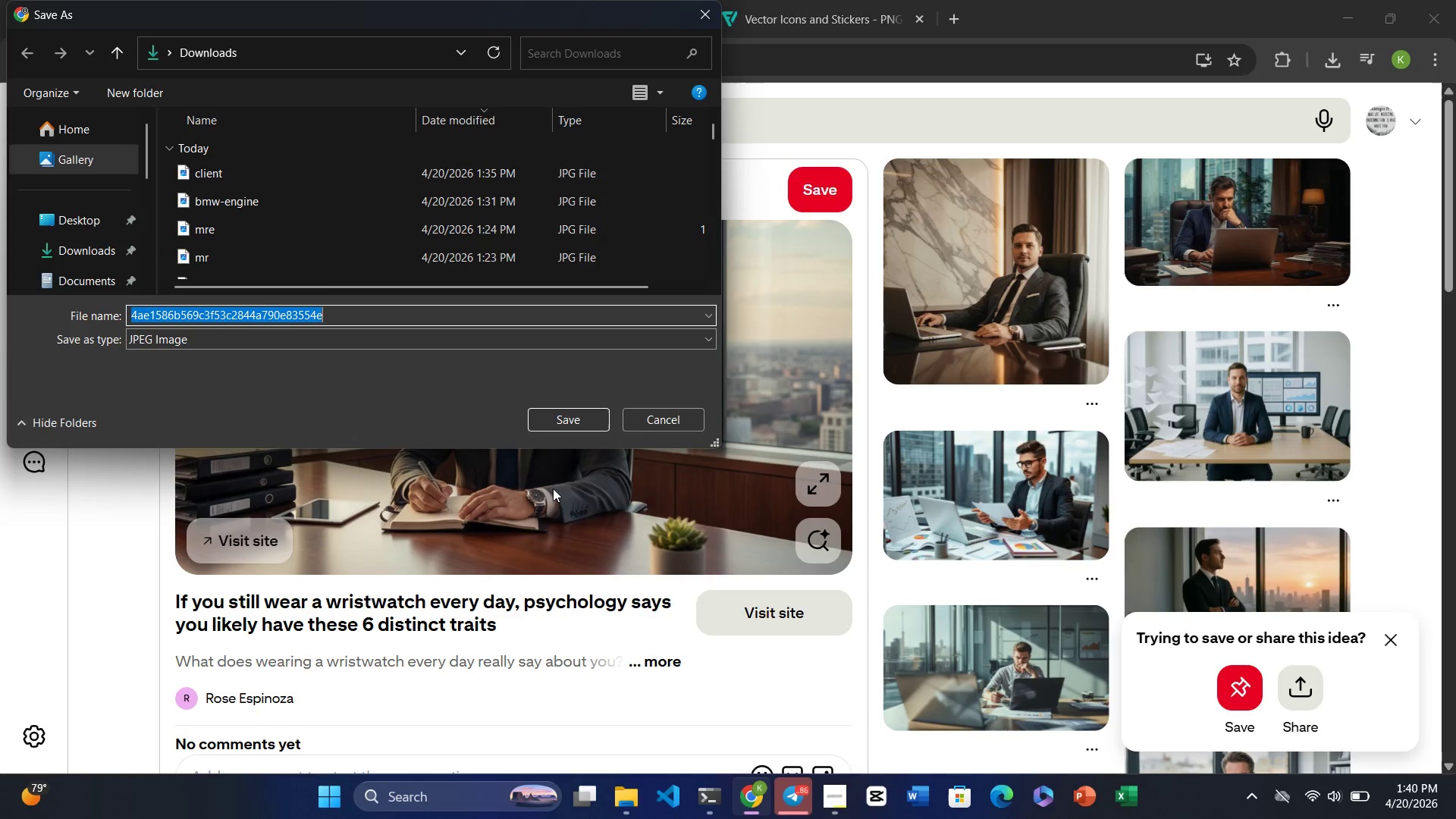 
type(lat)
 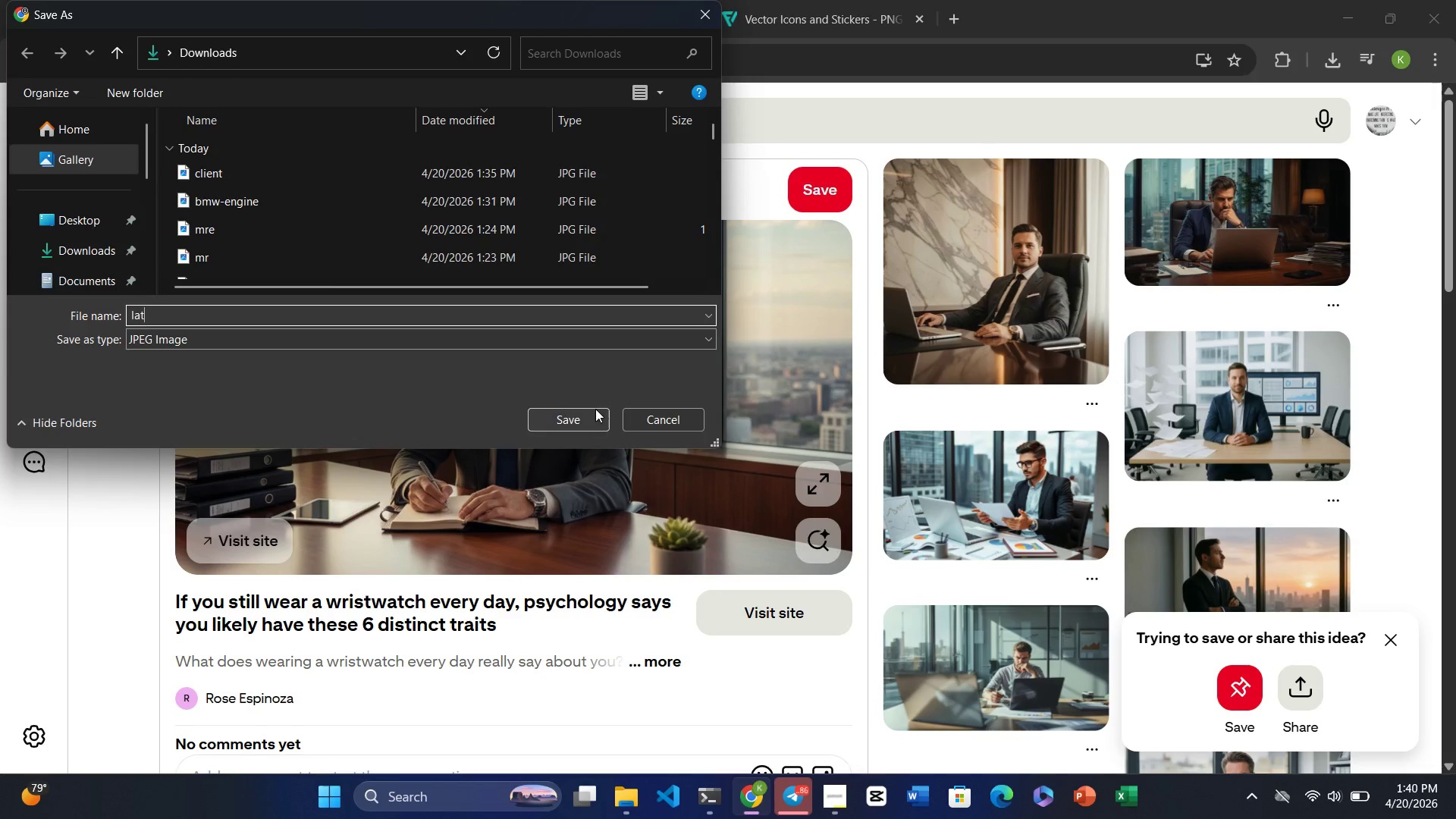 
left_click([578, 413])
 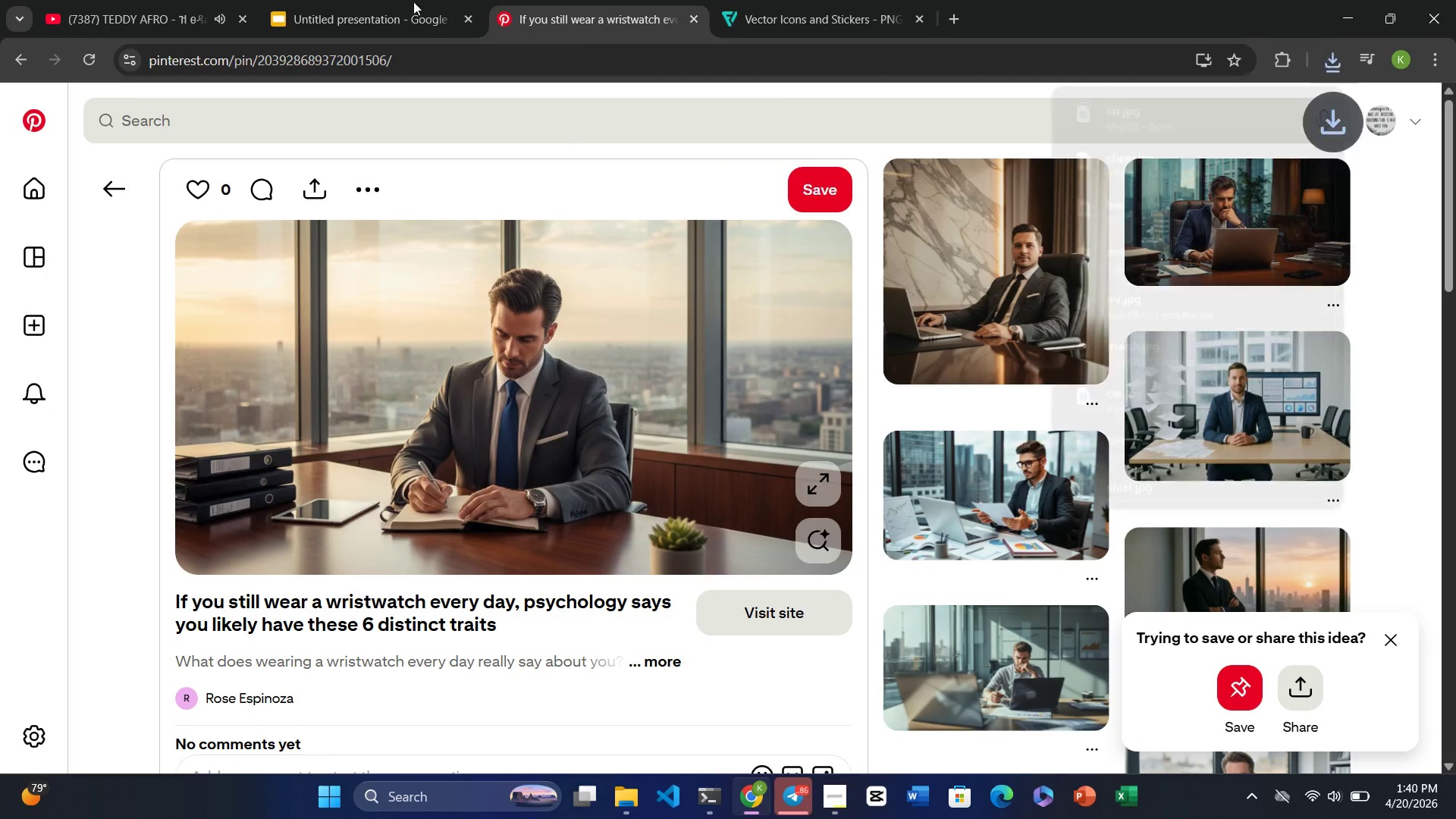 
left_click([393, 6])
 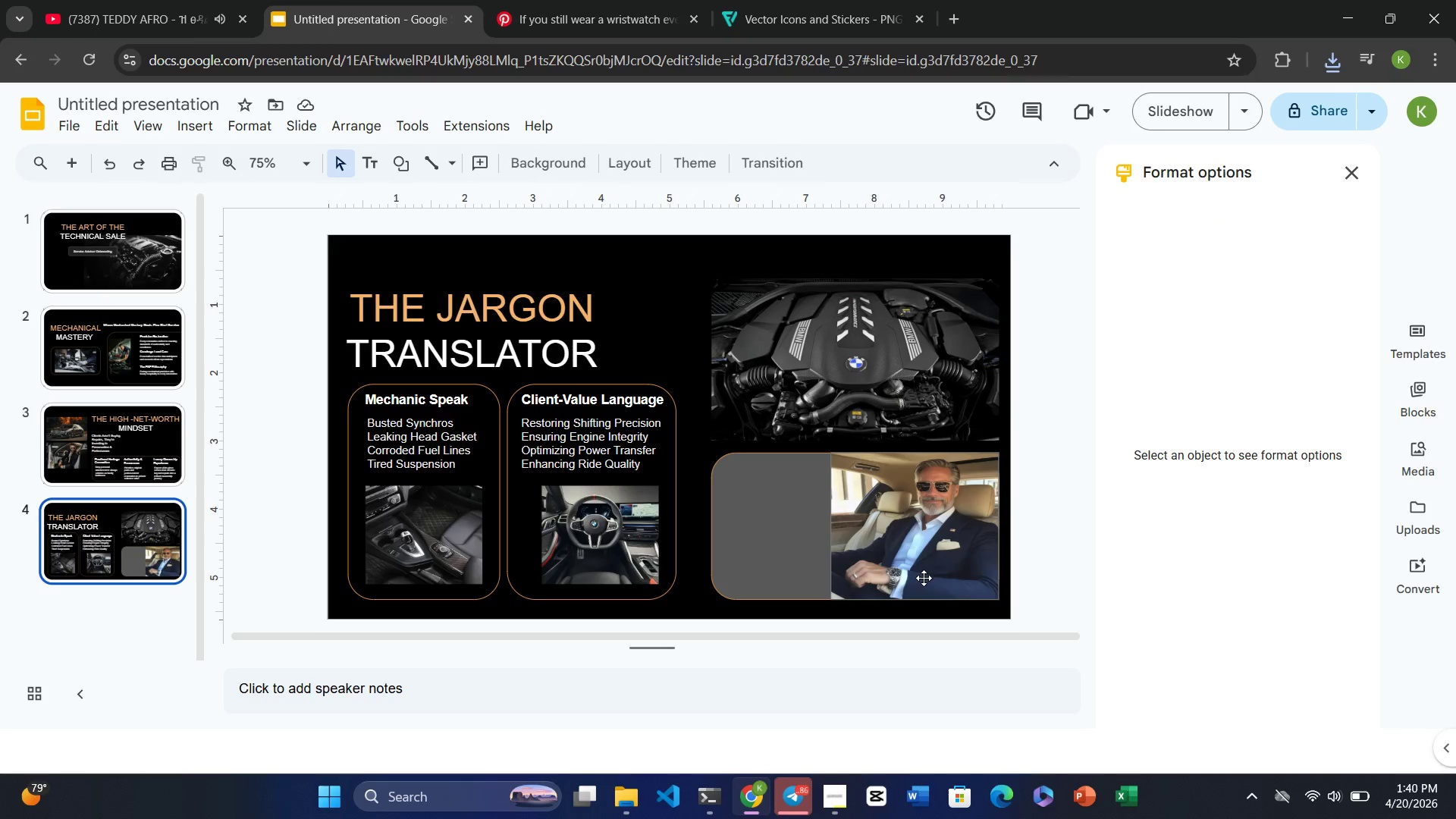 
left_click([899, 534])
 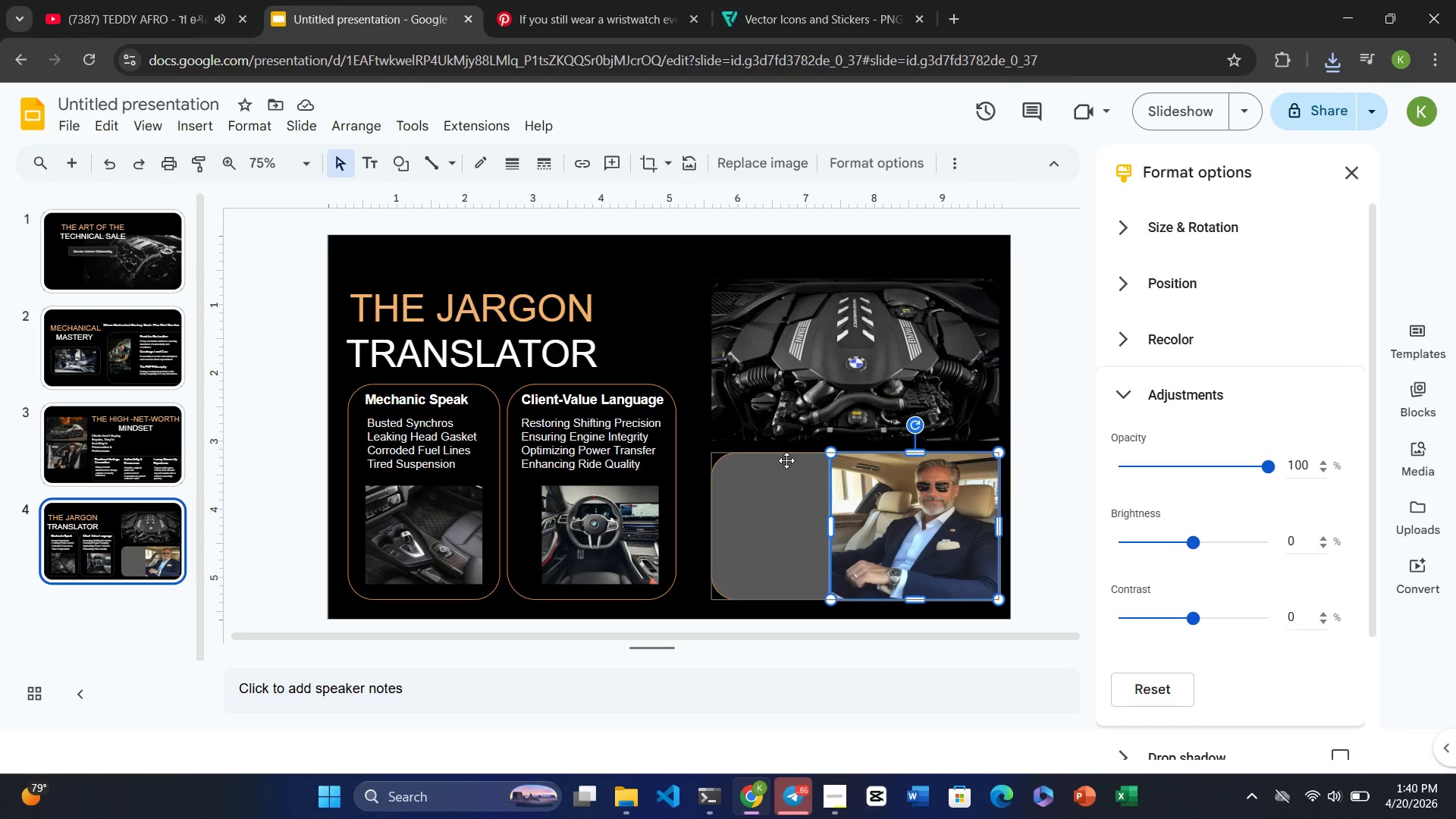 
left_click([738, 161])
 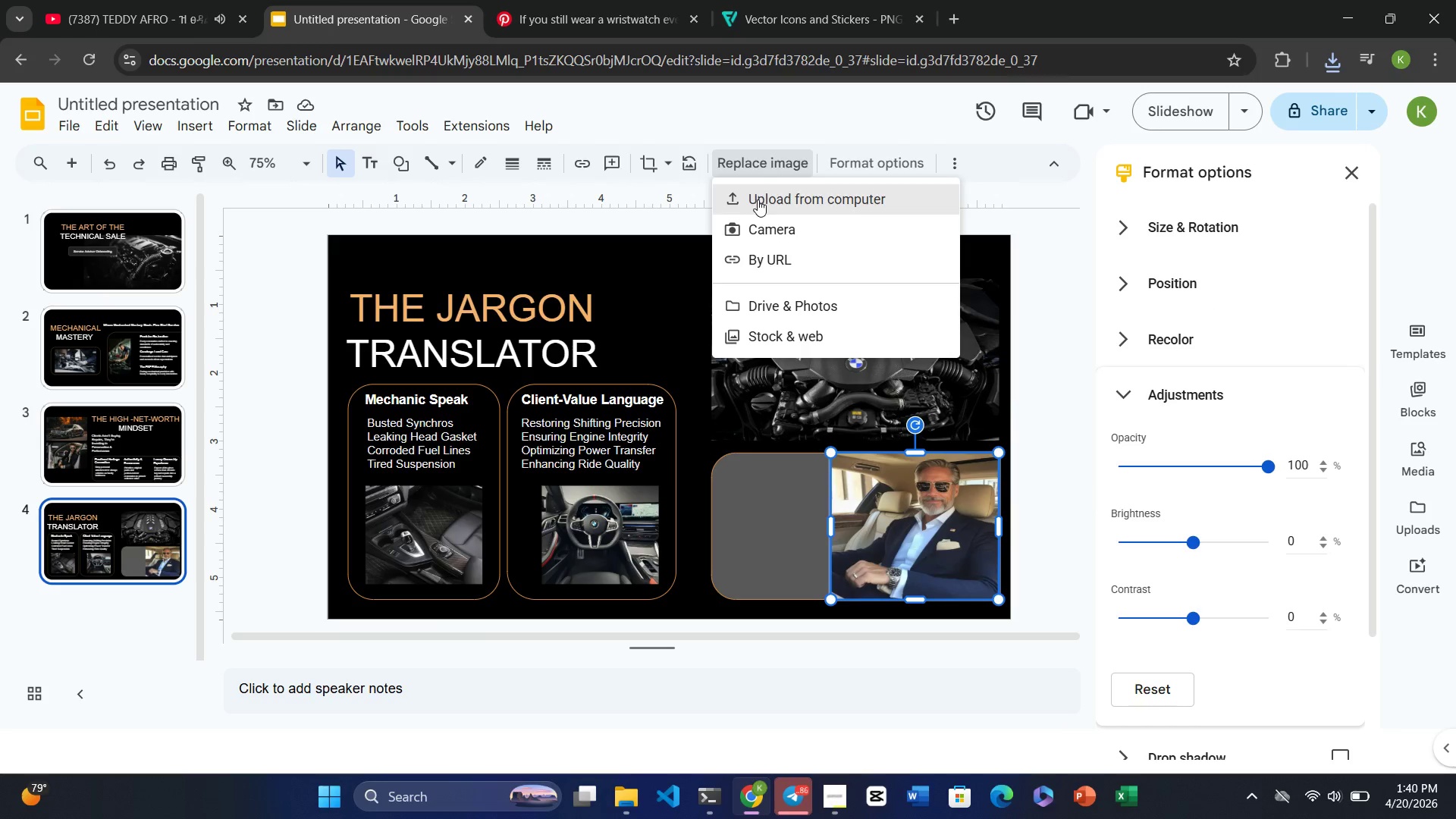 
left_click([758, 199])
 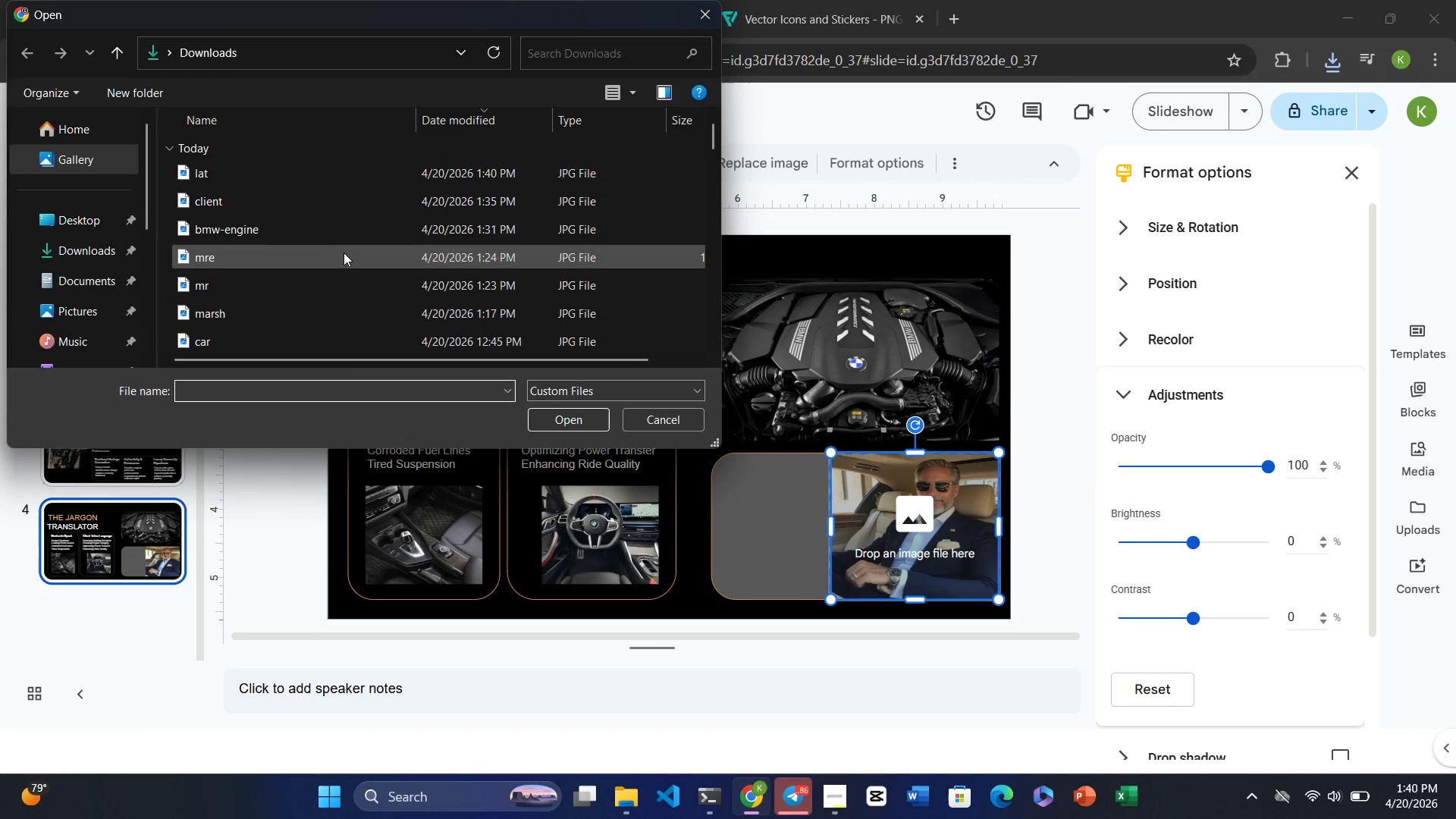 
left_click([244, 168])
 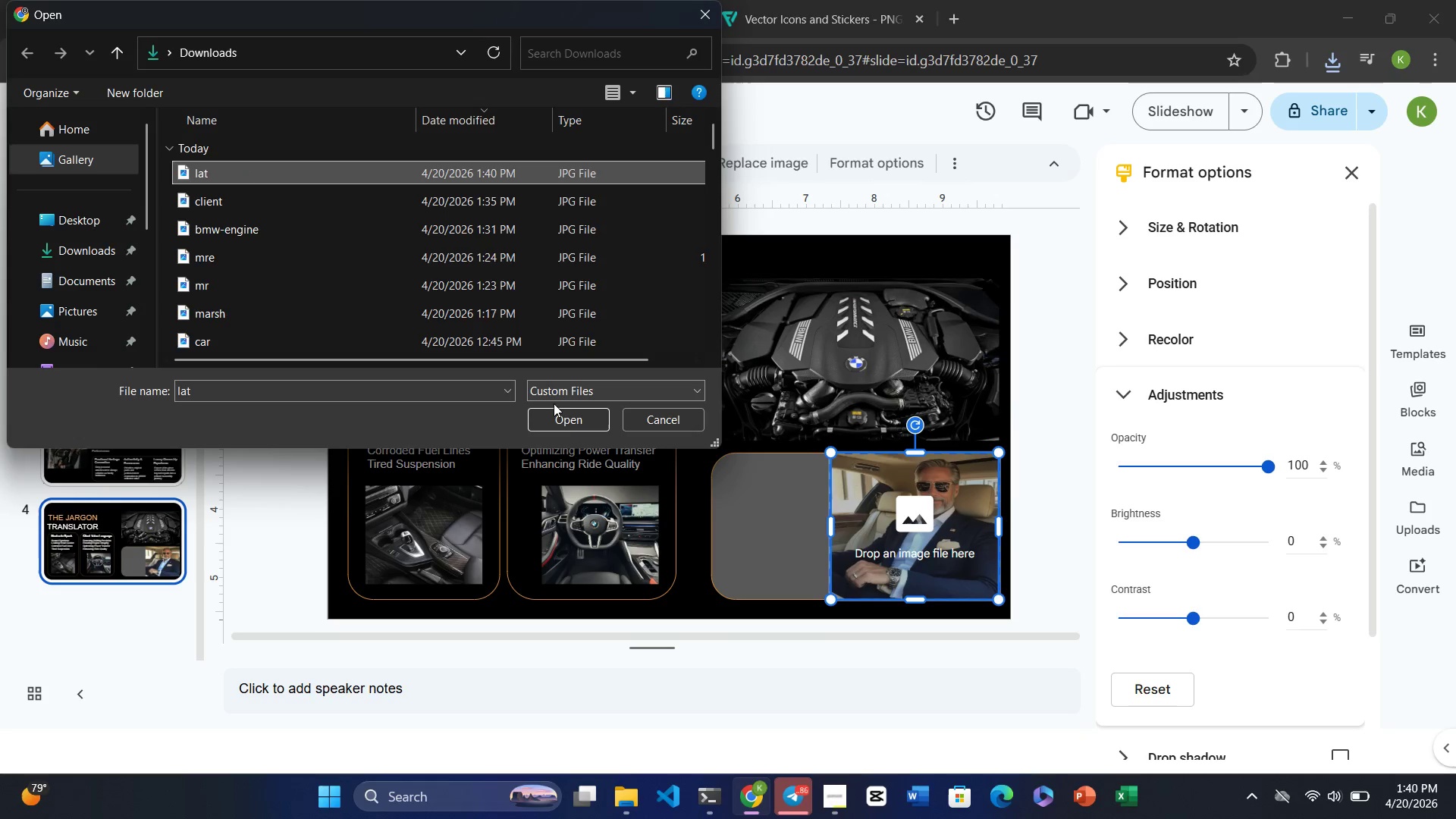 
left_click([557, 410])
 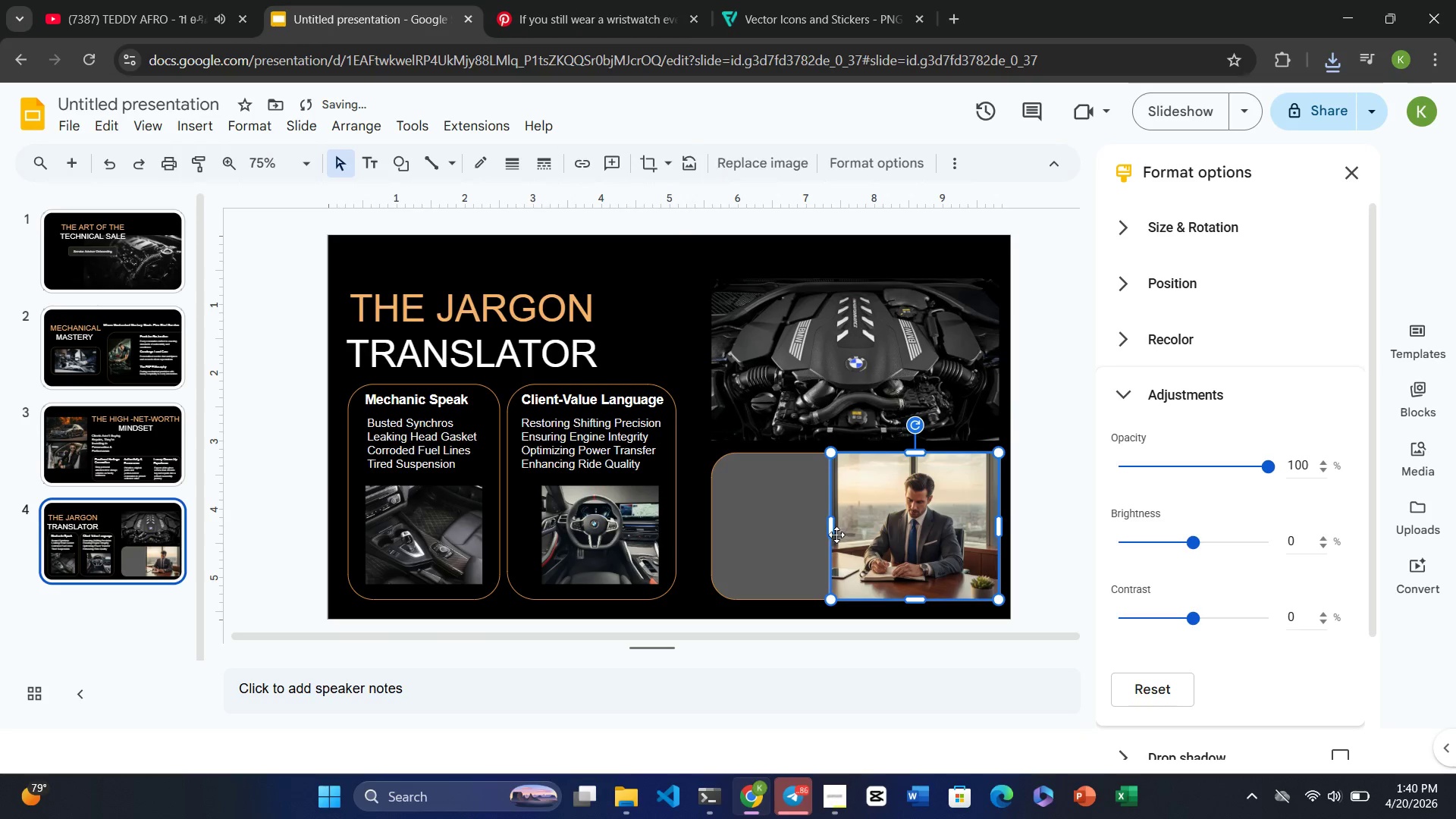 
left_click_drag(start_coordinate=[830, 530], to_coordinate=[715, 527])
 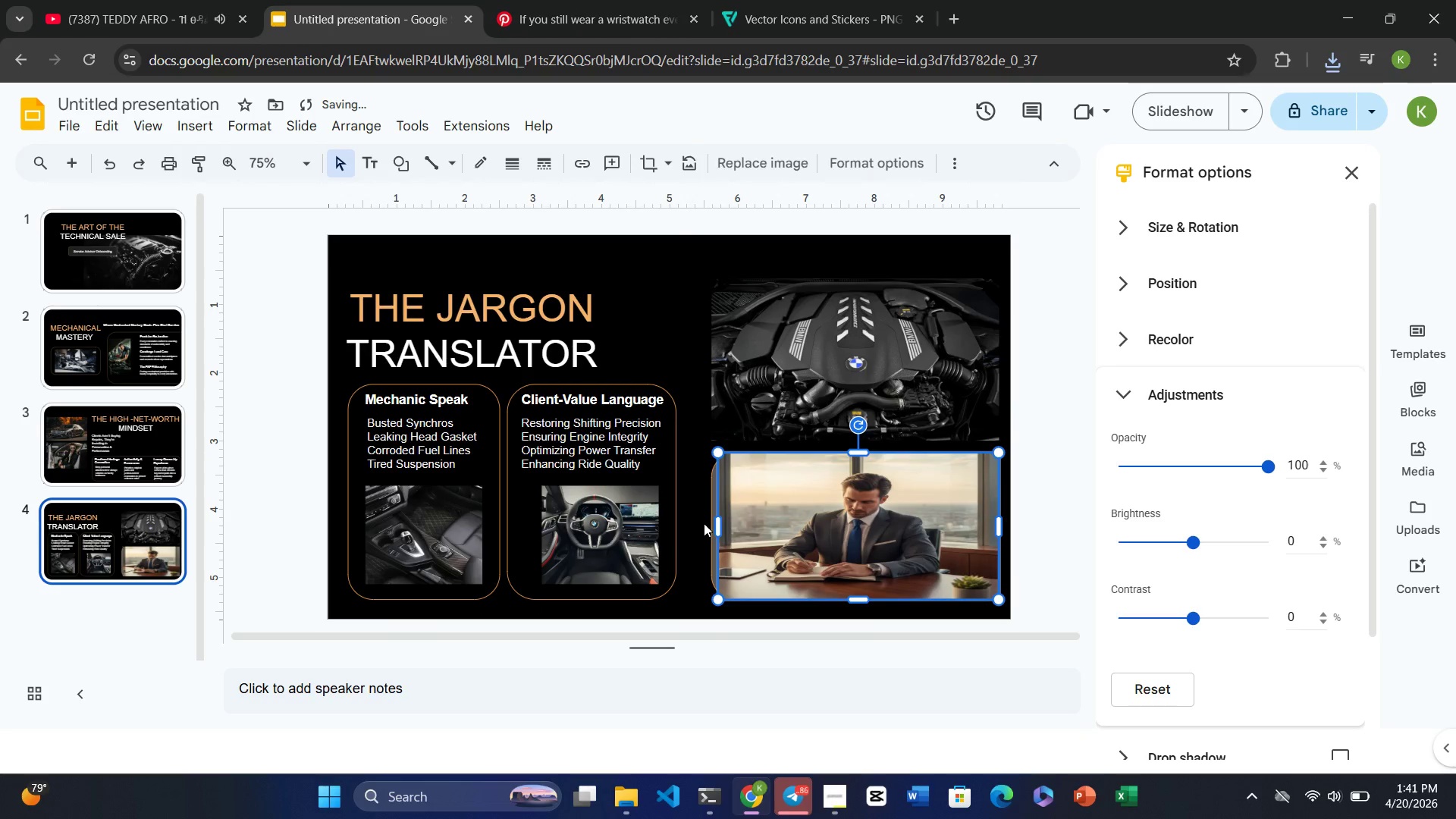 
left_click_drag(start_coordinate=[719, 523], to_coordinate=[770, 522])
 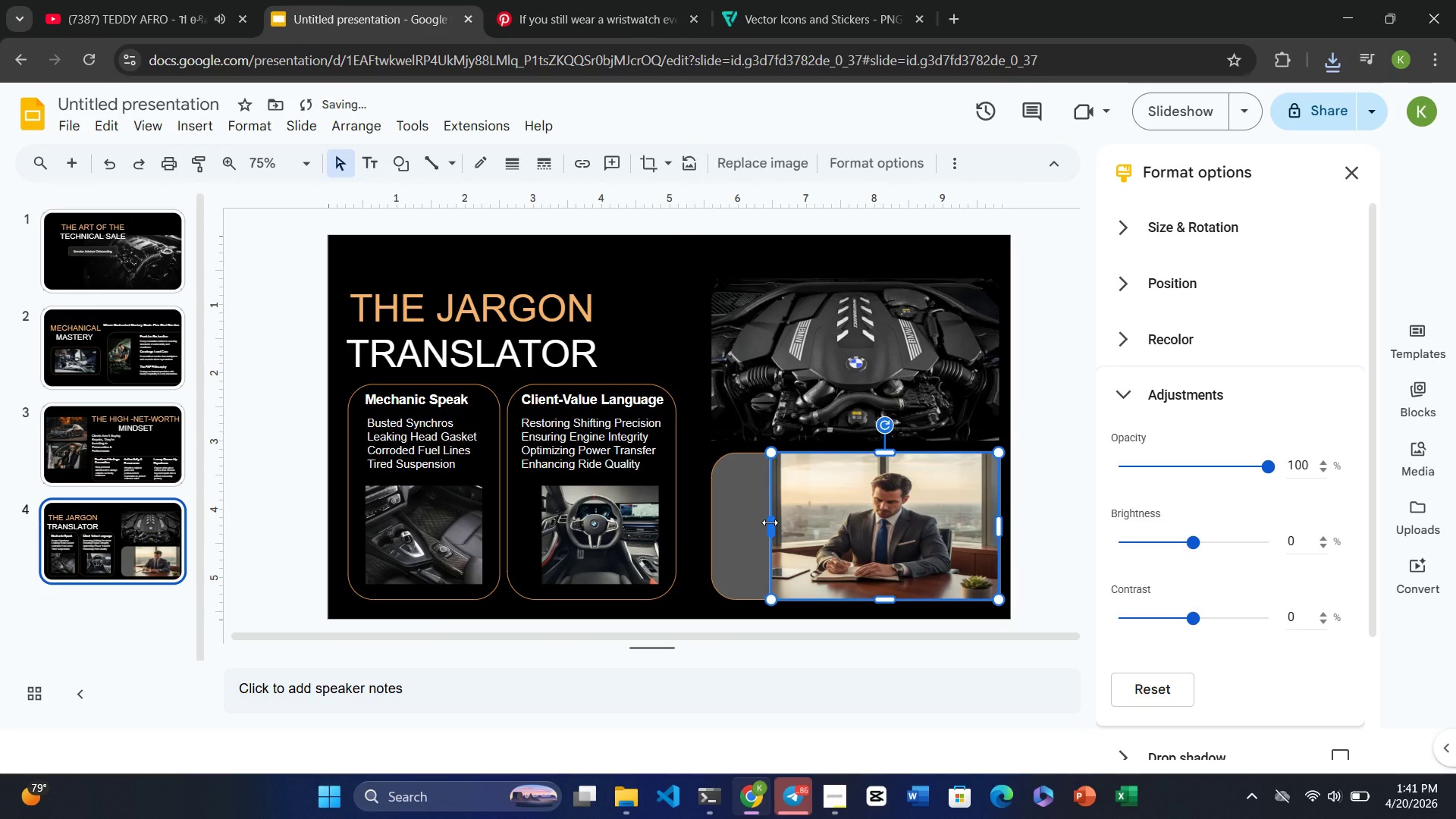 
left_click_drag(start_coordinate=[770, 522], to_coordinate=[780, 522])
 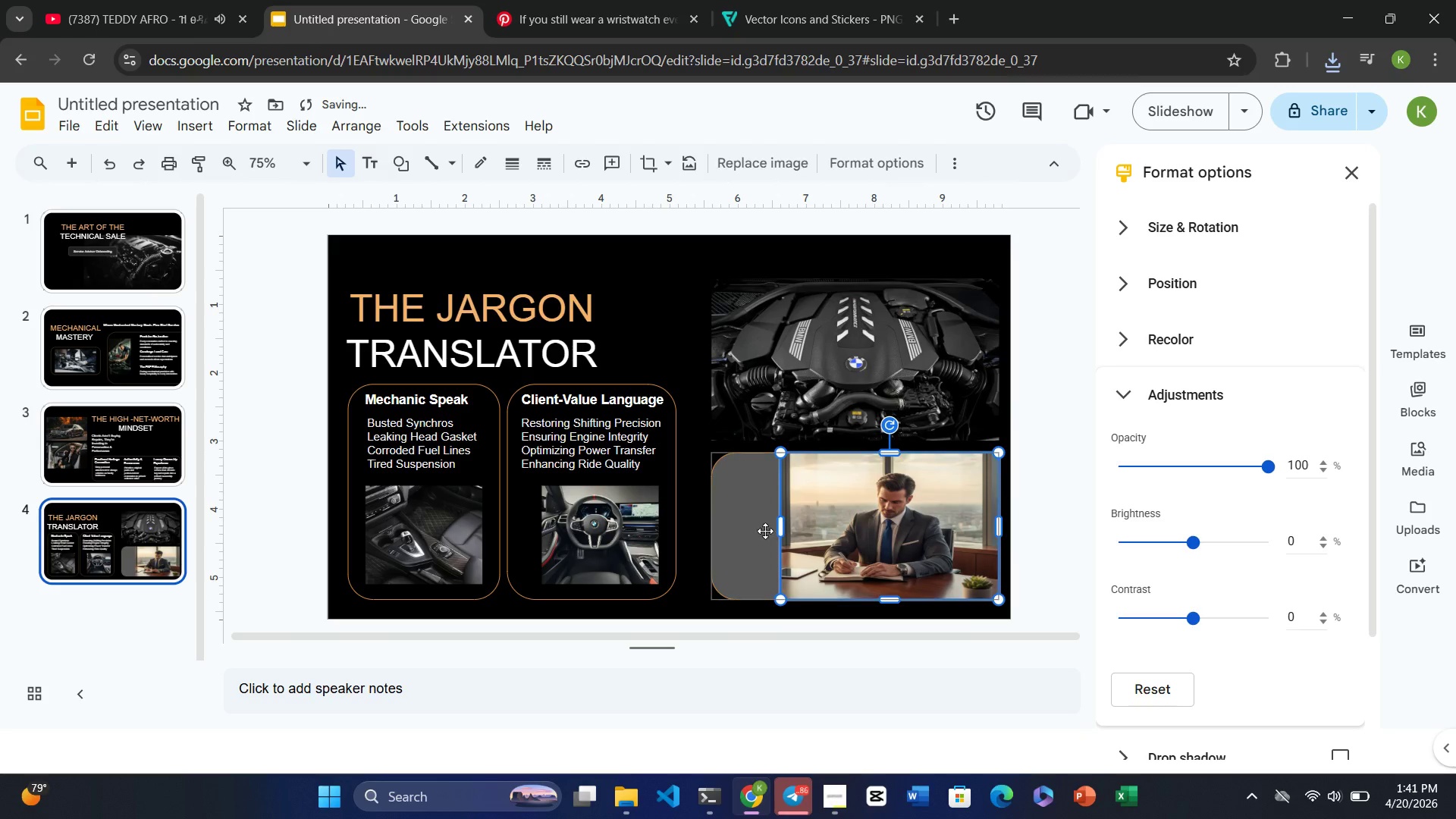 
left_click([751, 532])
 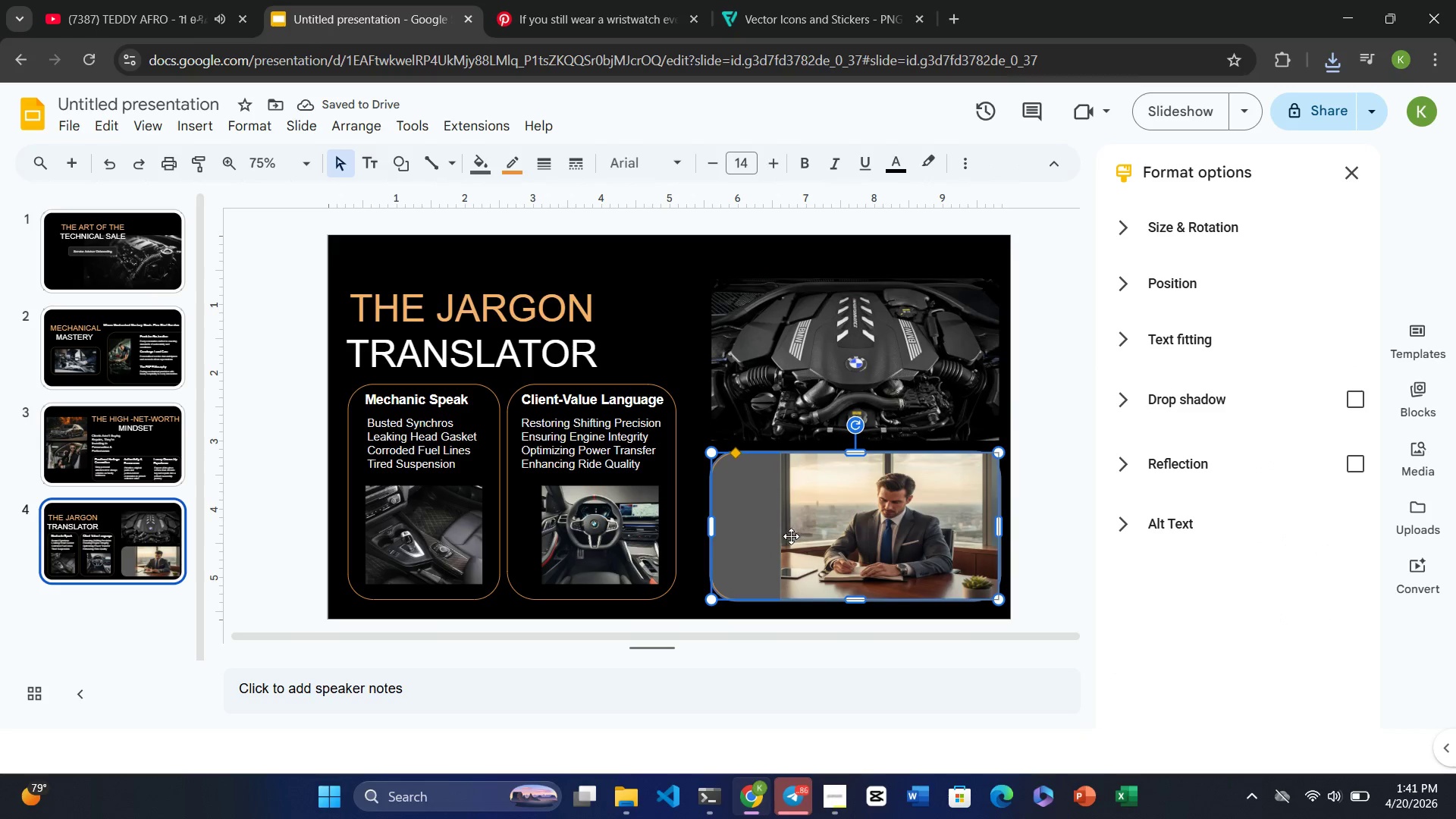 
left_click([787, 538])
 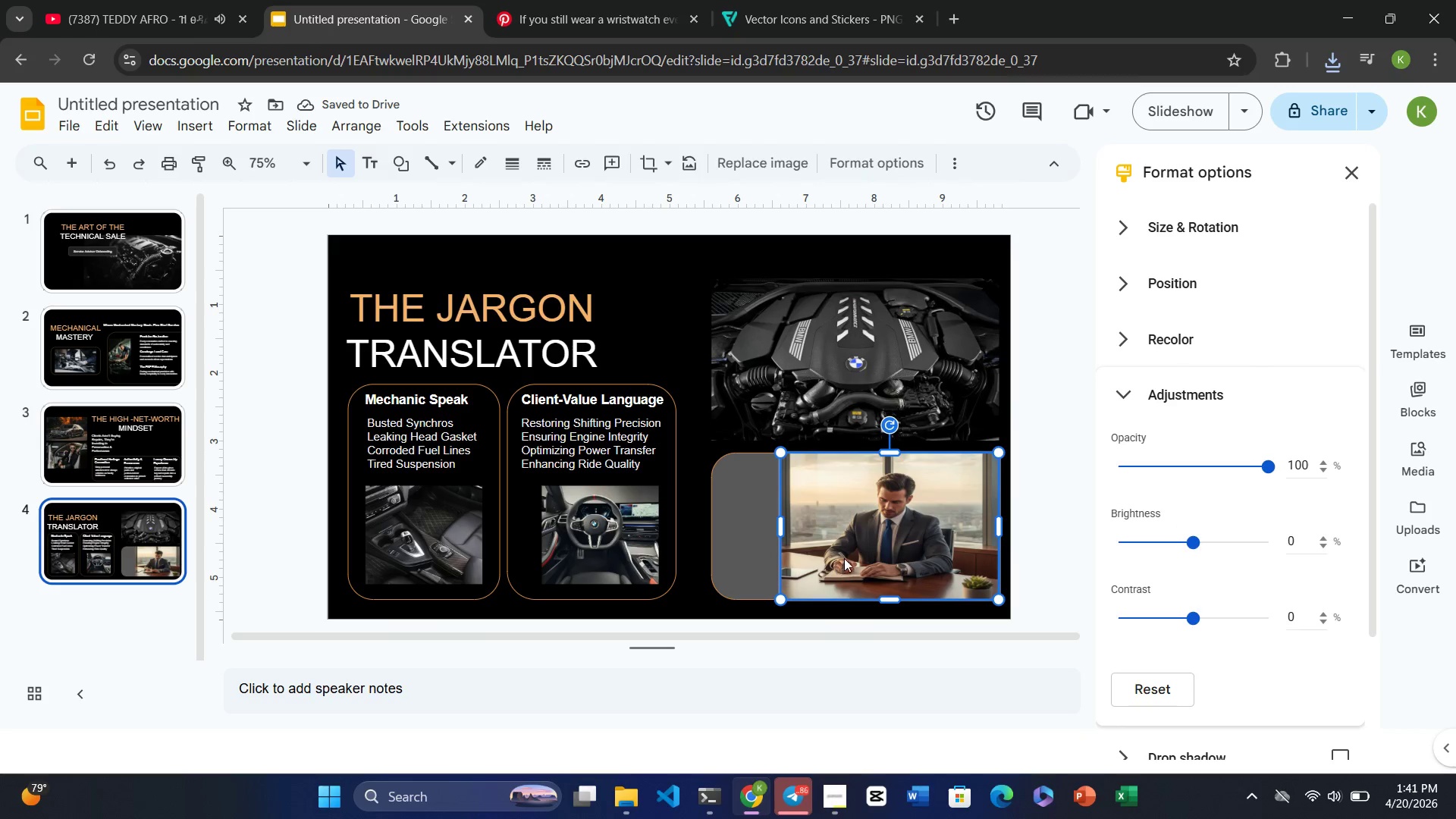 
left_click_drag(start_coordinate=[856, 548], to_coordinate=[789, 549])
 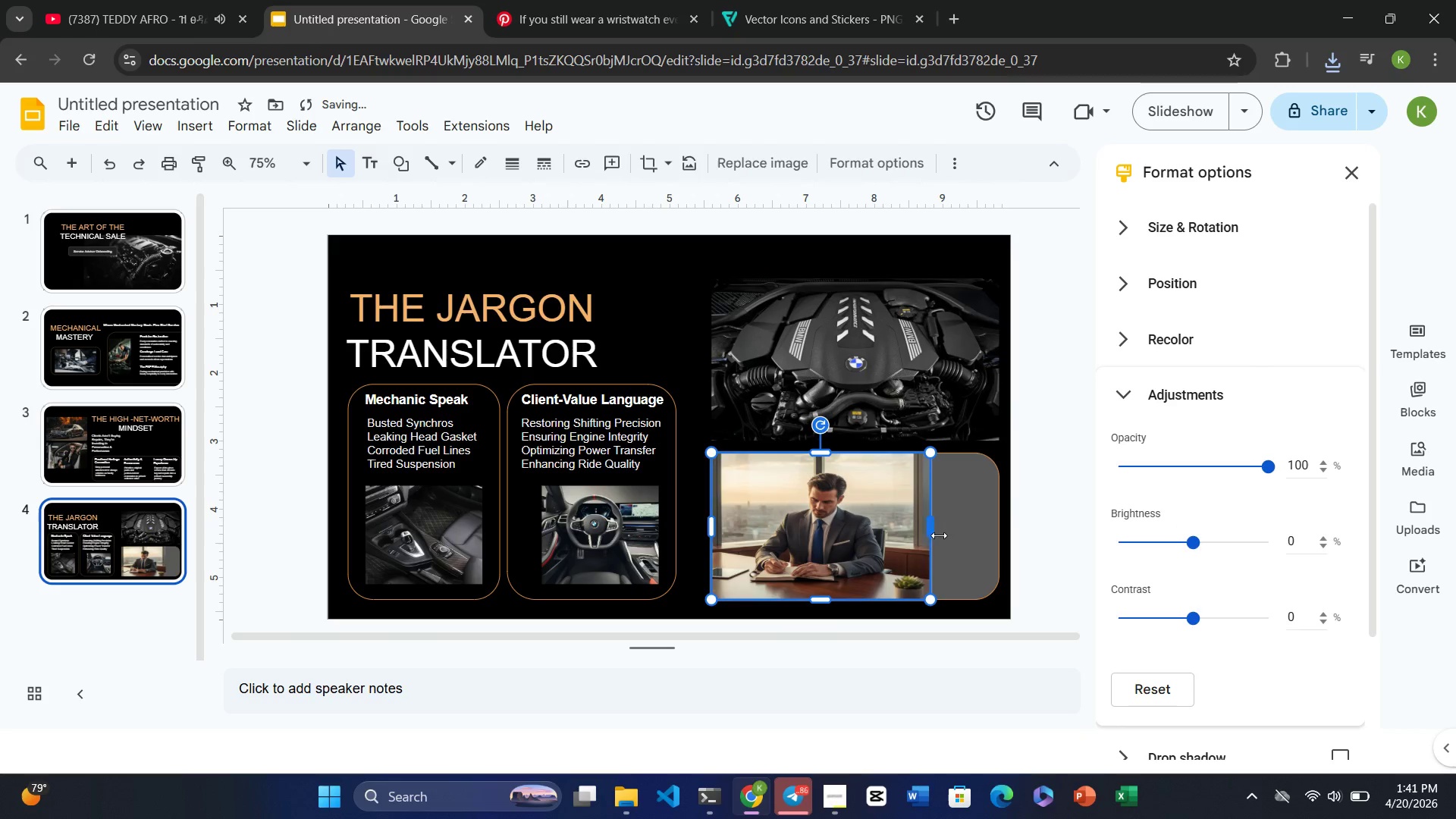 
left_click([949, 535])
 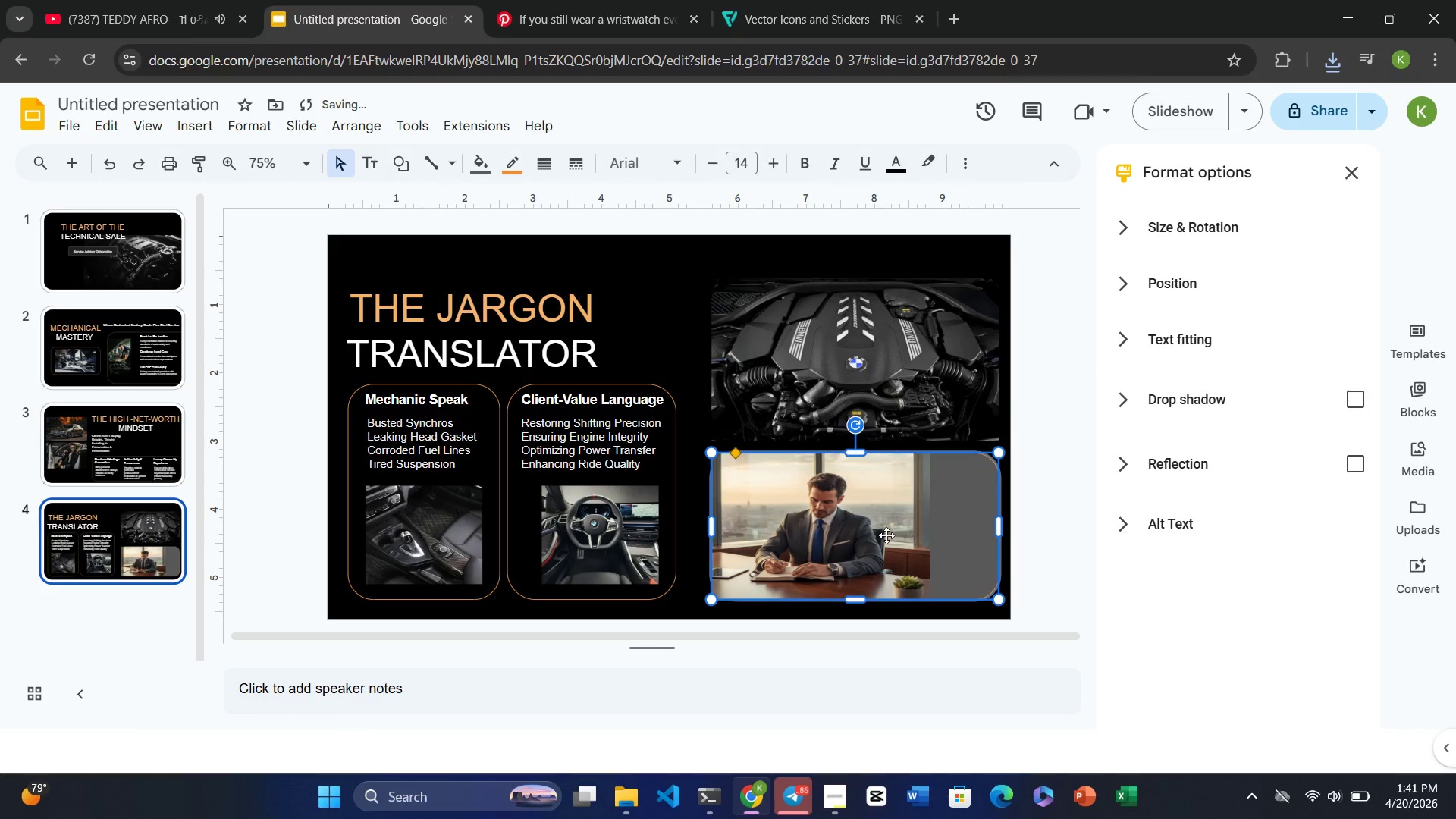 
left_click([886, 535])
 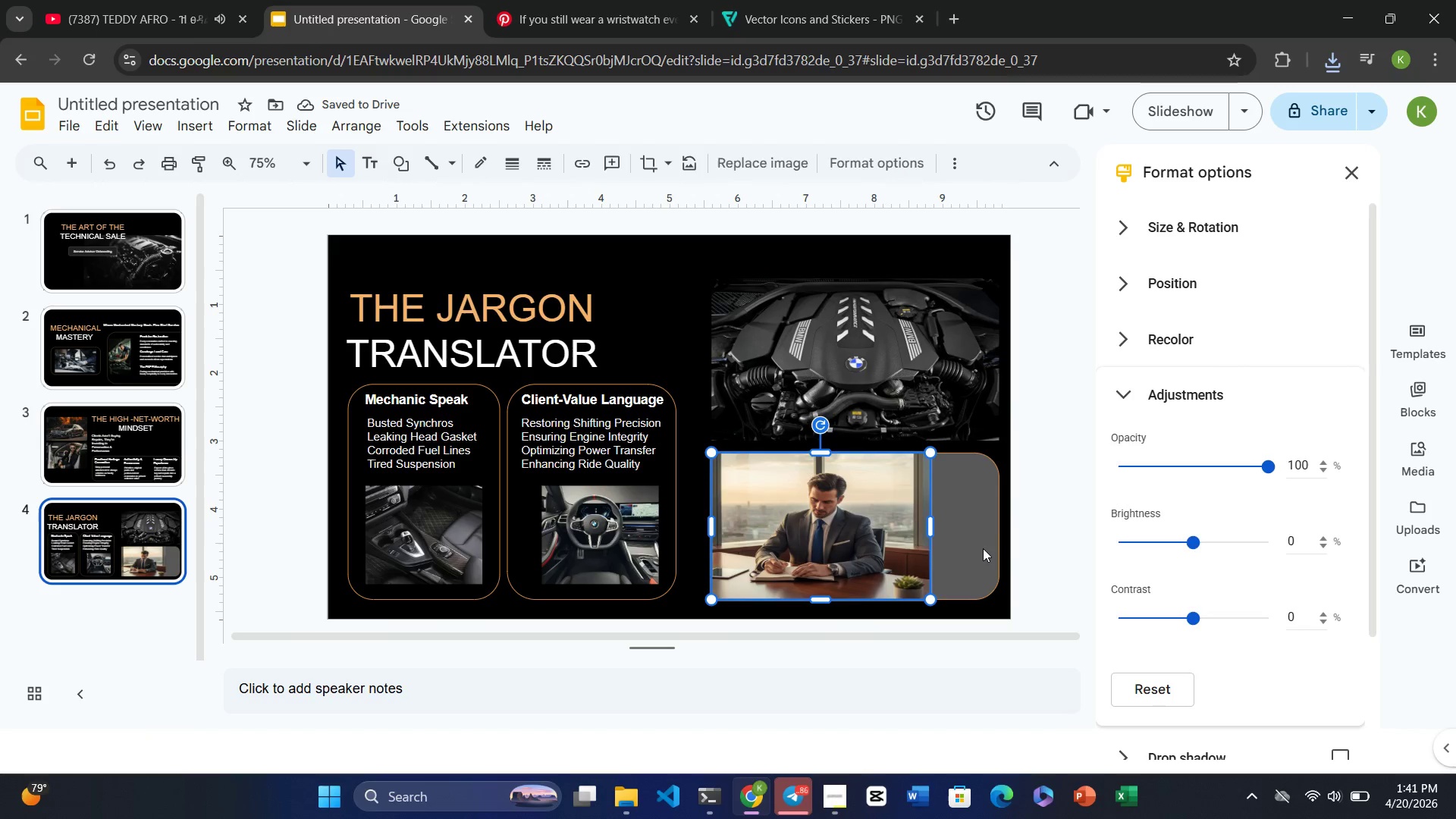 
left_click([985, 548])
 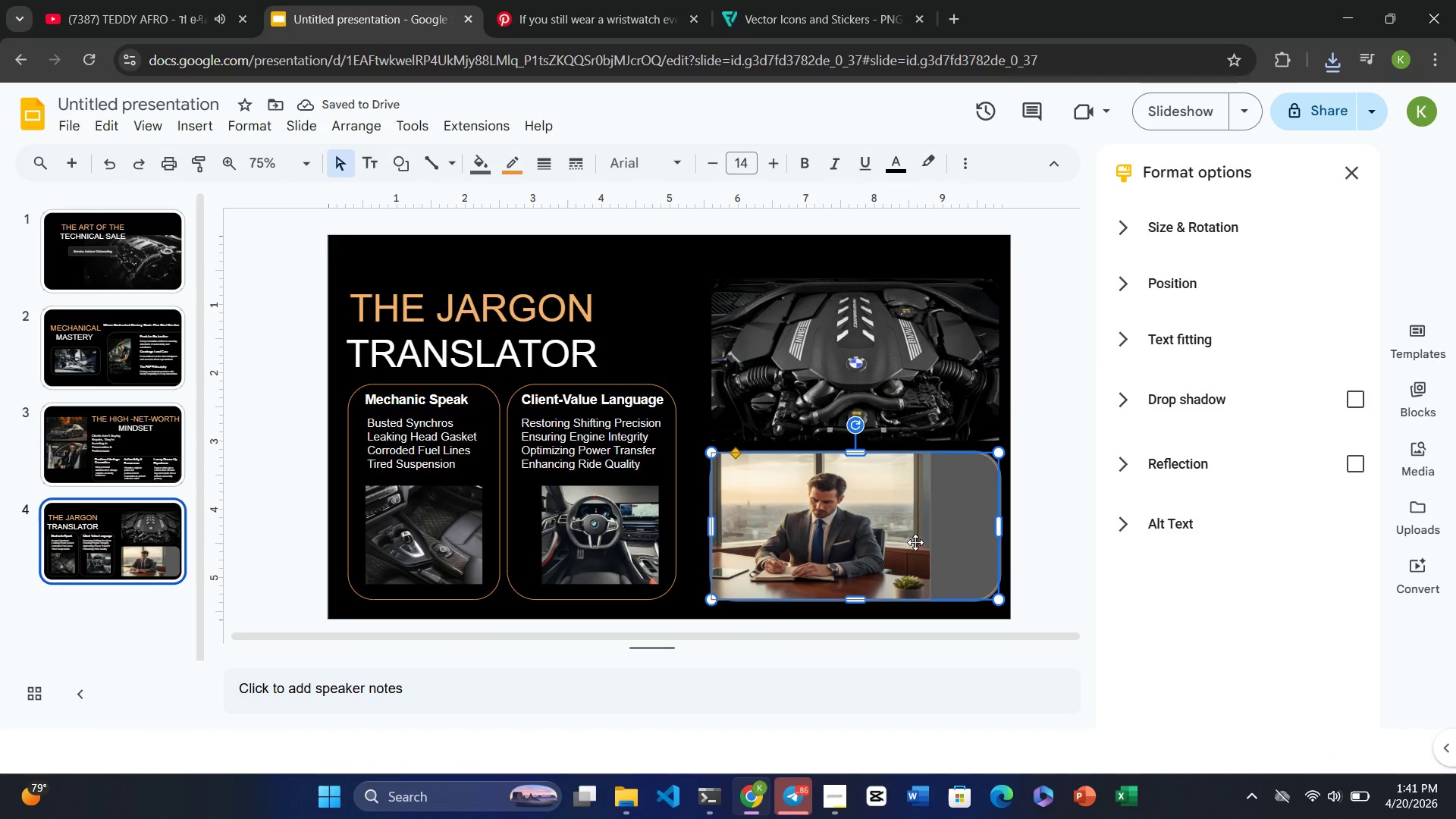 
left_click([921, 534])
 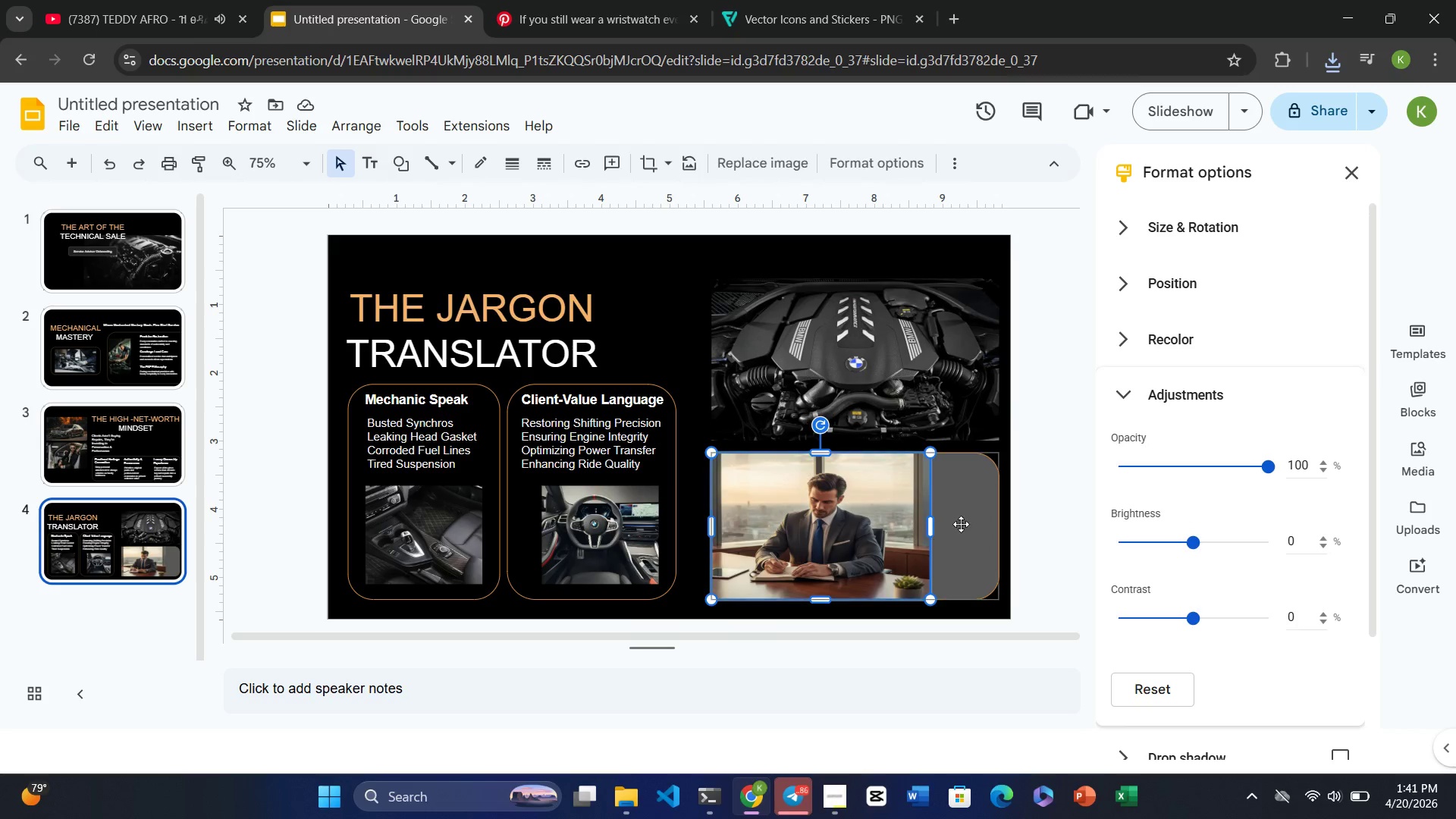 
left_click([984, 521])
 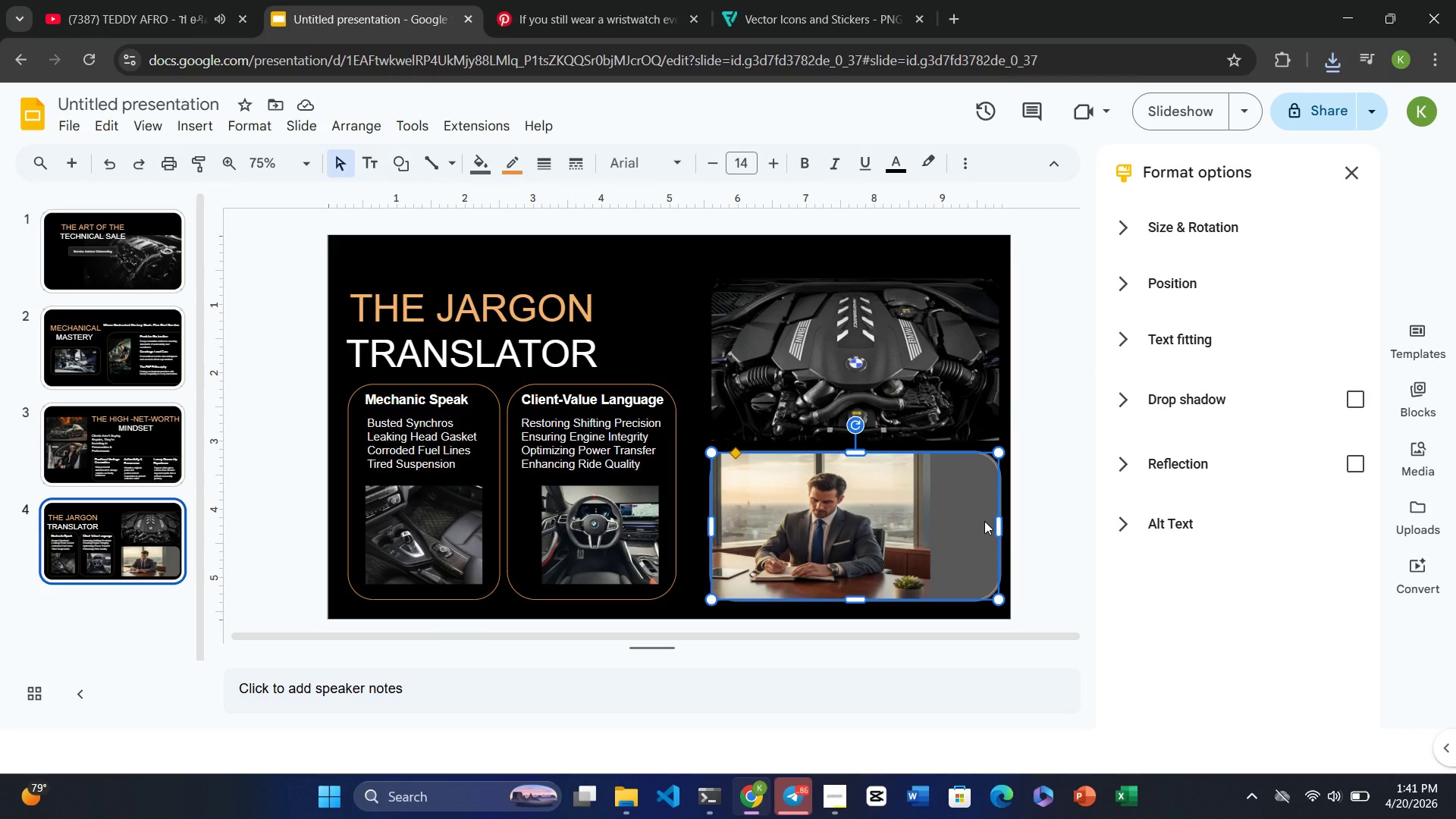 
left_click([864, 550])
 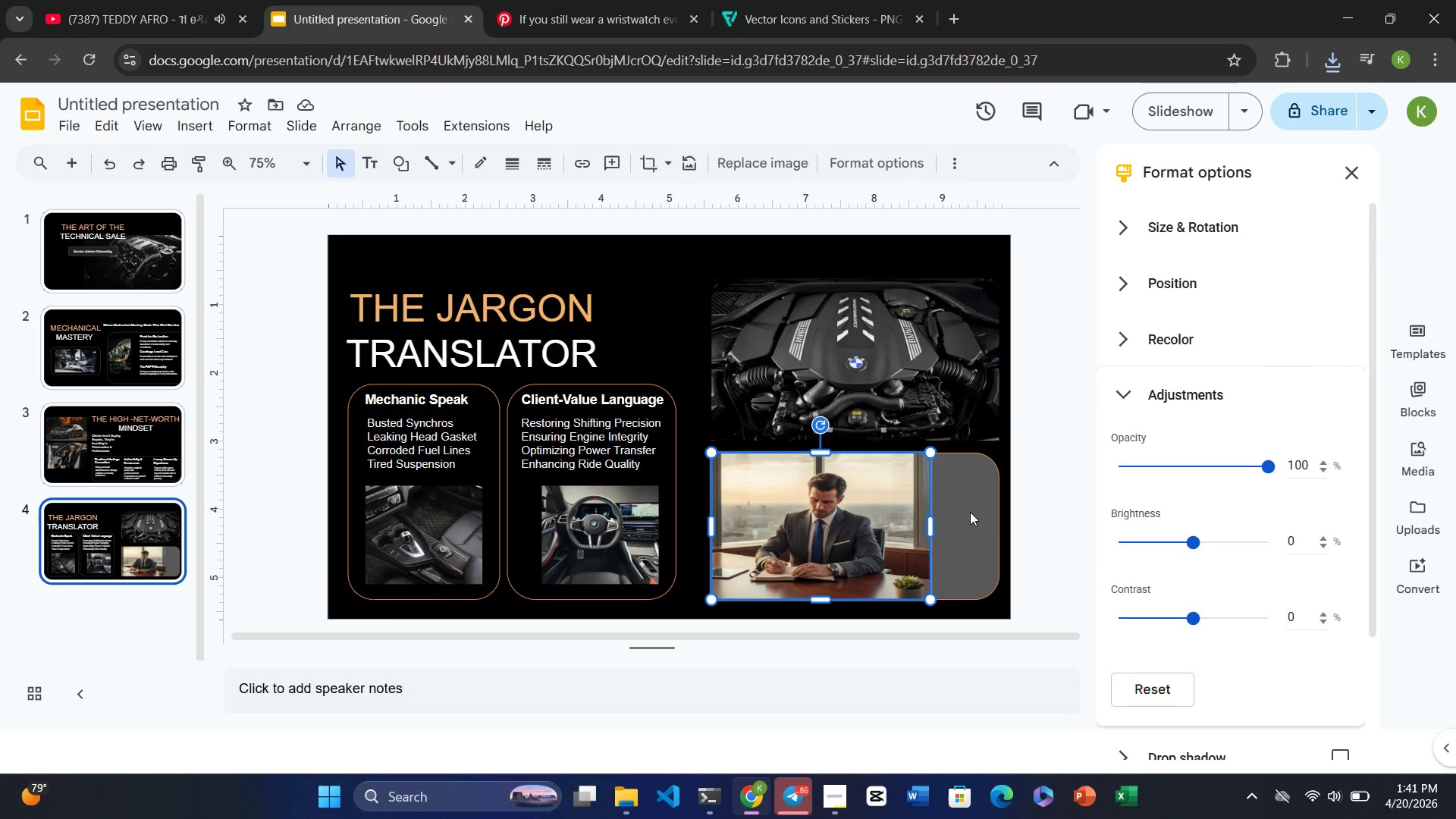 
left_click([973, 512])
 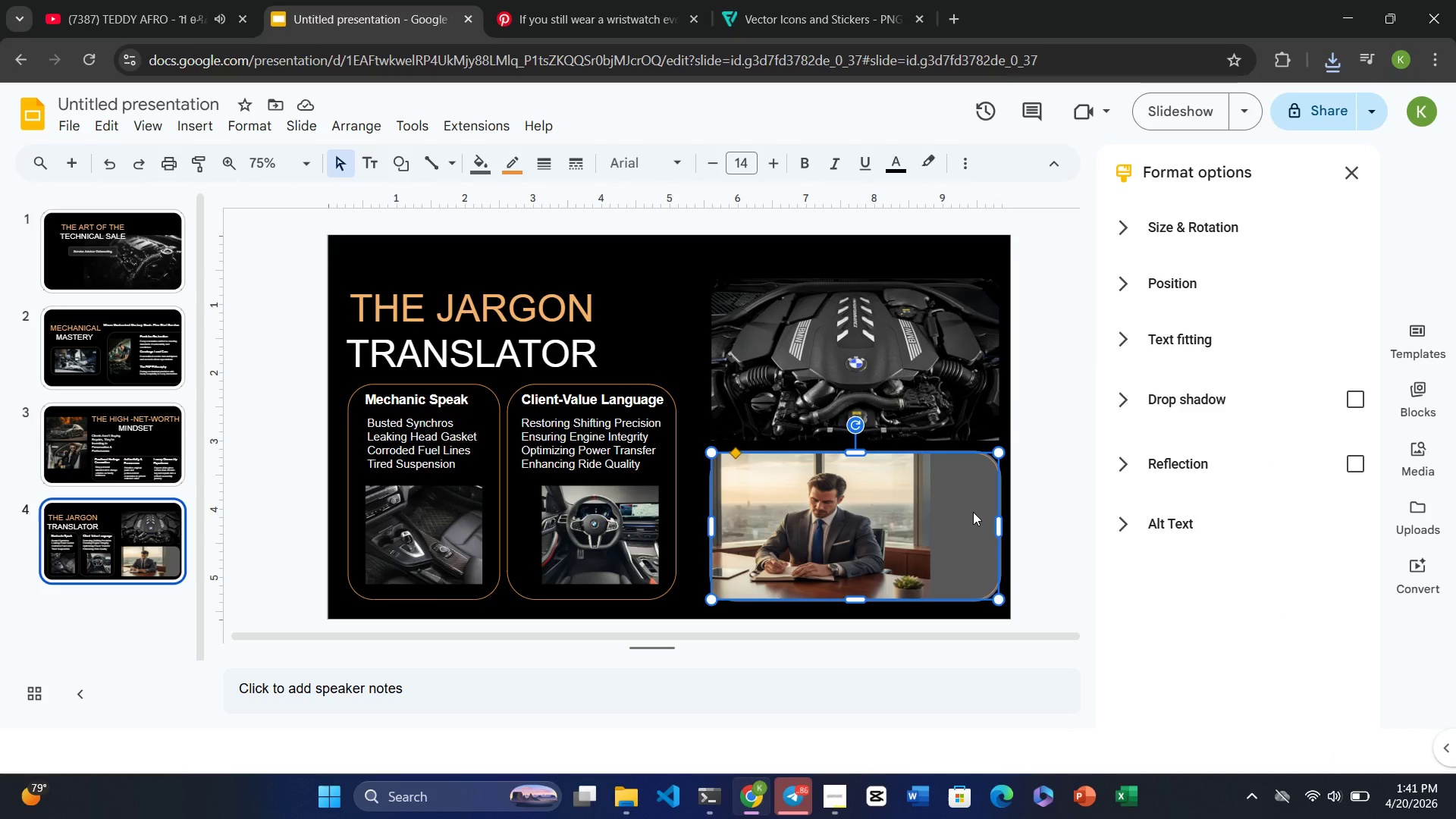 
key(Delete)
 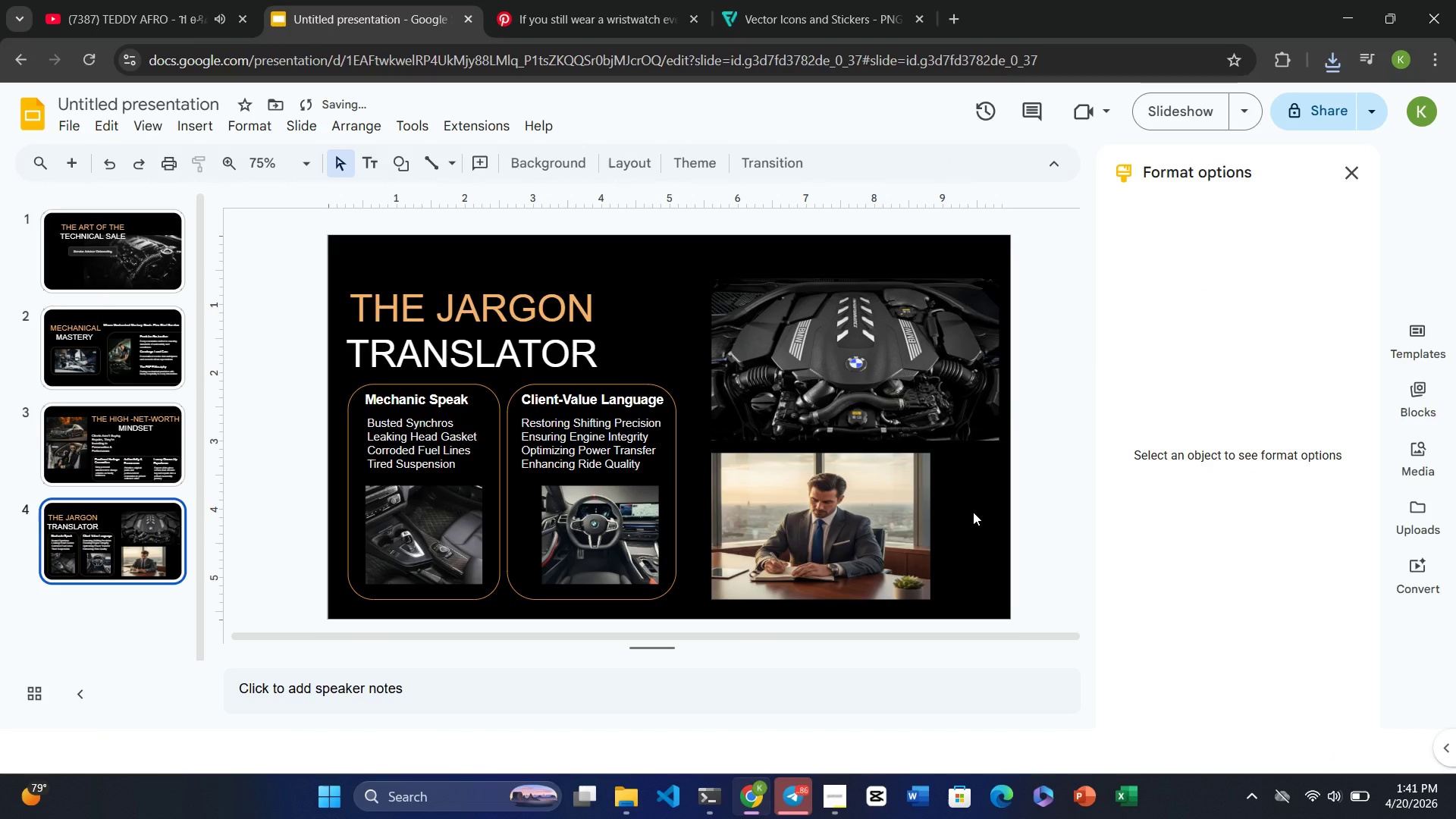 
left_click([973, 512])
 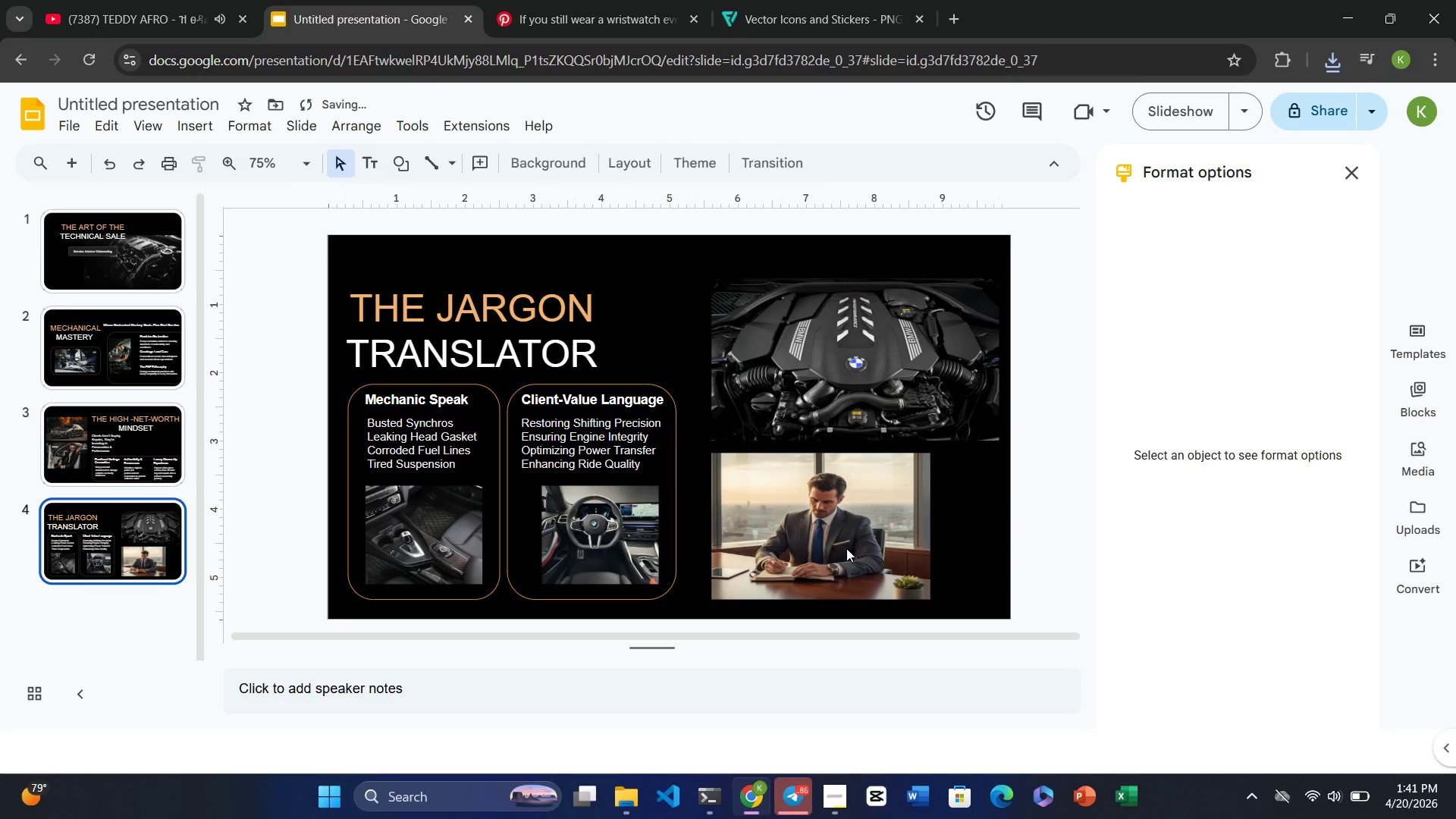 
left_click([846, 548])
 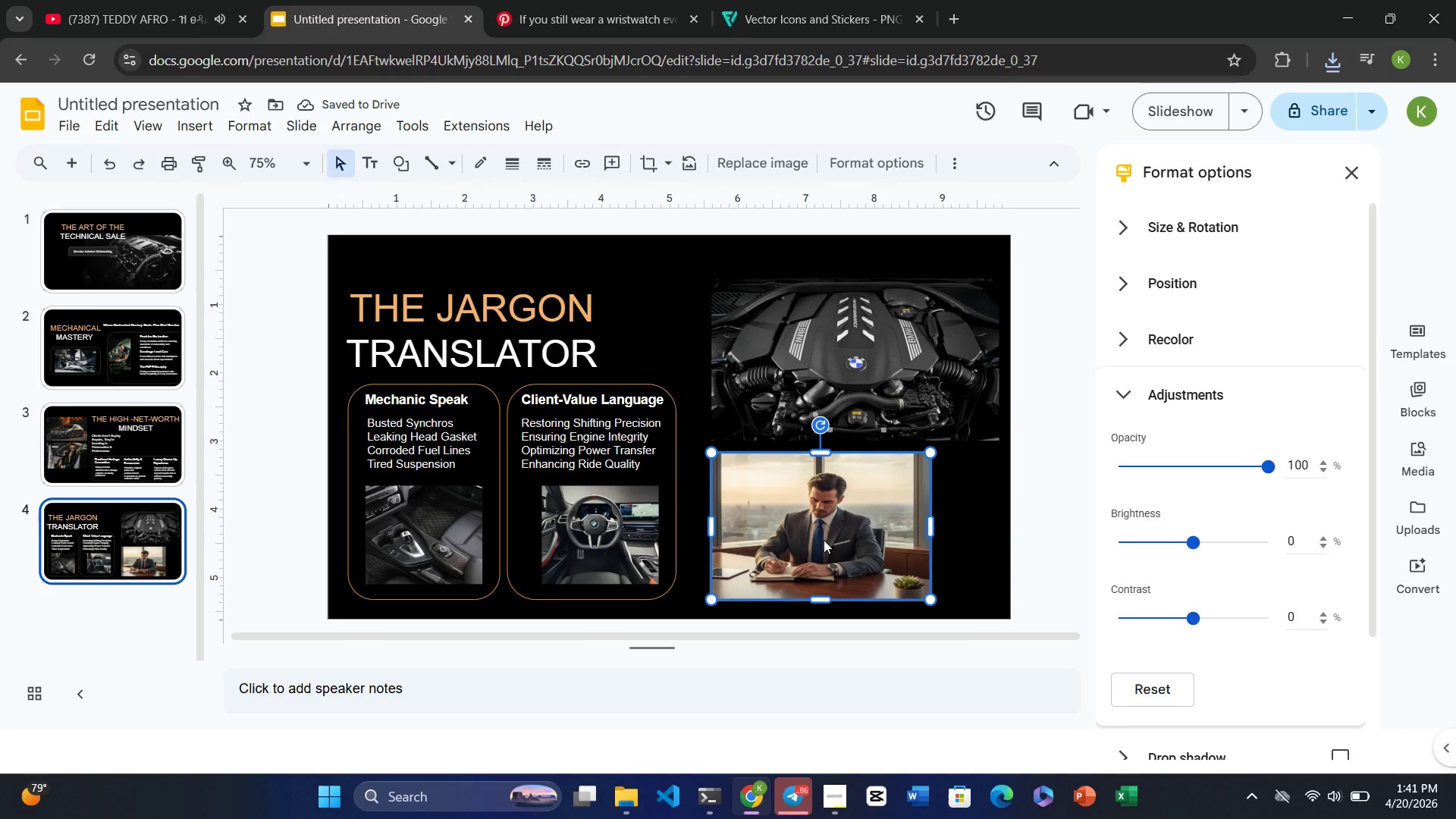 
left_click_drag(start_coordinate=[824, 540], to_coordinate=[859, 537])
 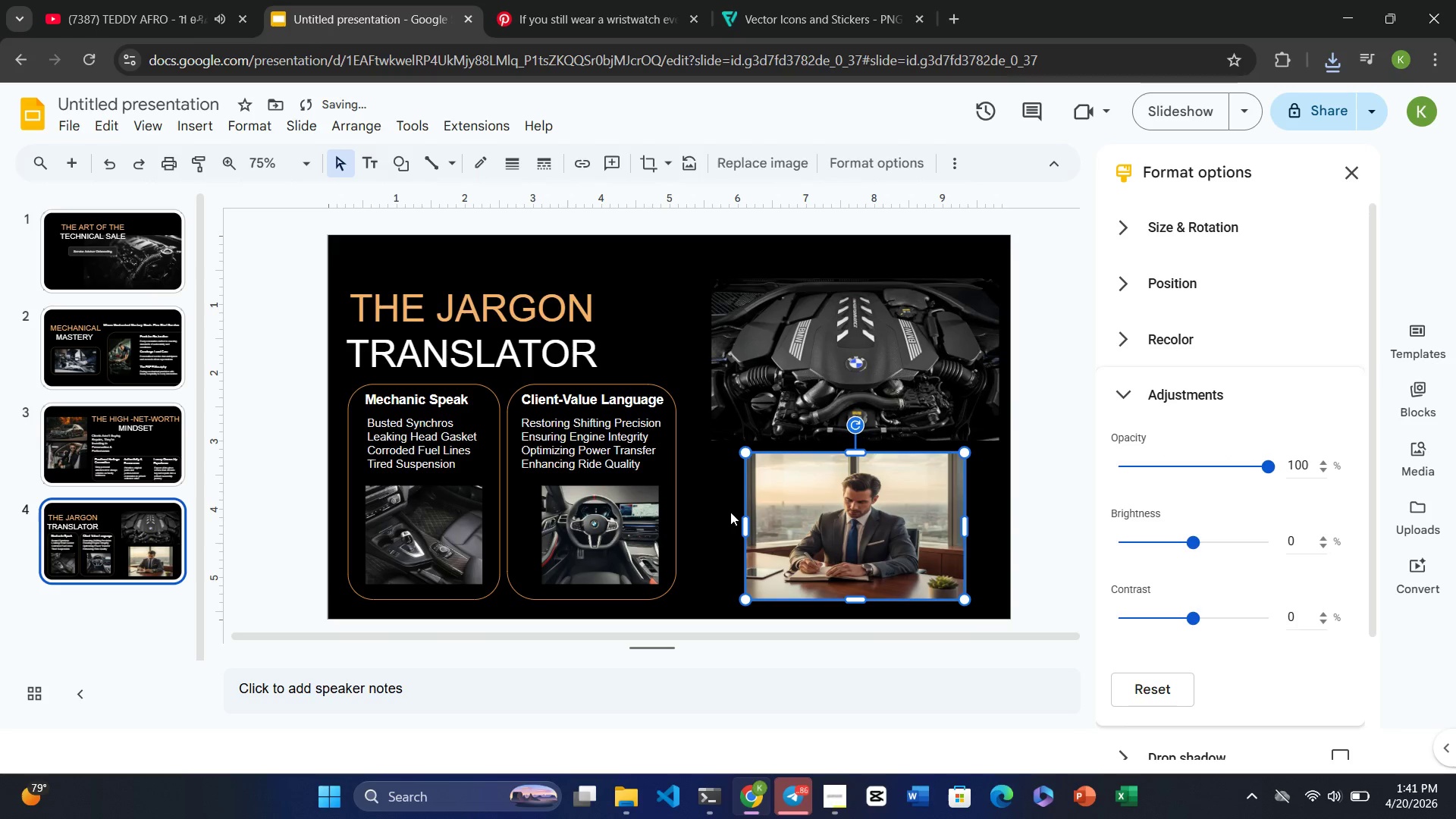 
left_click([707, 508])
 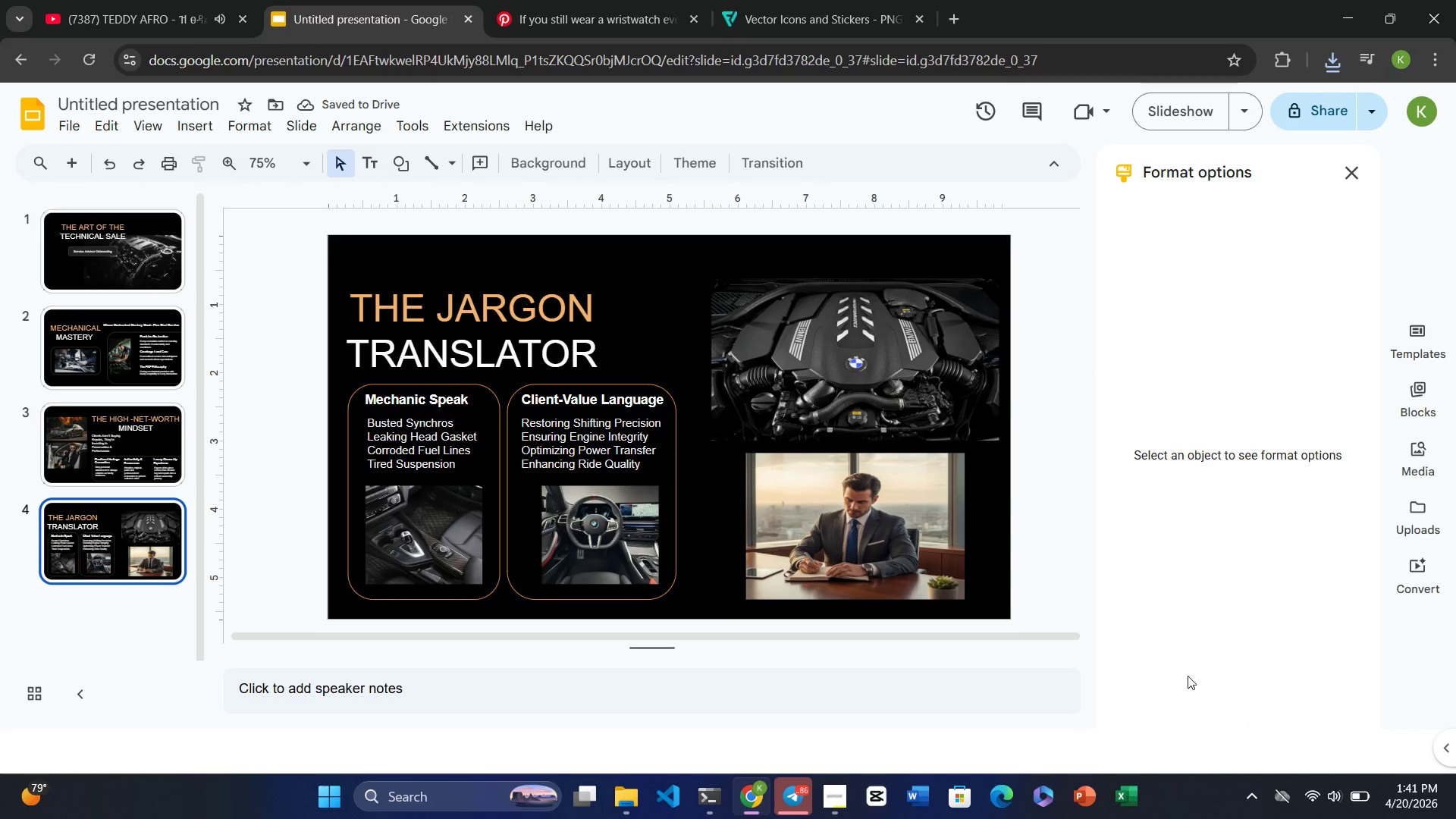 
left_click([906, 542])
 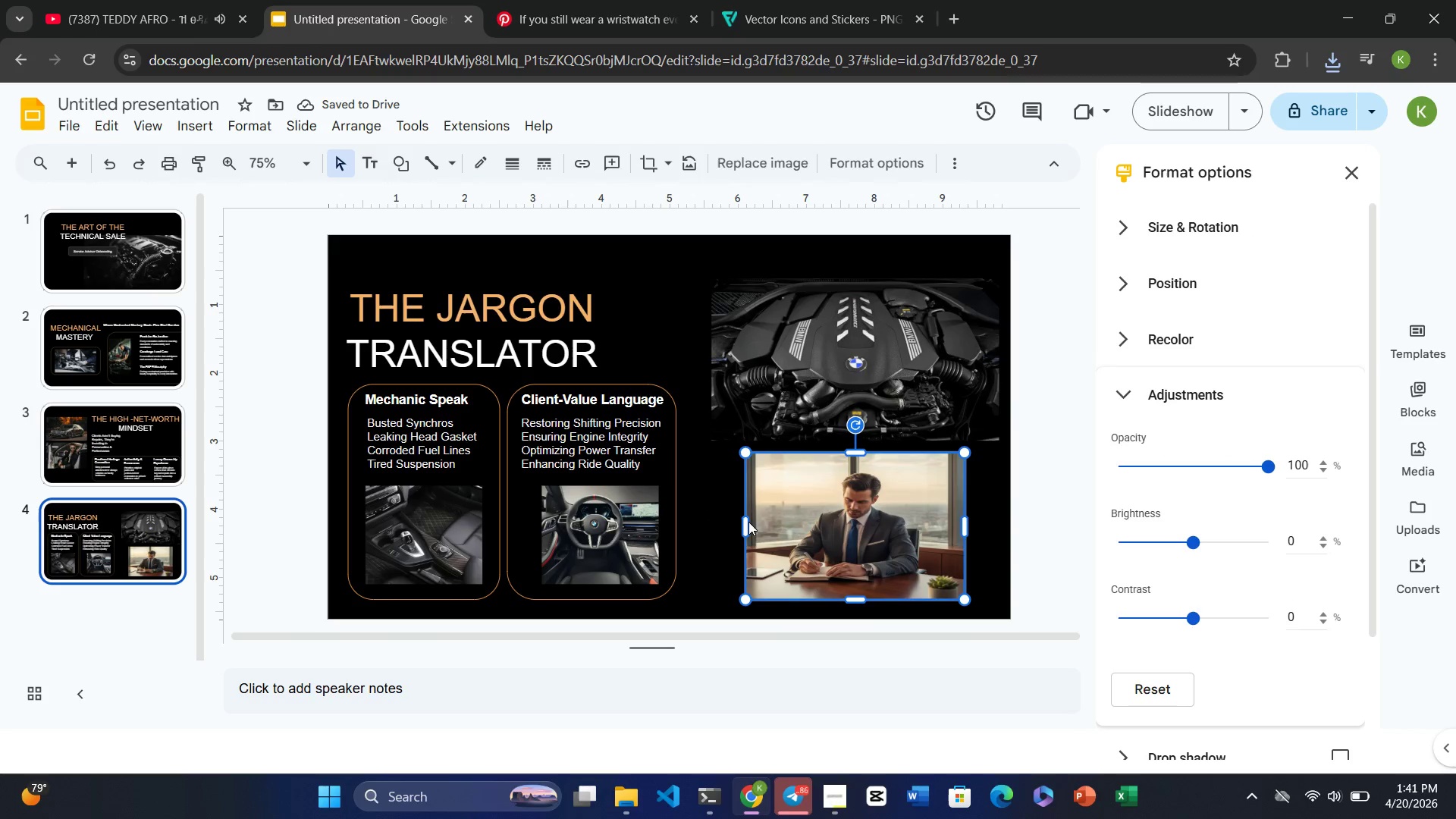 
left_click_drag(start_coordinate=[747, 519], to_coordinate=[755, 519])
 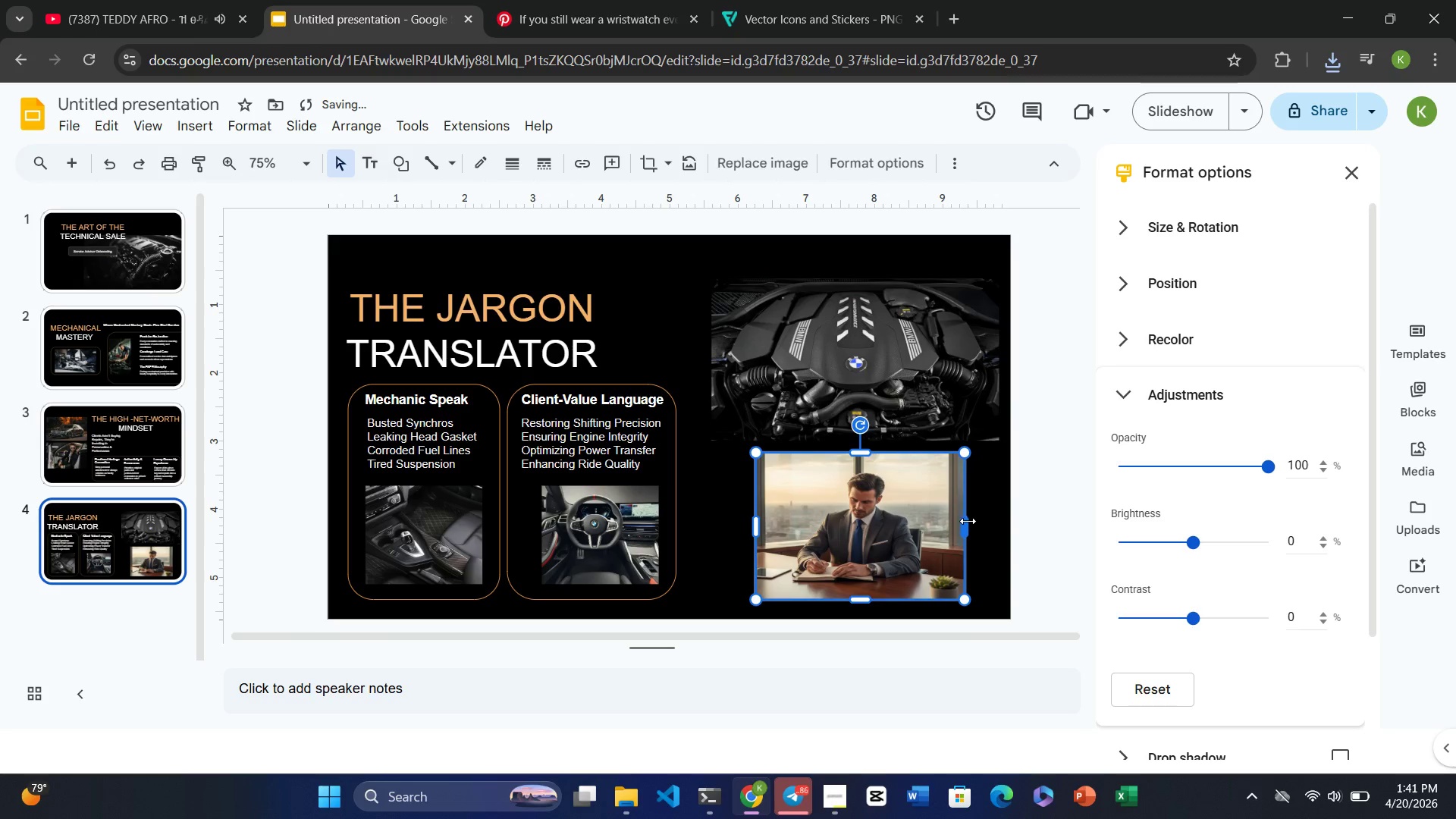 
left_click_drag(start_coordinate=[965, 526], to_coordinate=[956, 522])
 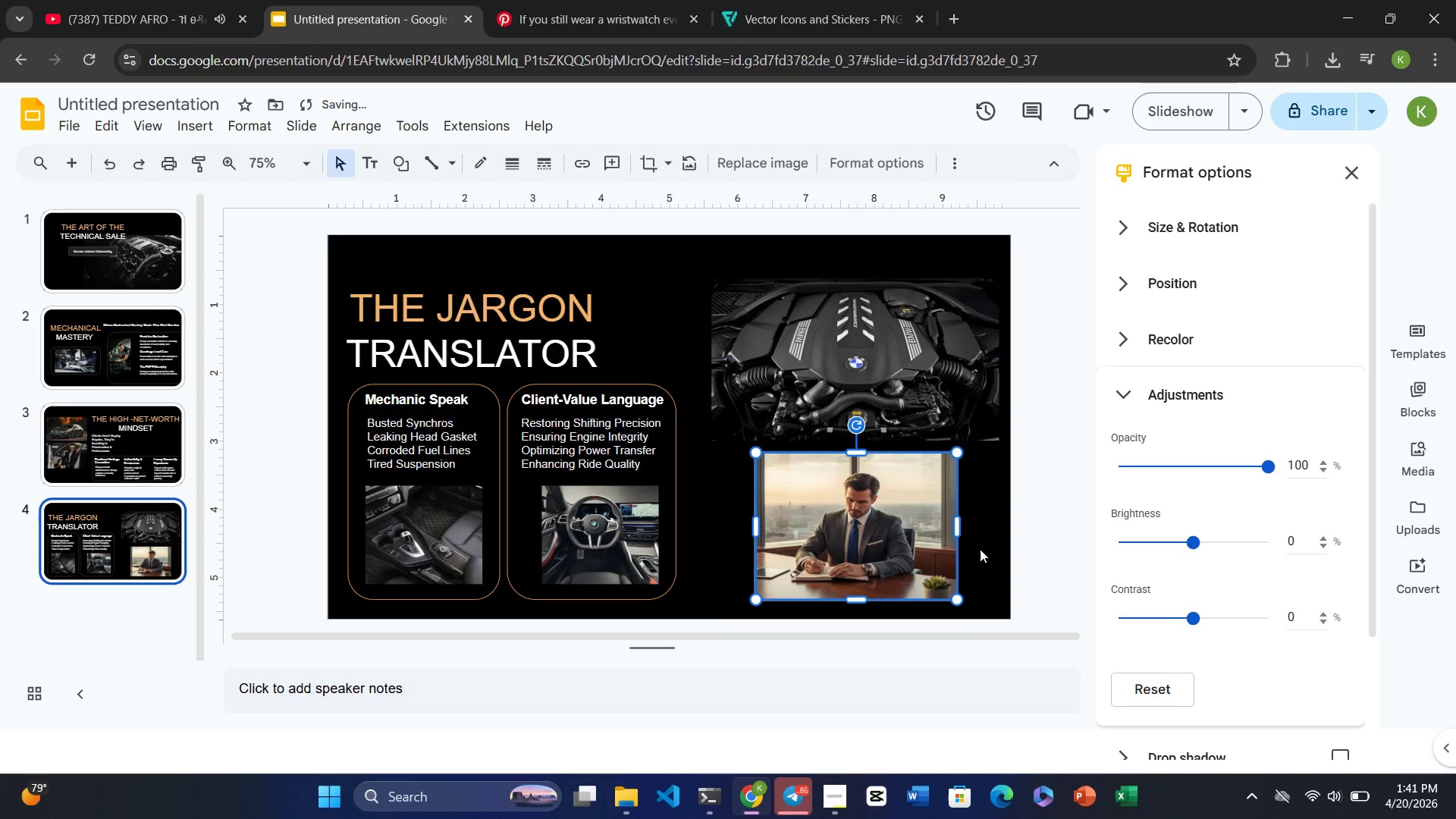 
left_click([981, 549])
 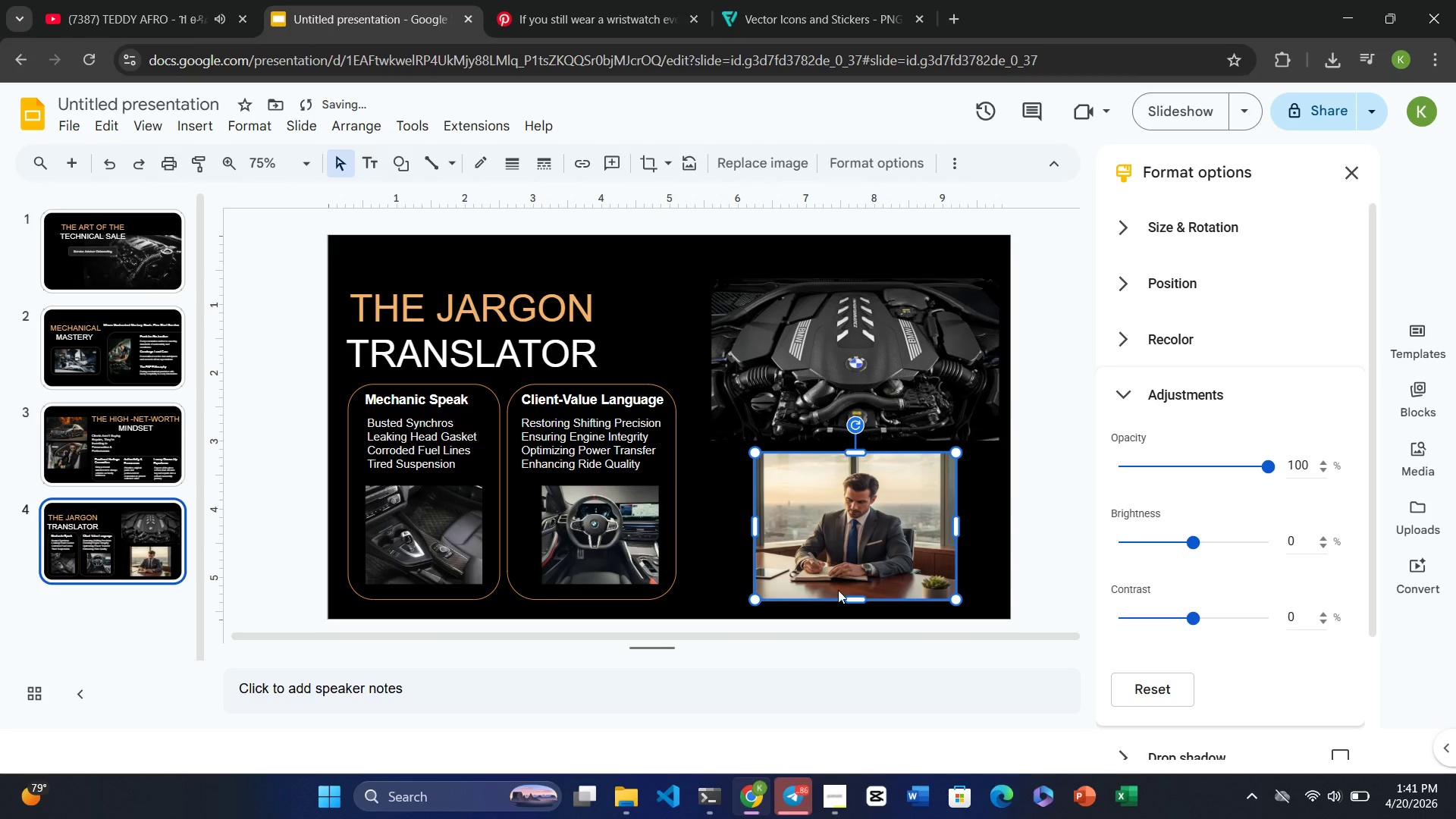 
wait(11.47)
 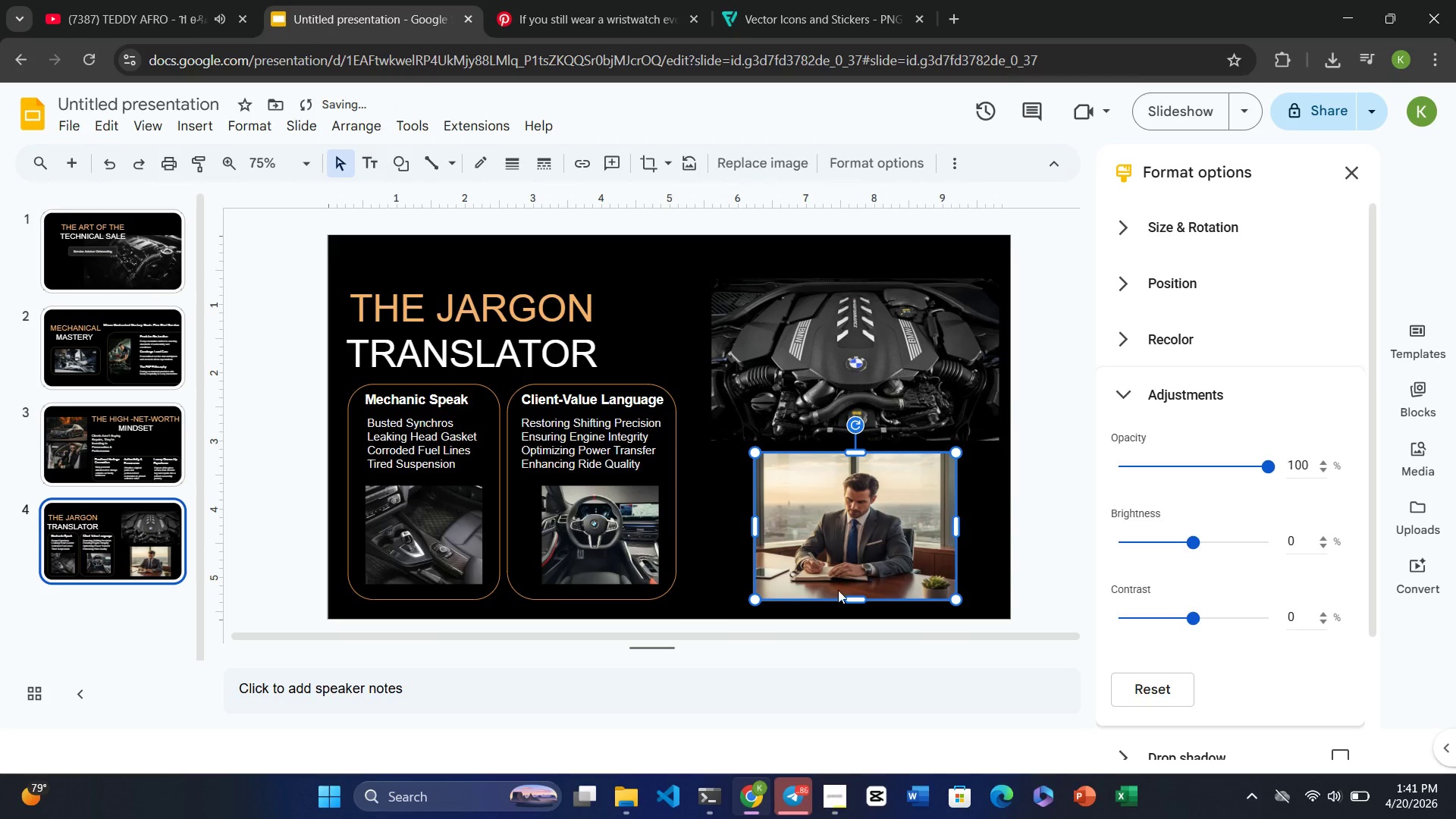 
left_click([979, 561])
 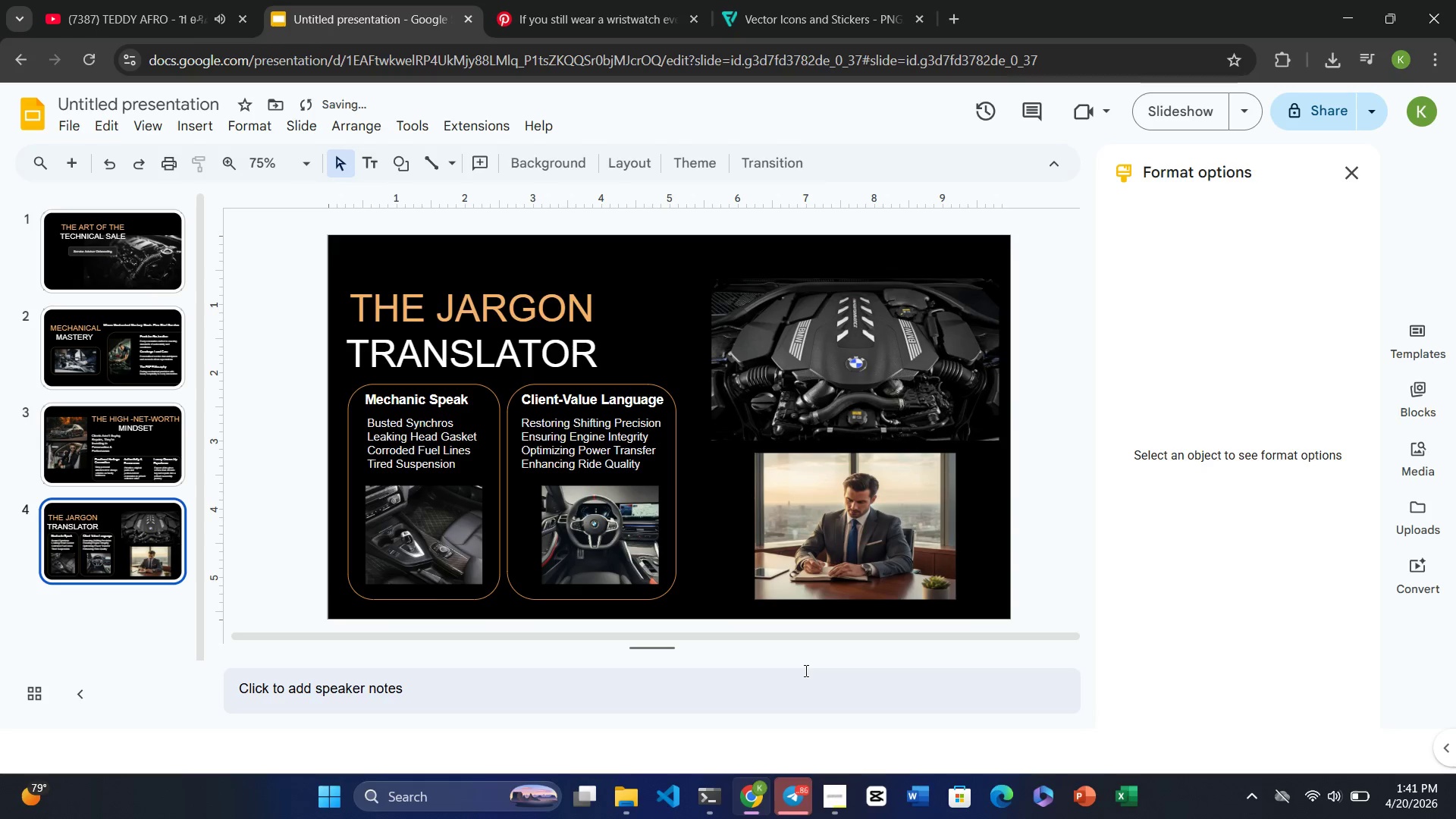 
mouse_move([812, 800])
 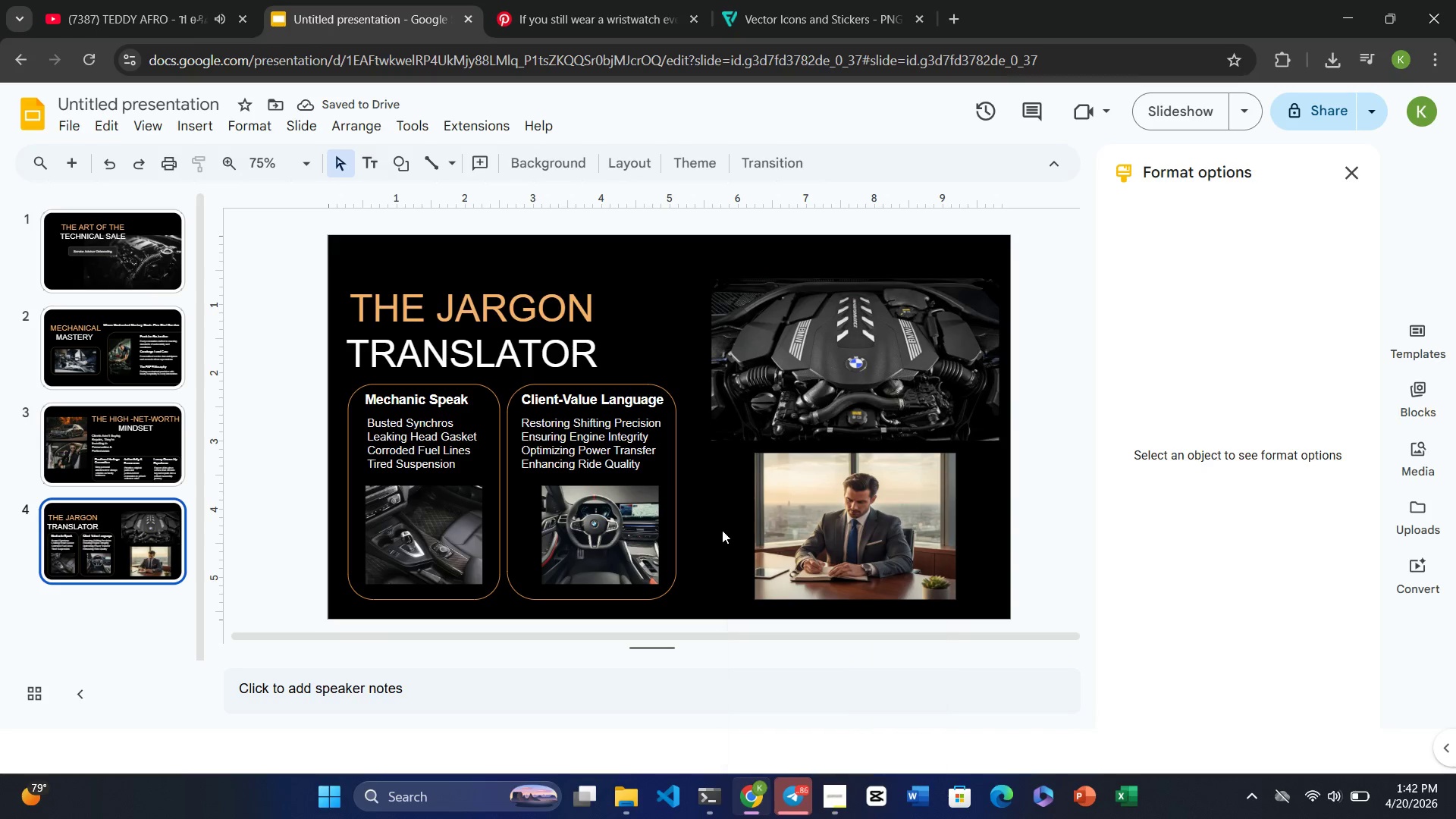 
left_click([722, 530])
 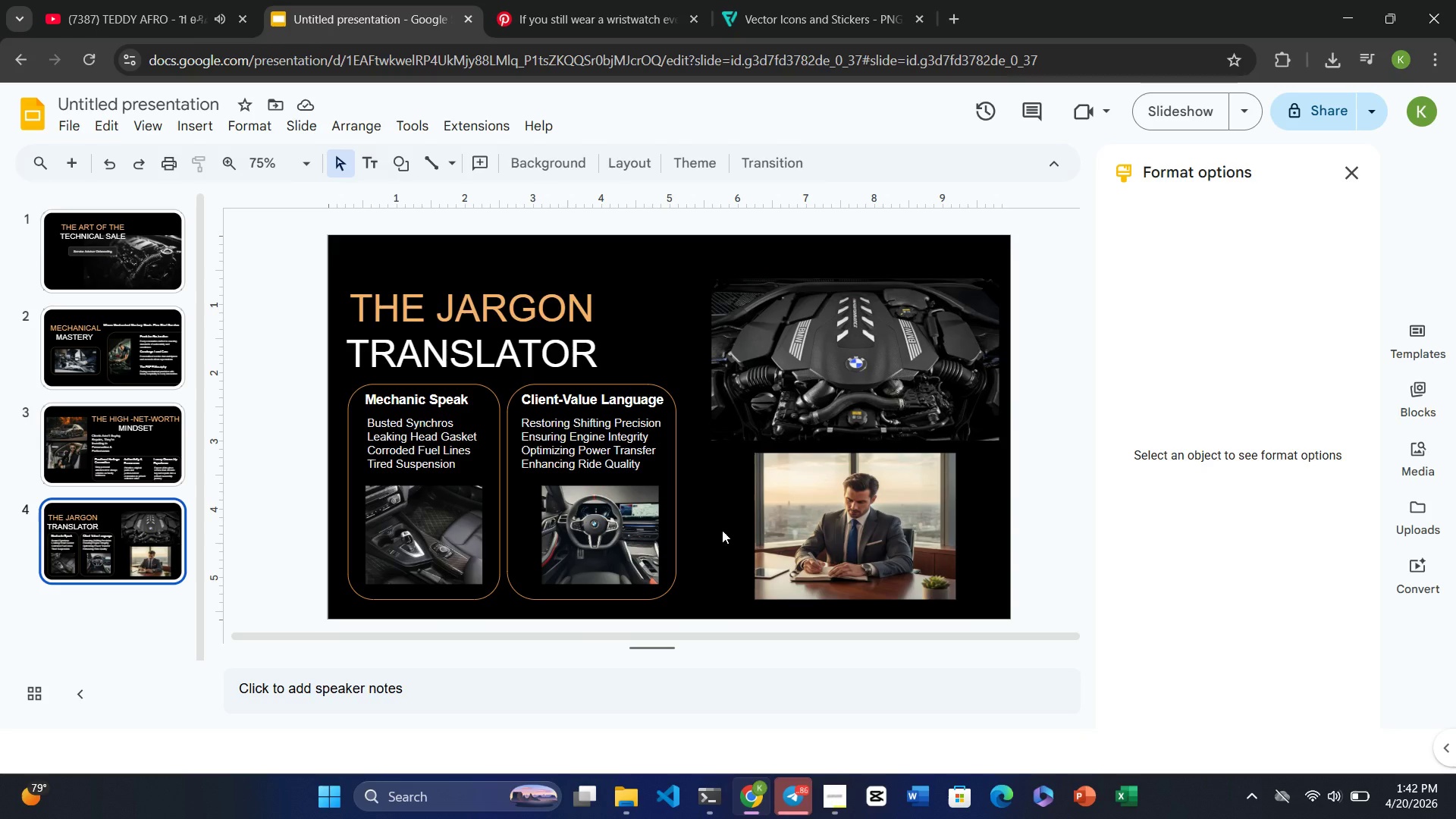 
wait(15.88)
 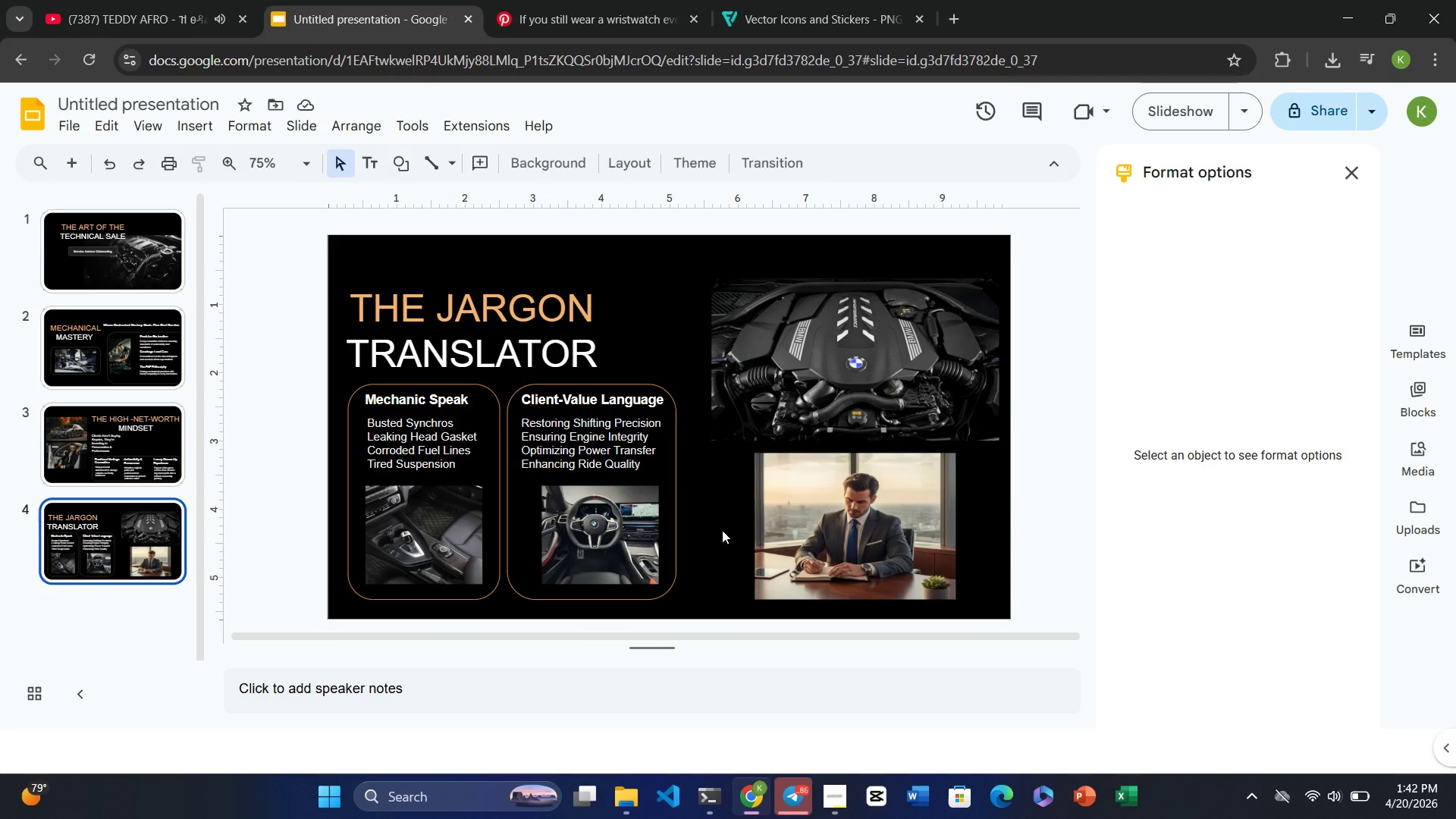 
left_click([833, 369])
 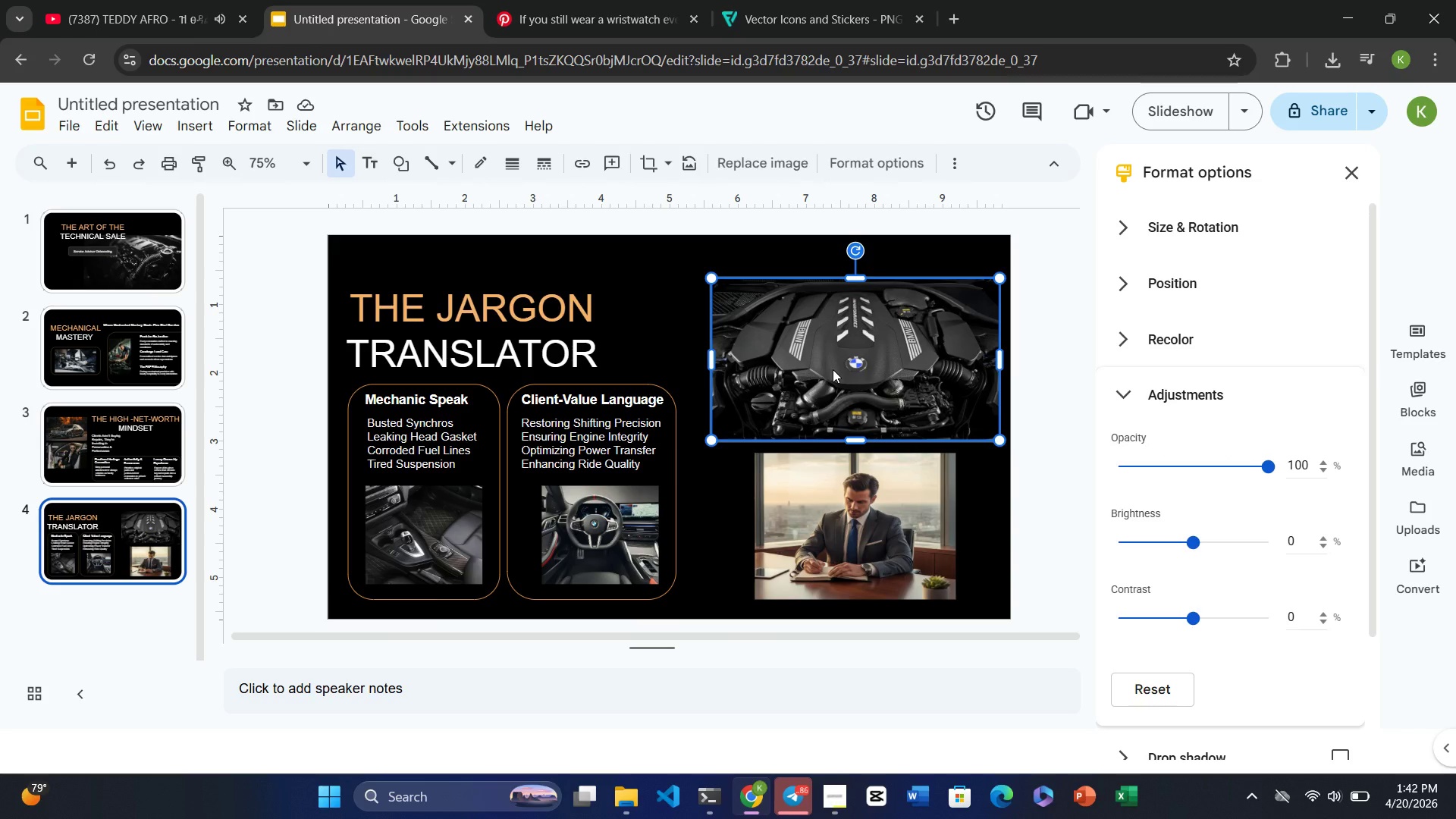 
hold_key(key=ControlRight, duration=1.44)
left_click([856, 494])
 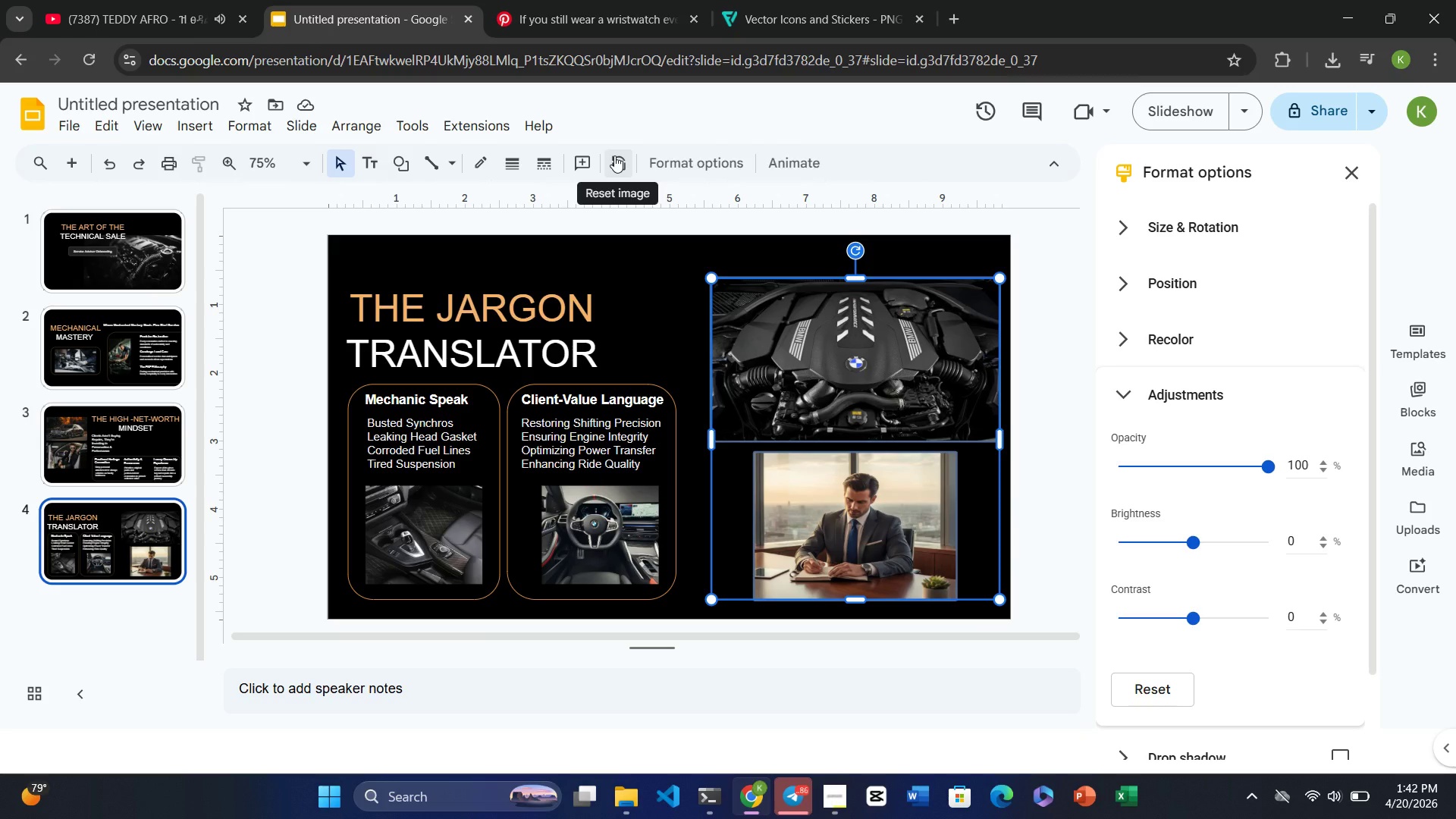 
left_click([614, 155])
 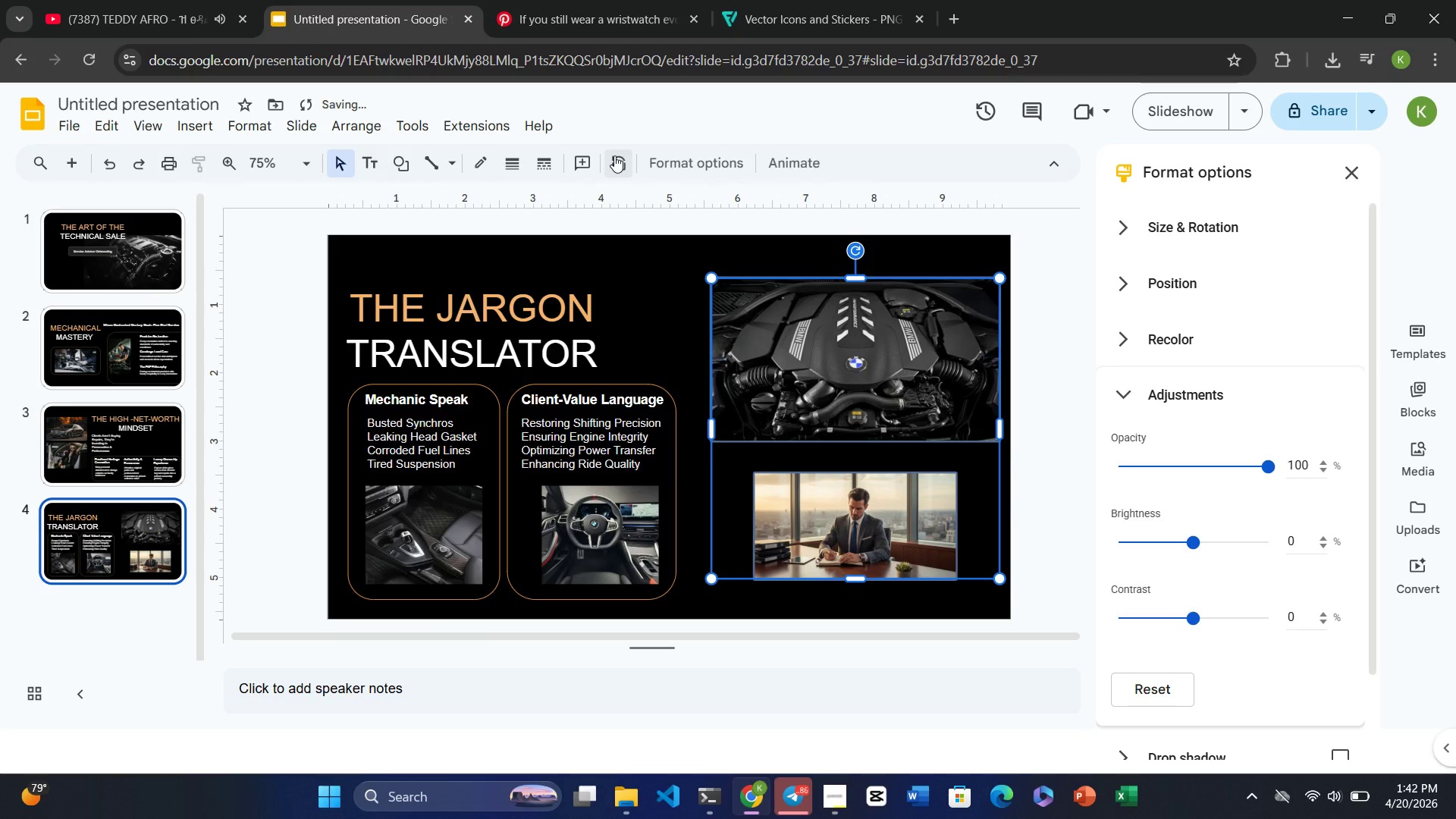 
key(Control+Z)
 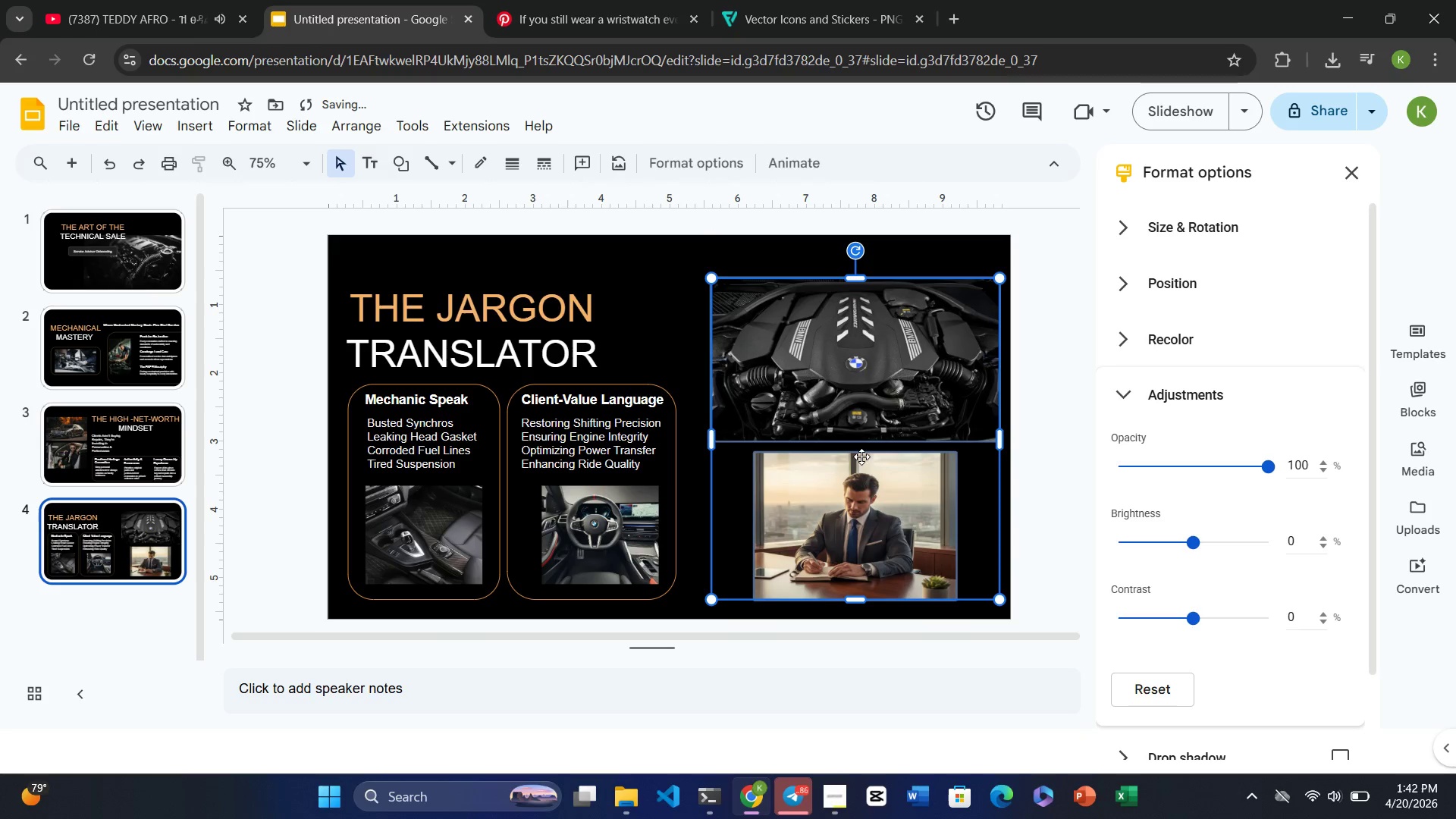 
left_click([883, 538])
 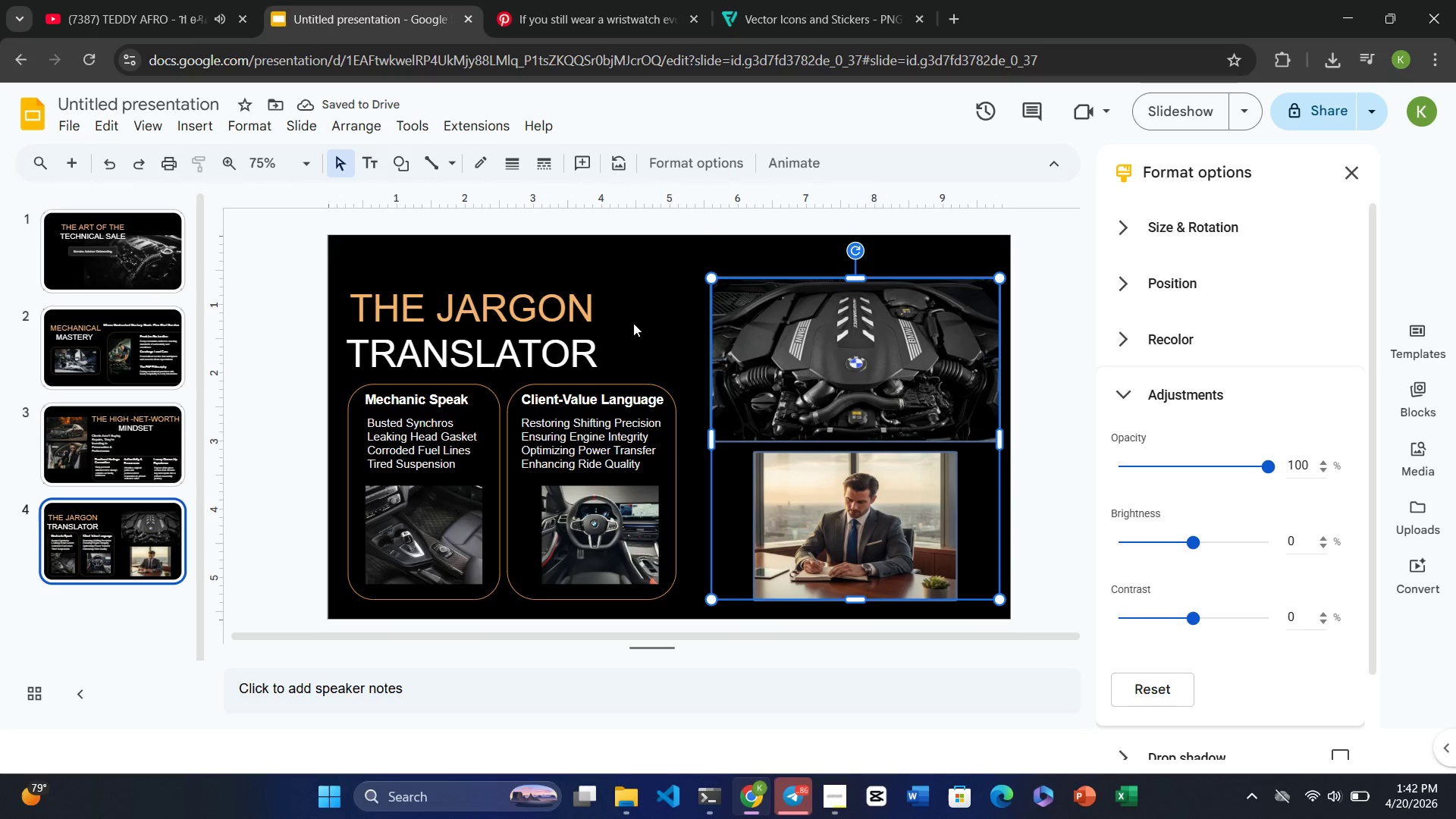 
left_click([634, 282])
 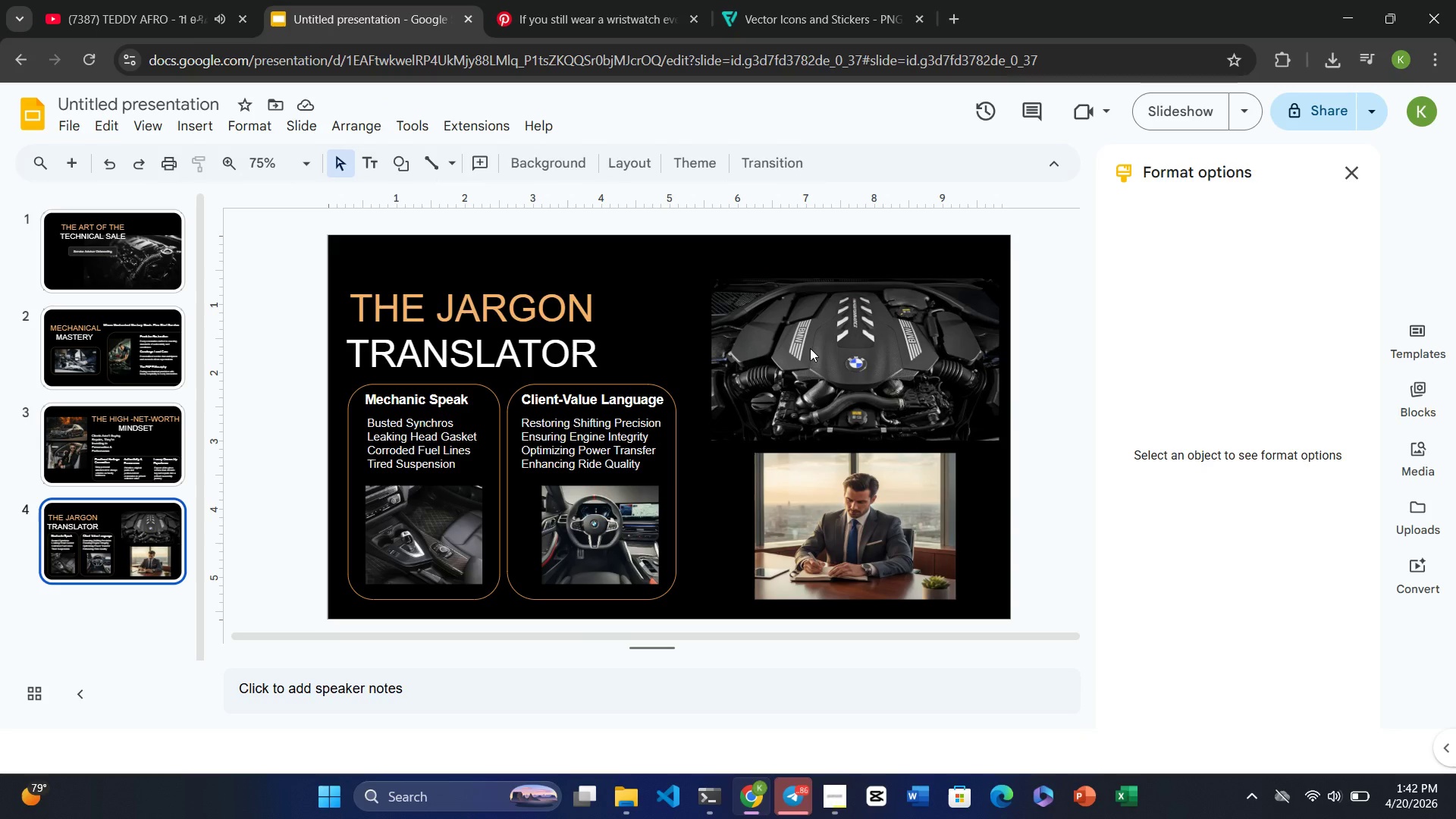 
left_click([810, 348])
 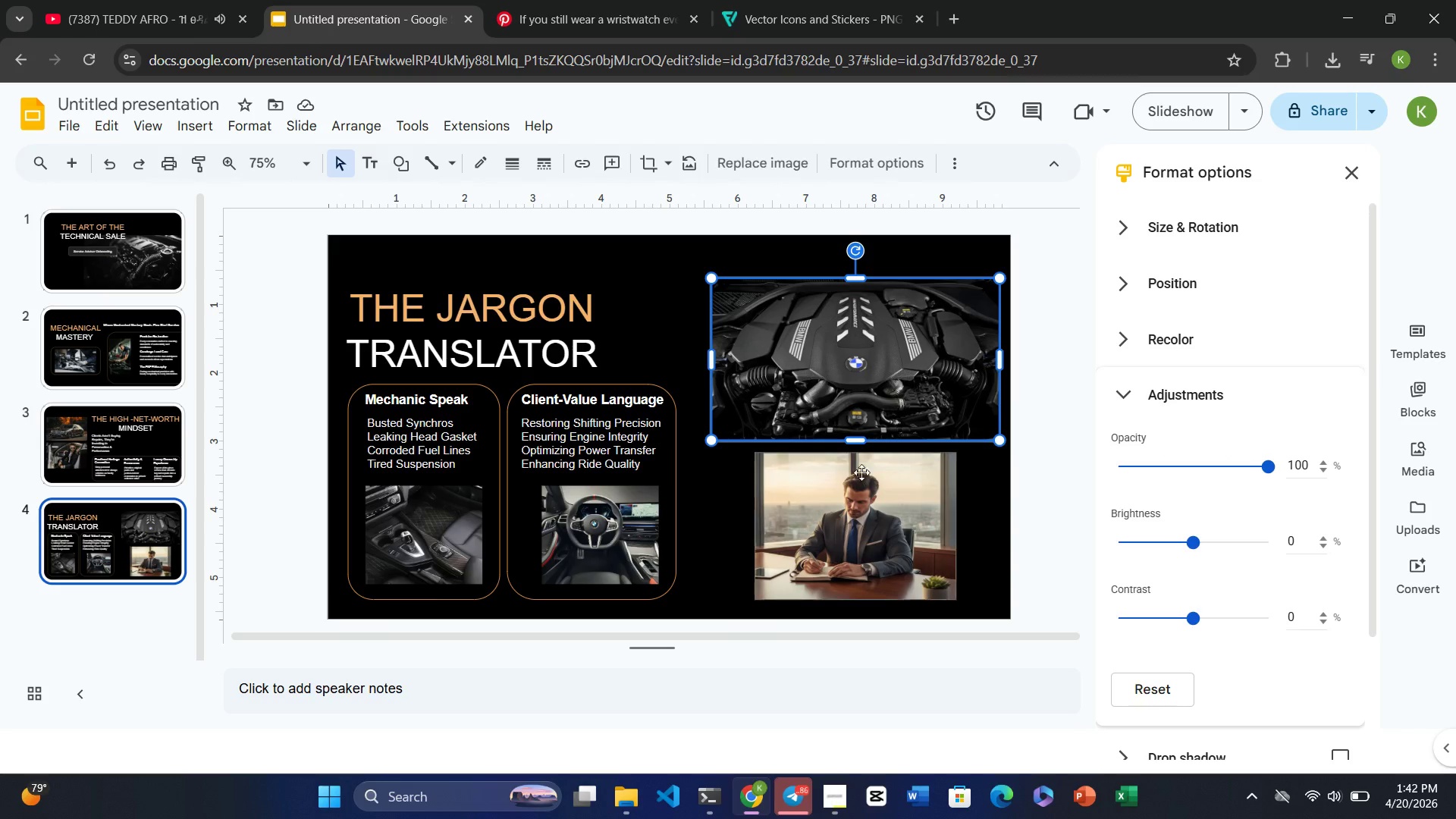 
left_click([868, 526])
 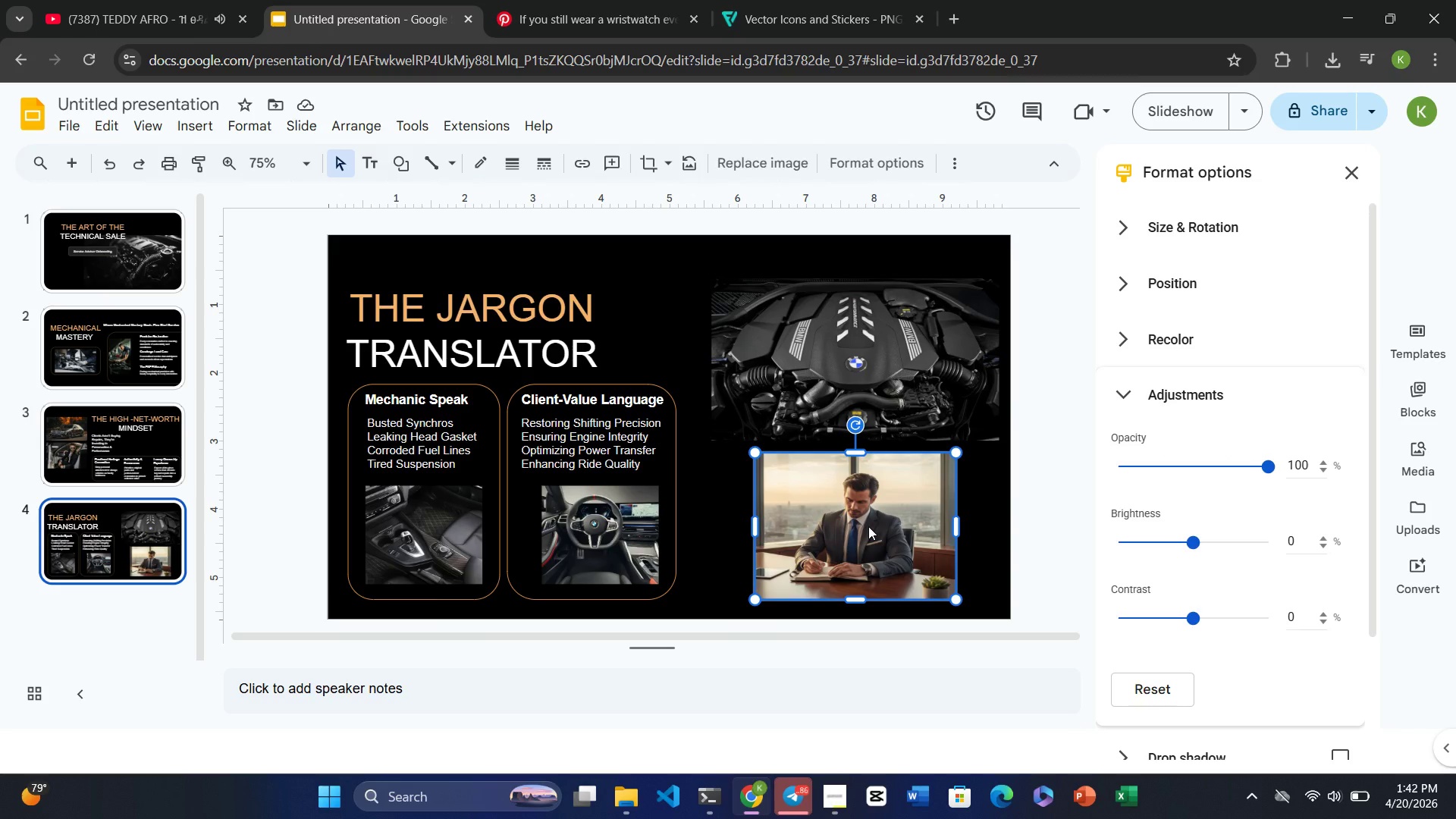 
left_click_drag(start_coordinate=[868, 526], to_coordinate=[868, 360])
 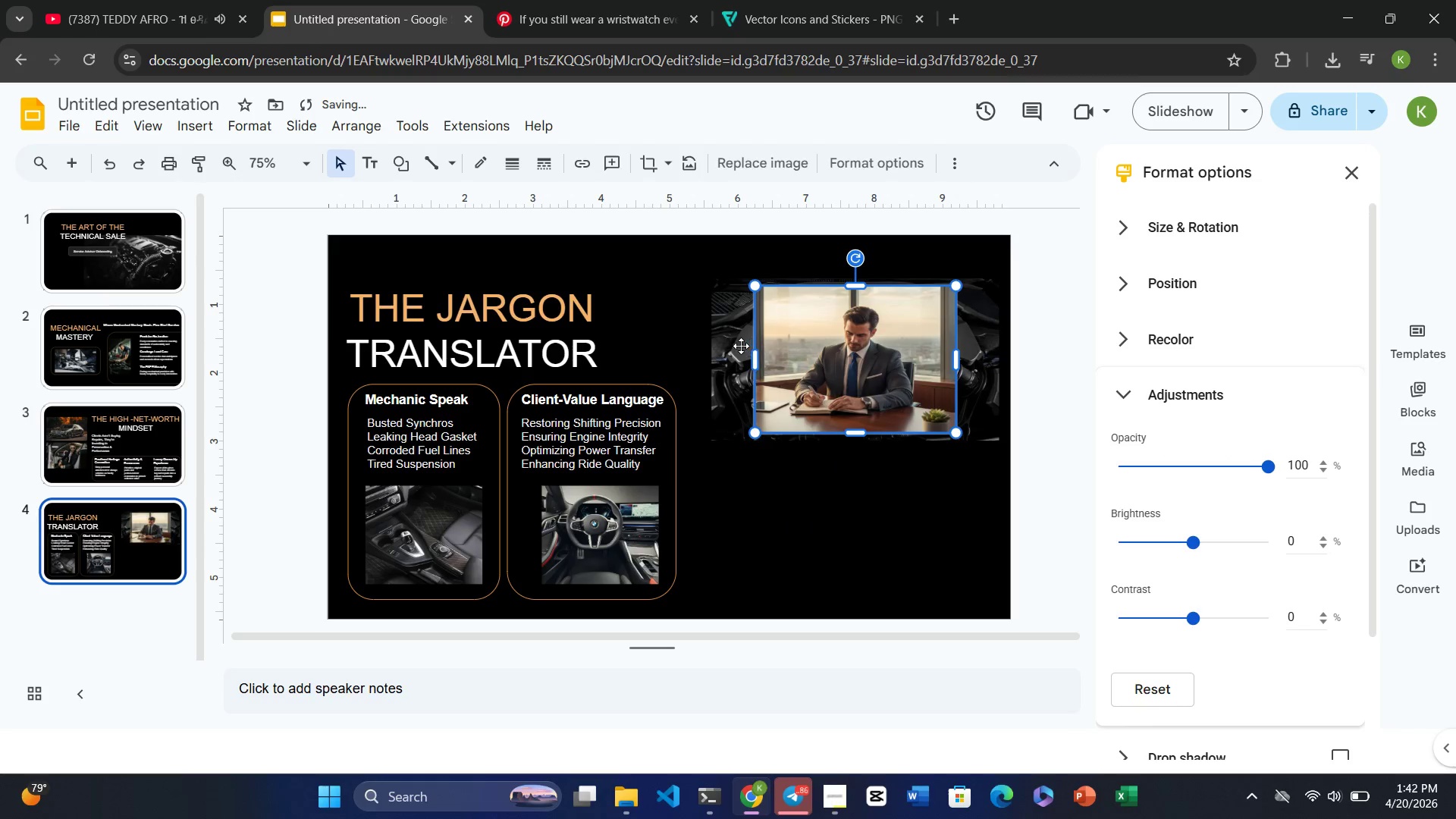 
left_click([733, 344])
 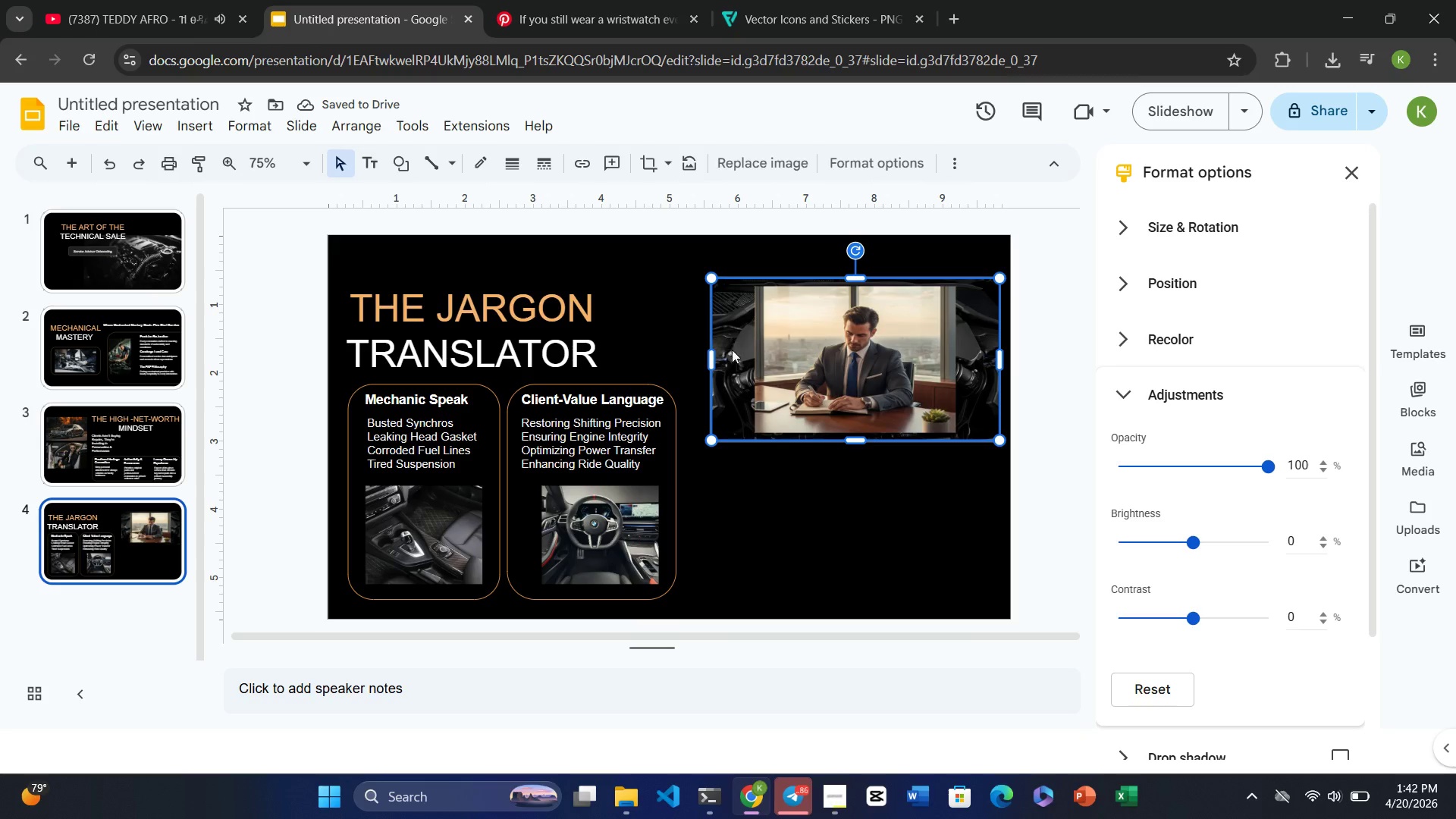 
left_click_drag(start_coordinate=[732, 353], to_coordinate=[732, 513])
 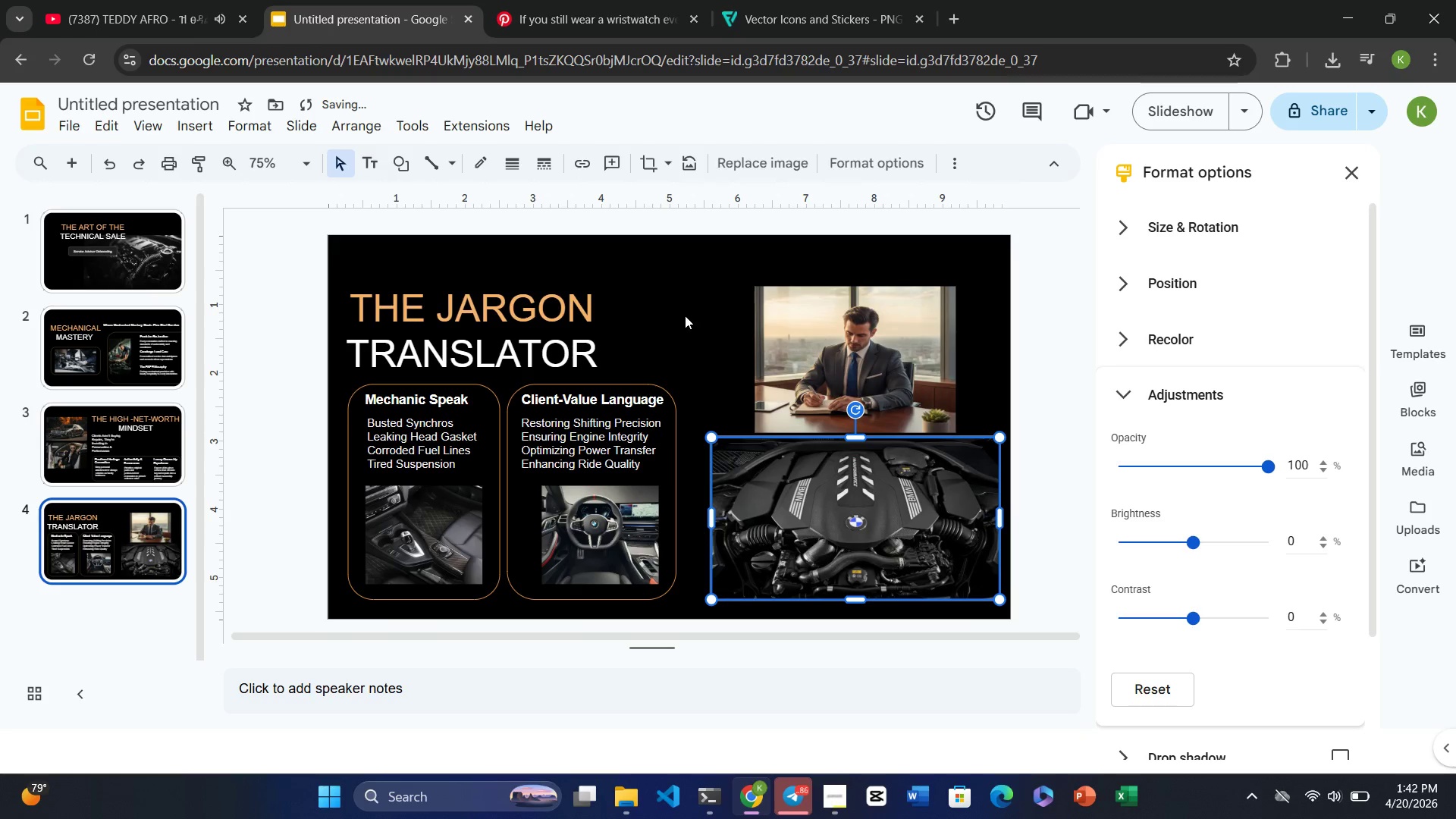 
left_click([678, 306])
 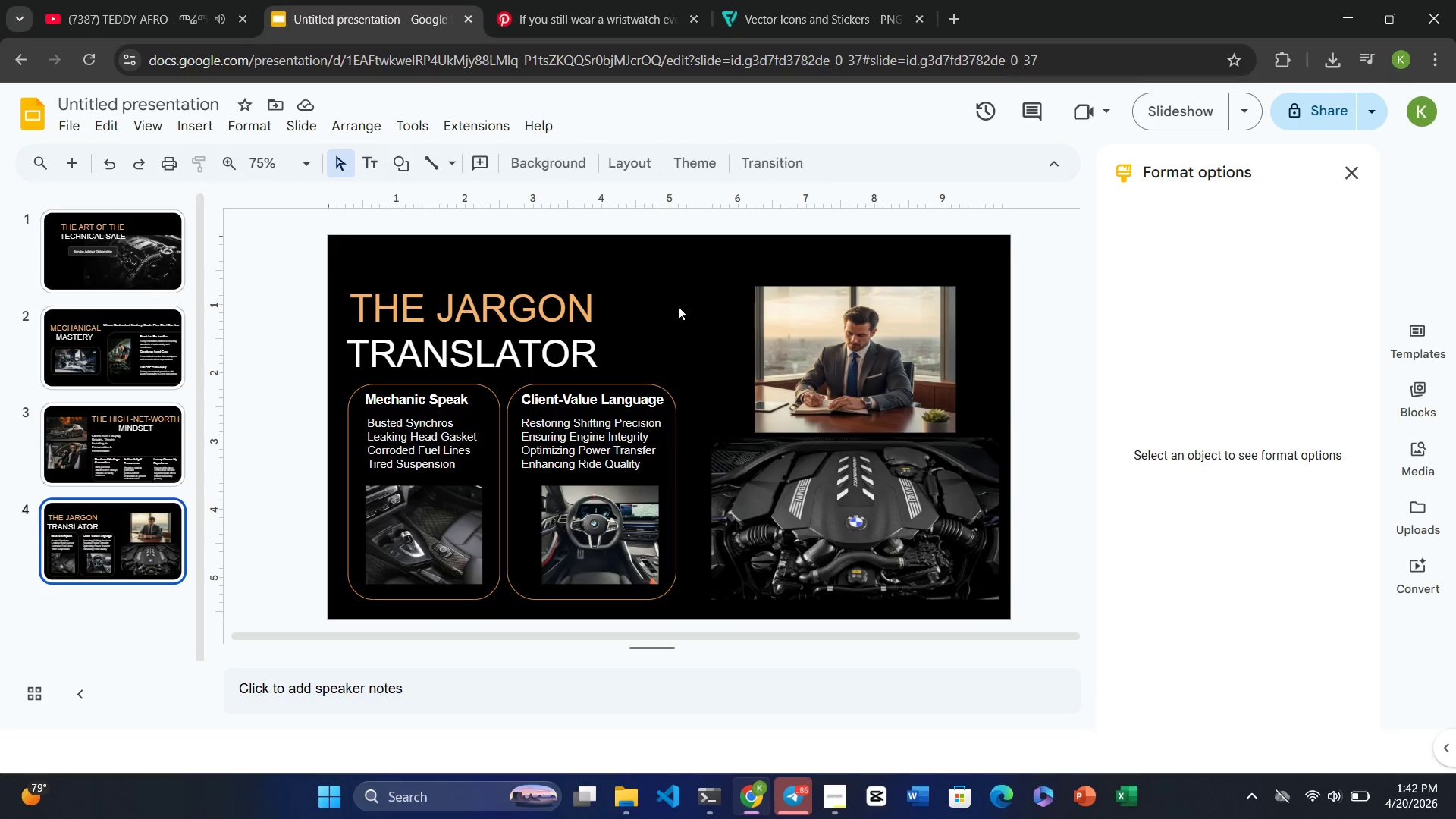 
wait(6.06)
 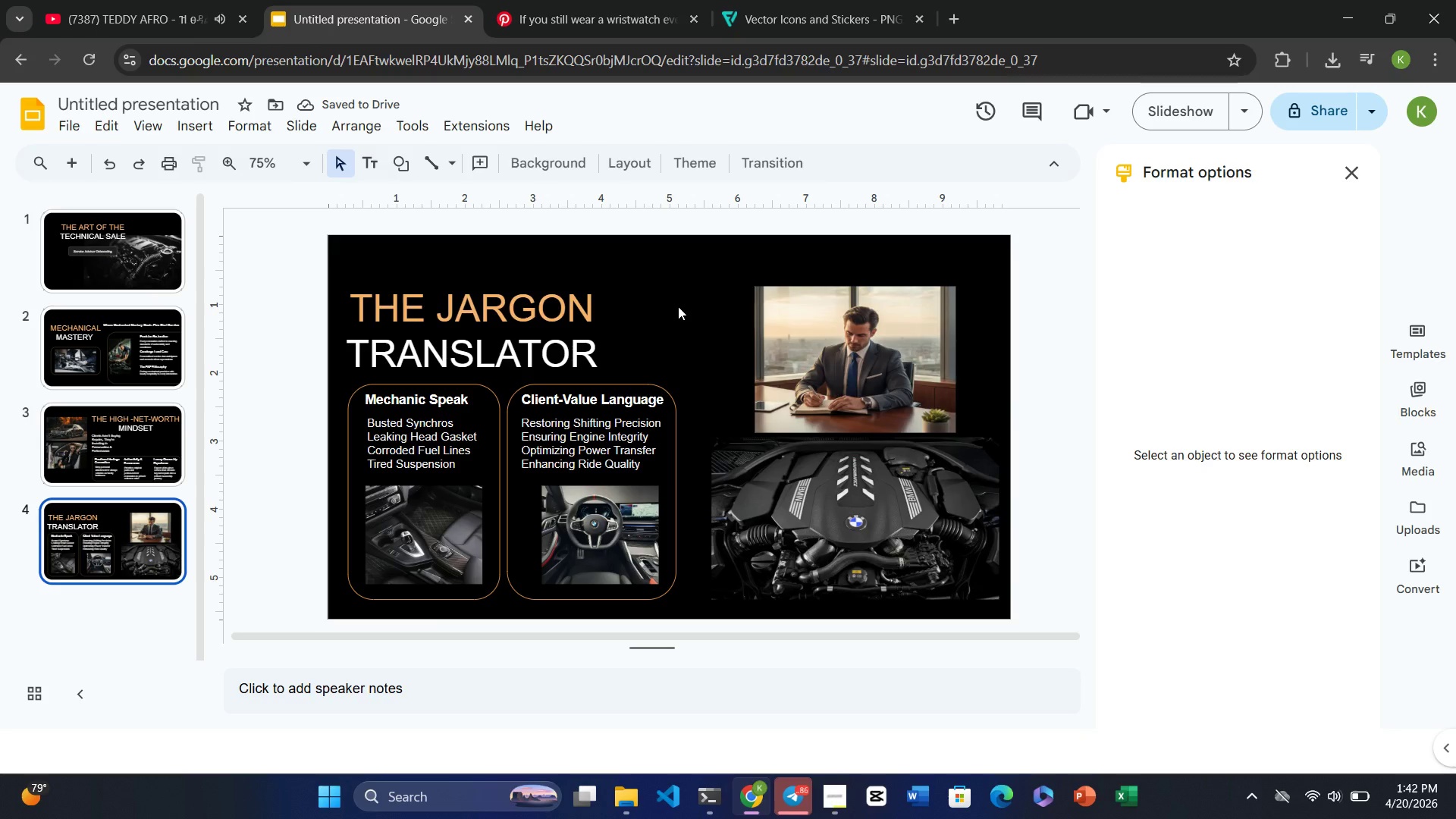 
left_click([678, 306])
 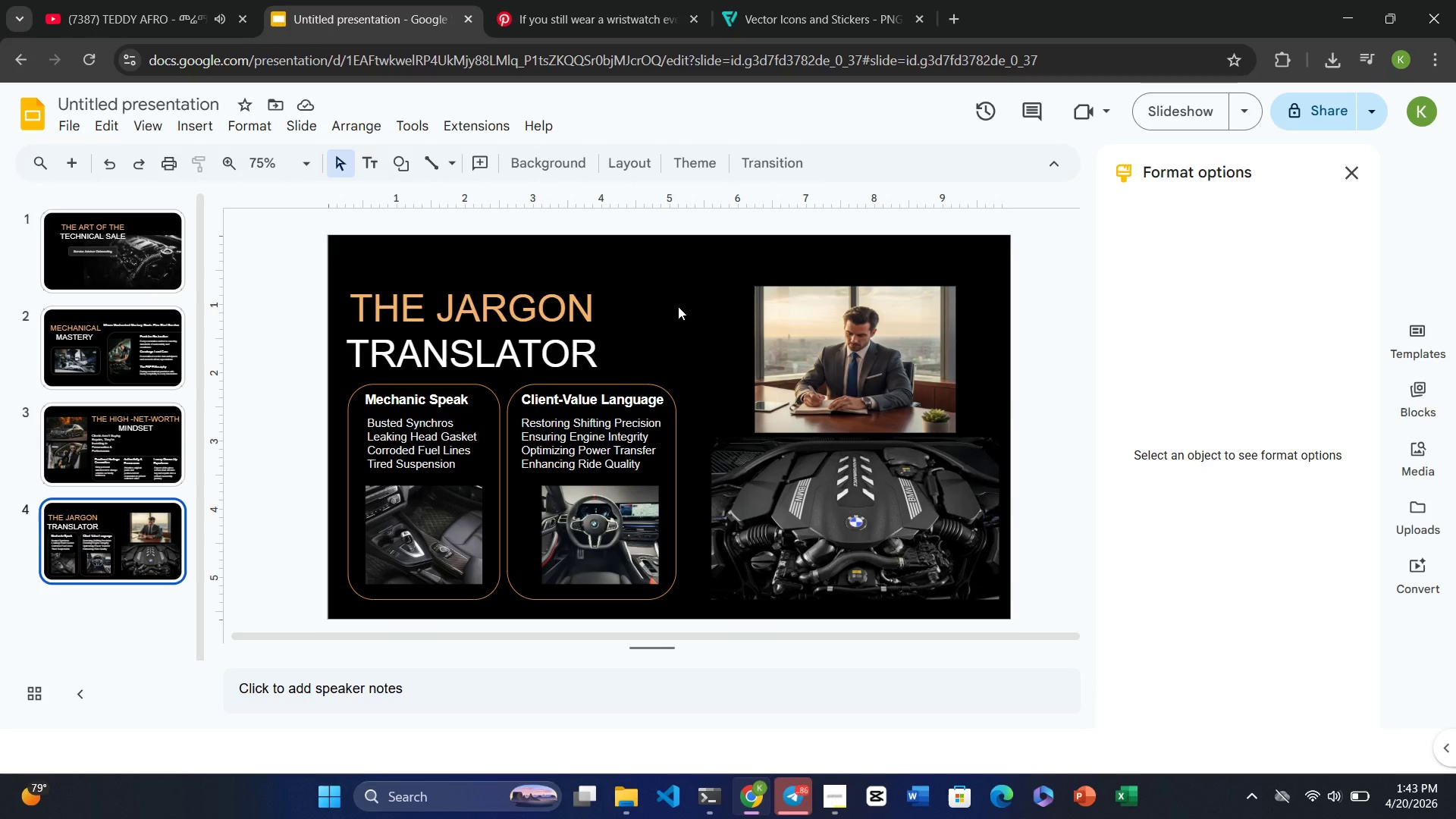 
left_click([657, 303])
 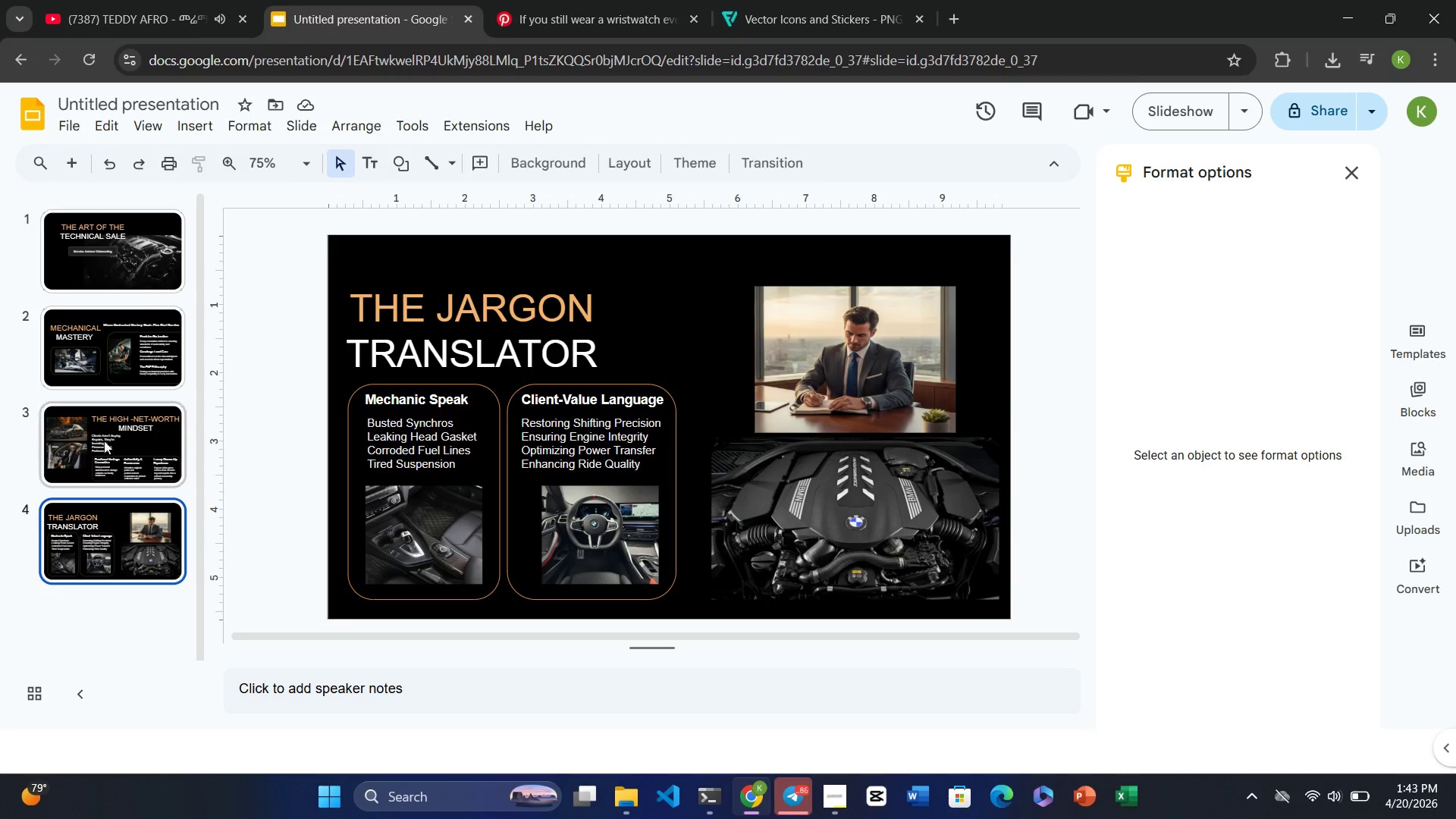 
left_click([76, 438])
 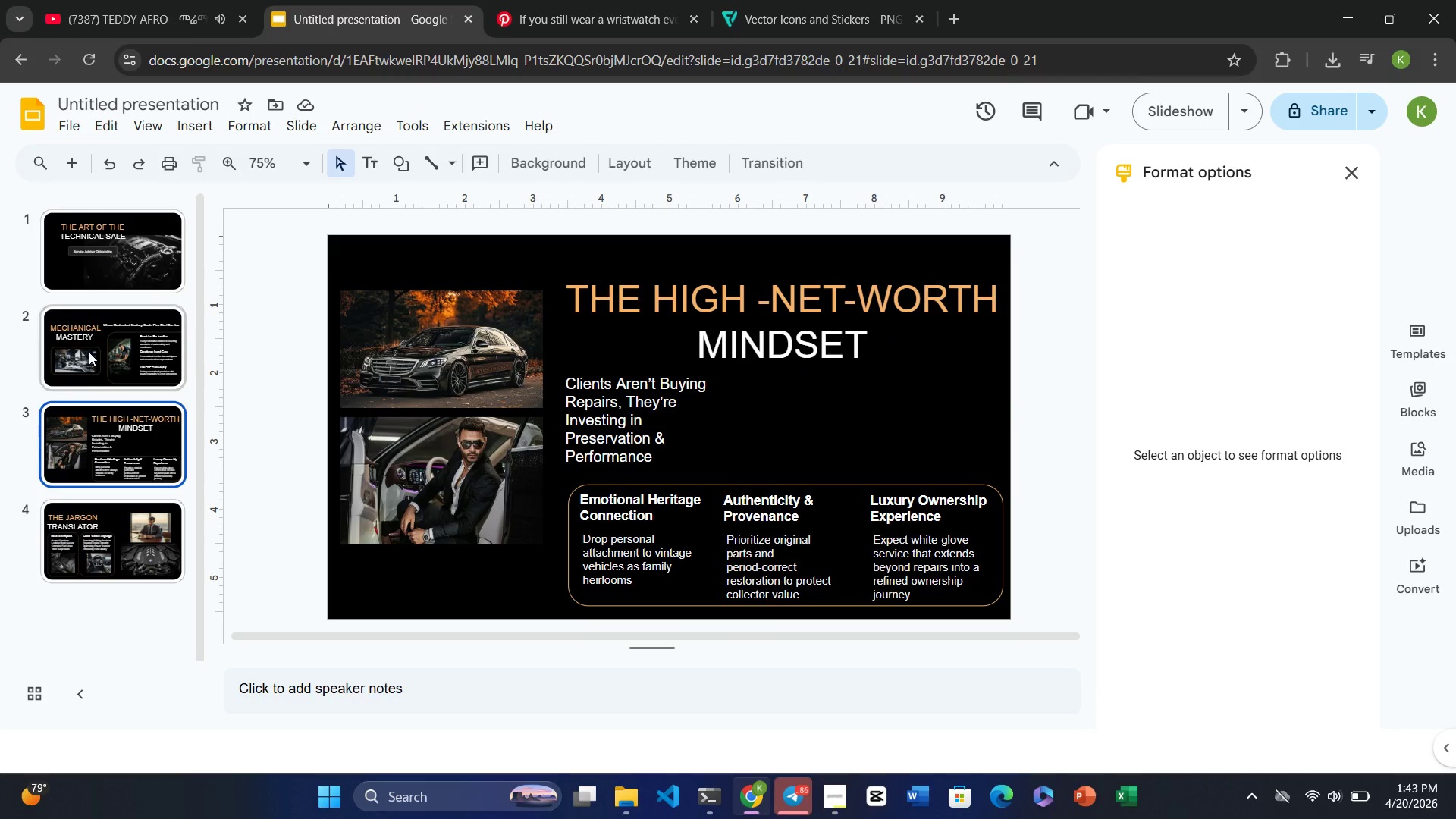 
left_click([89, 352])
 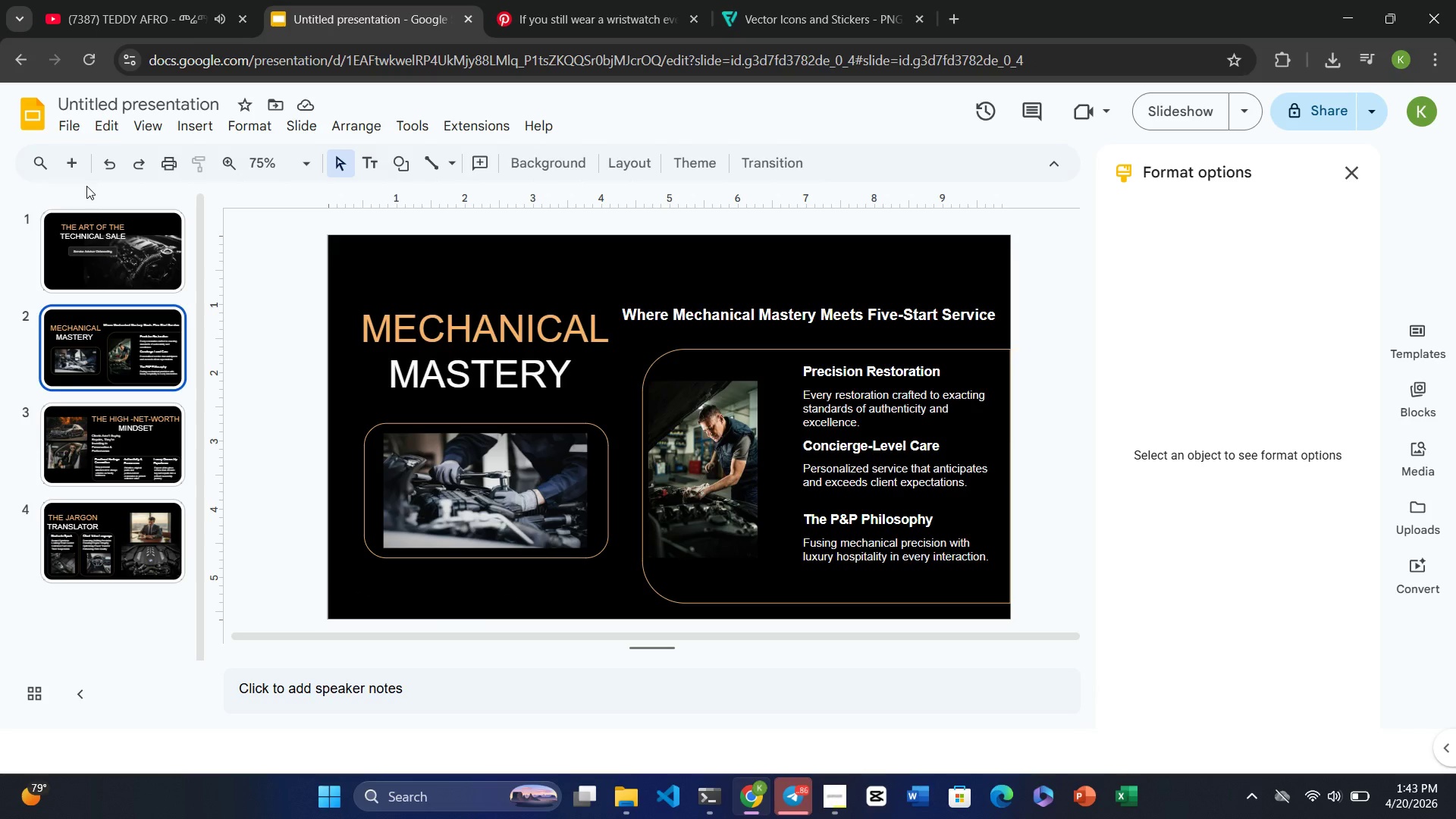 
left_click([96, 250])
 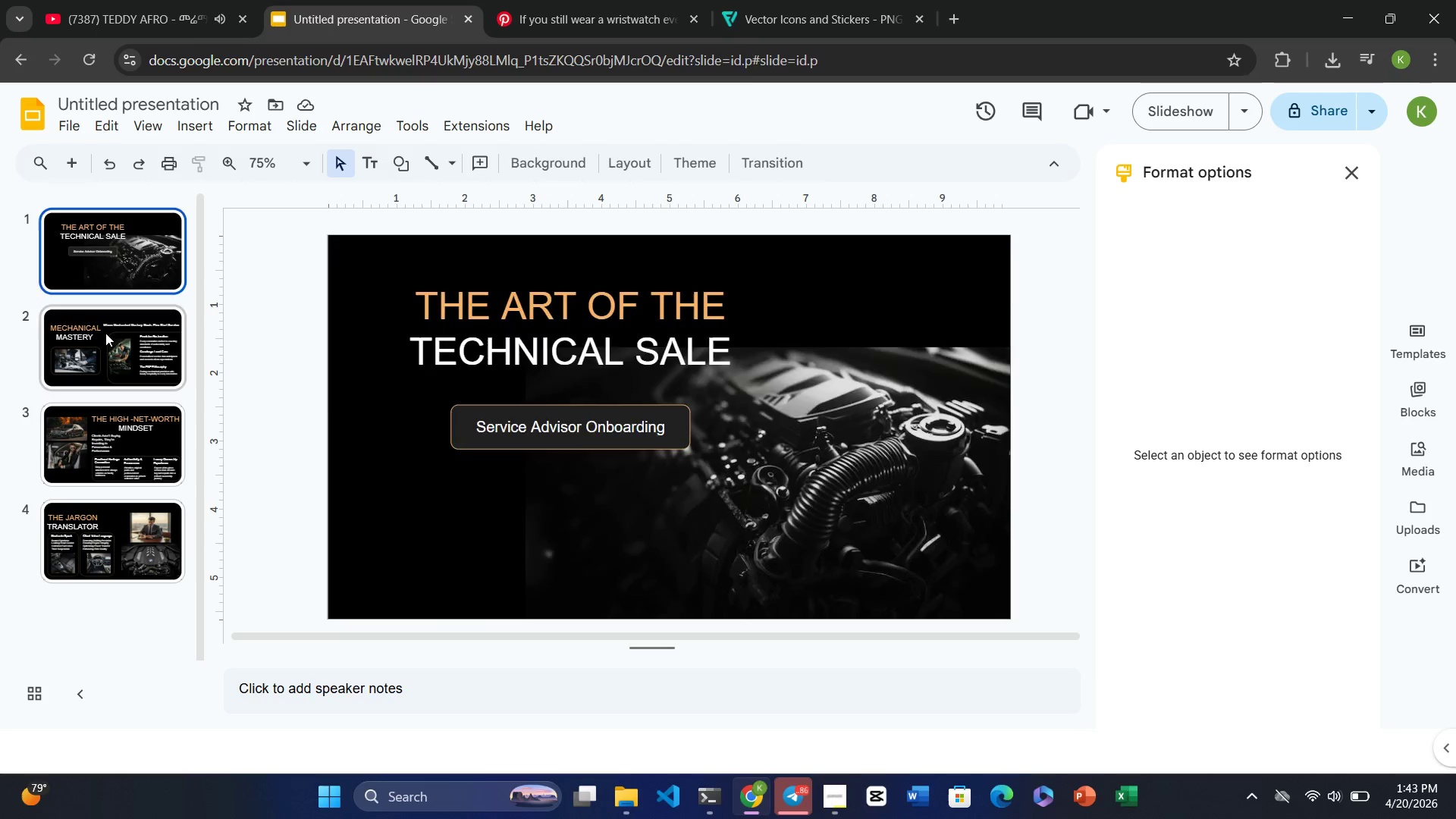 
left_click([105, 333])
 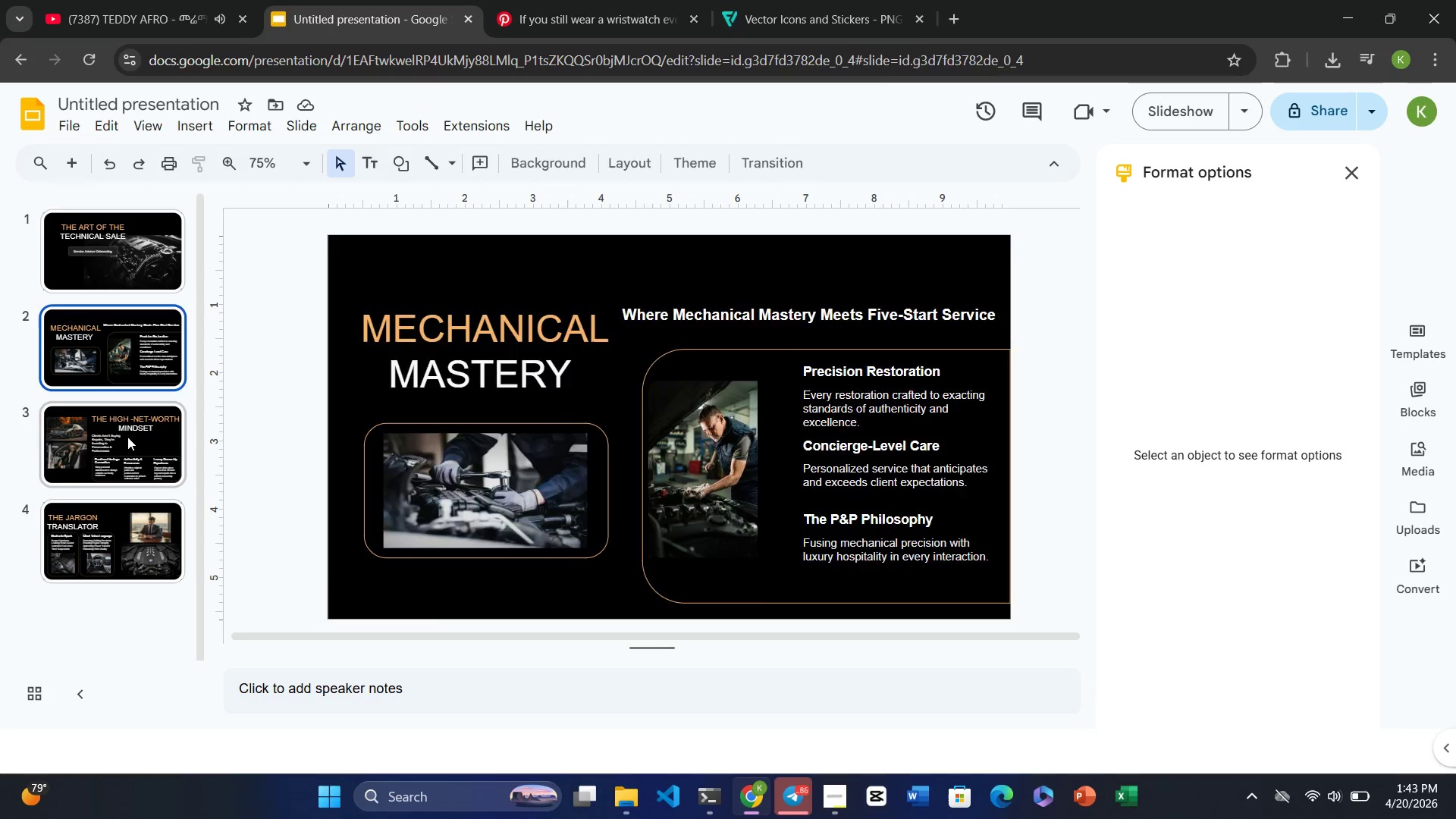 
left_click([127, 437])
 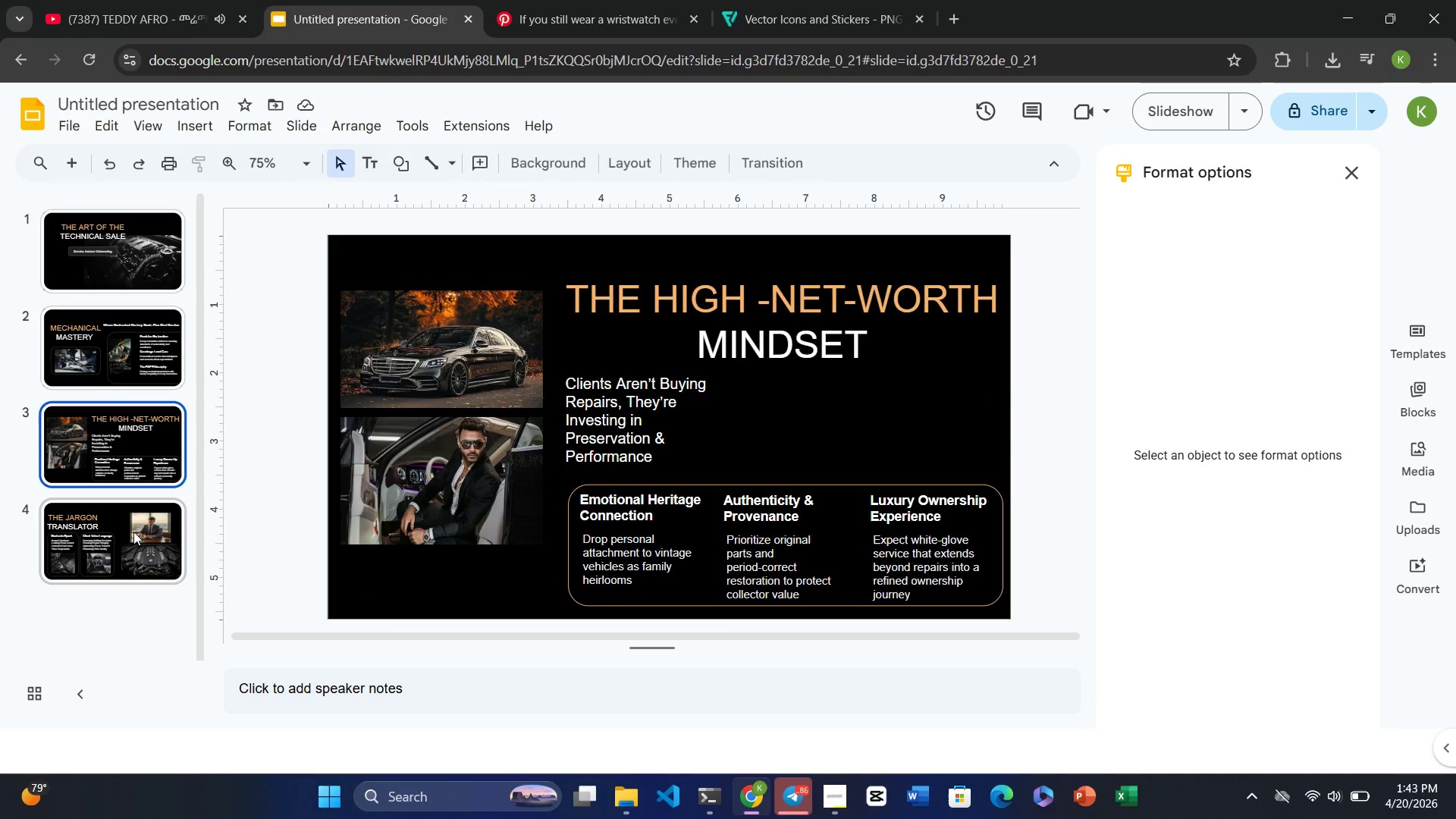 
left_click([133, 532])
 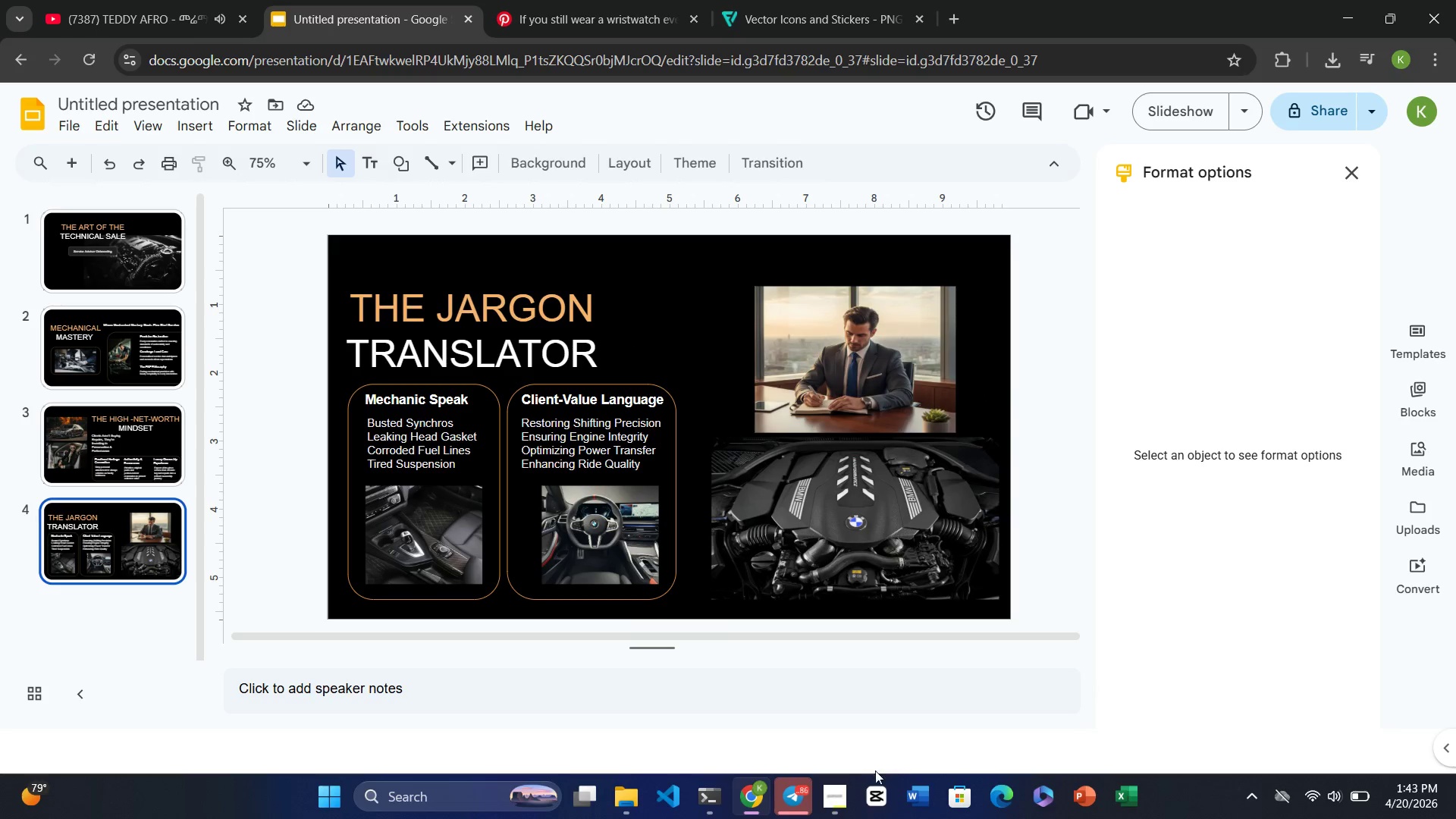 
left_click([113, 334])
 